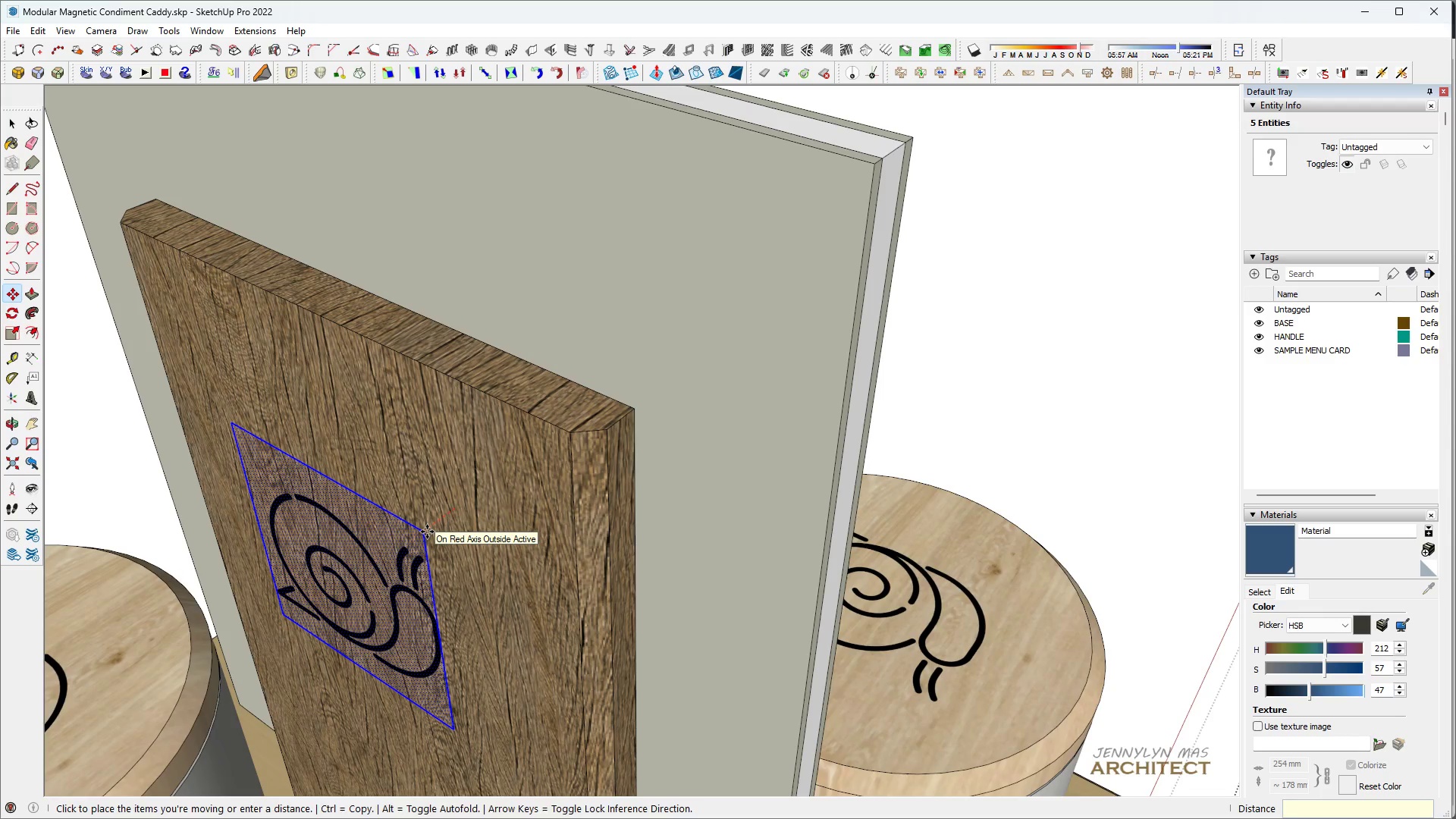 
key(Backspace)
 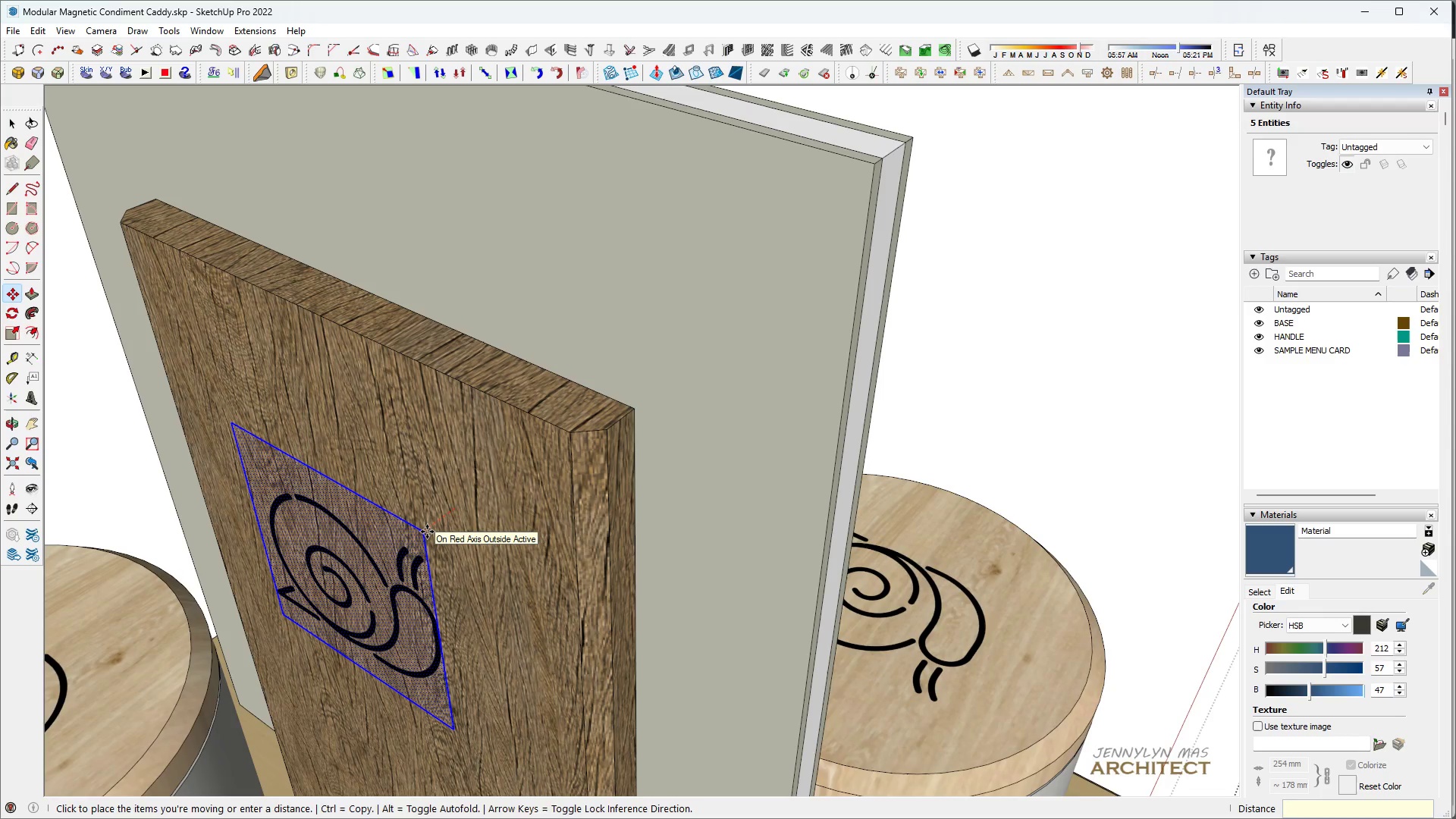 
key(Period)
 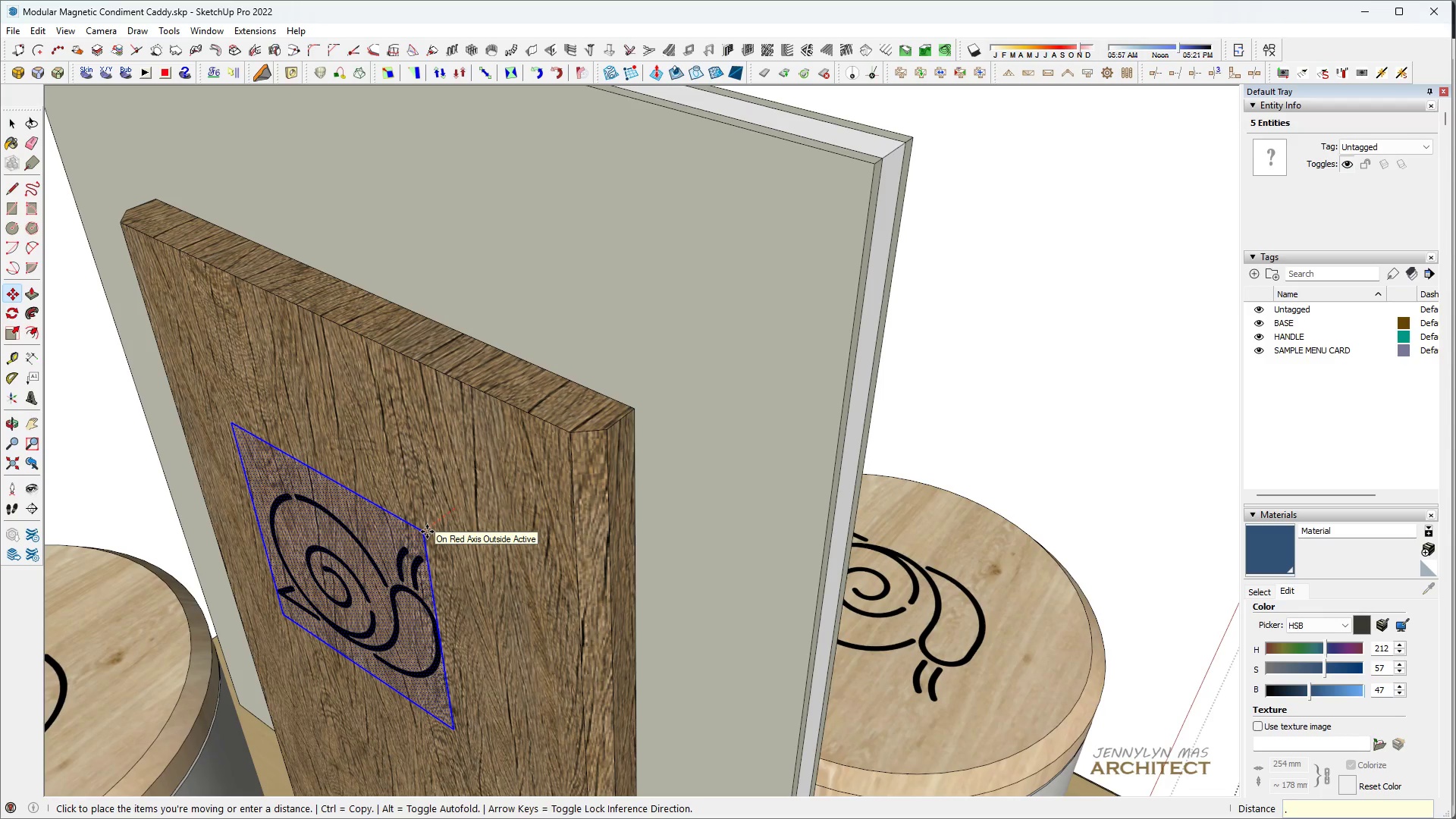 
key(1)
 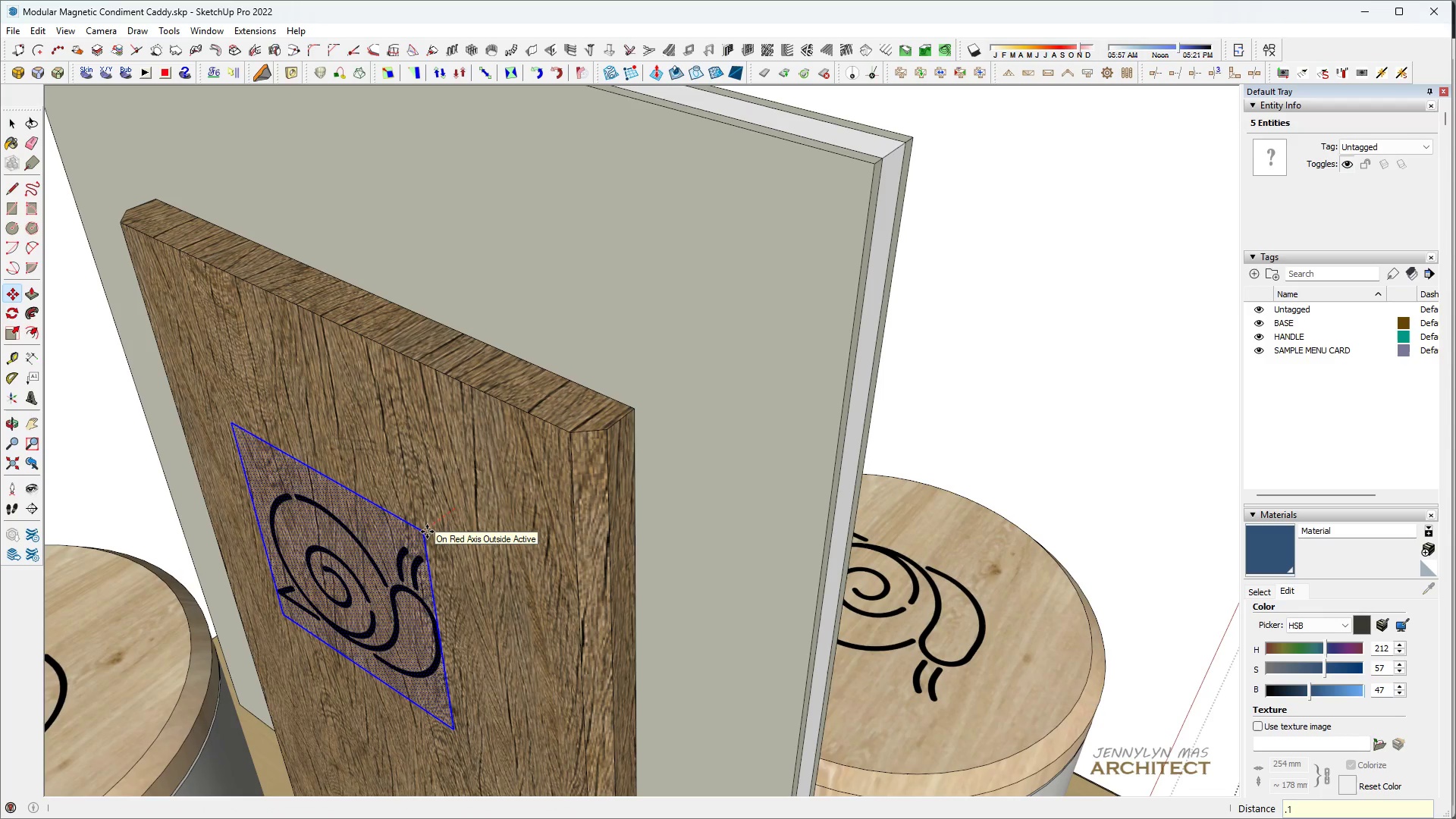 
key(Enter)
 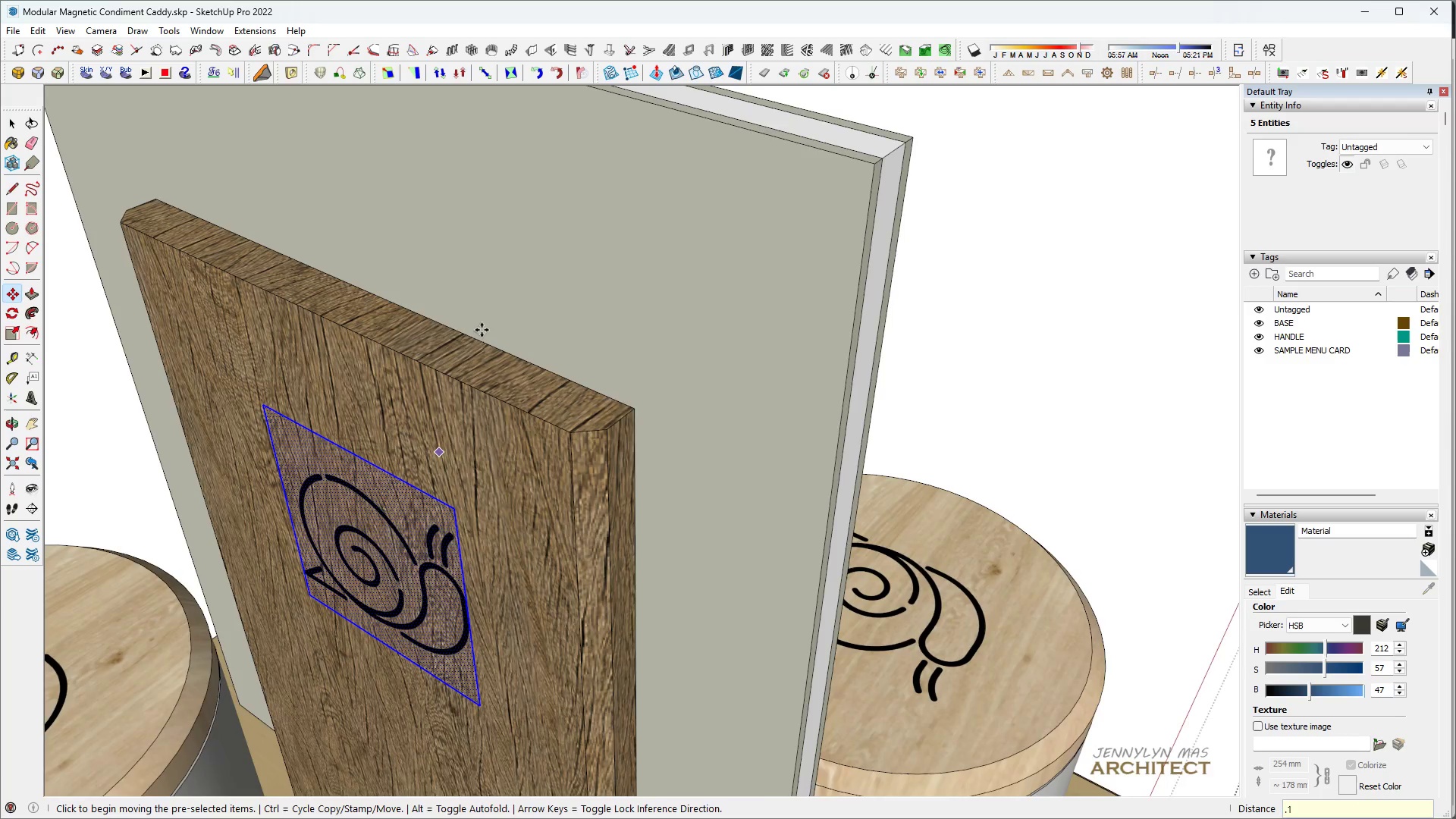 
key(Space)
 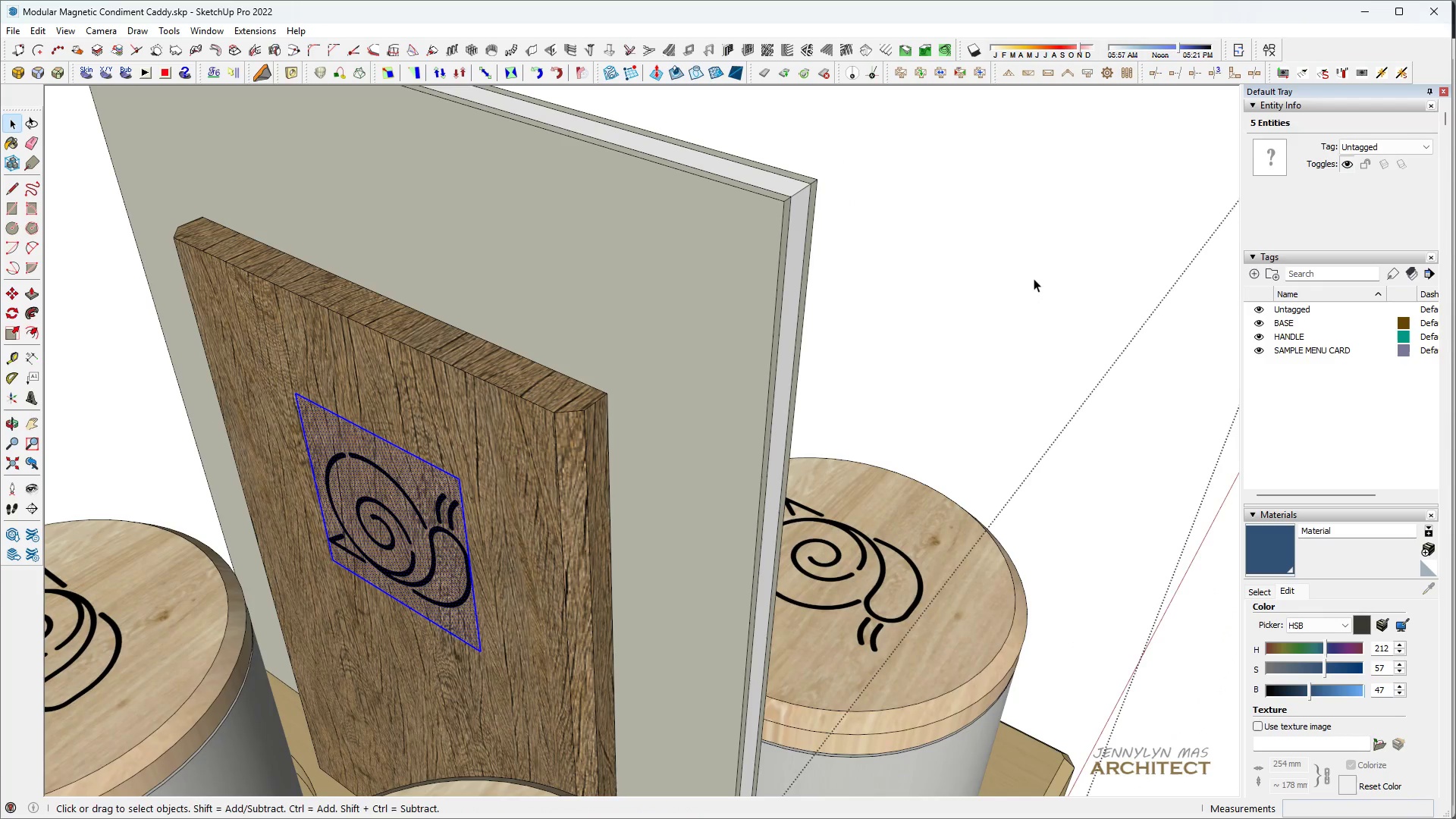 
left_click([1034, 278])
 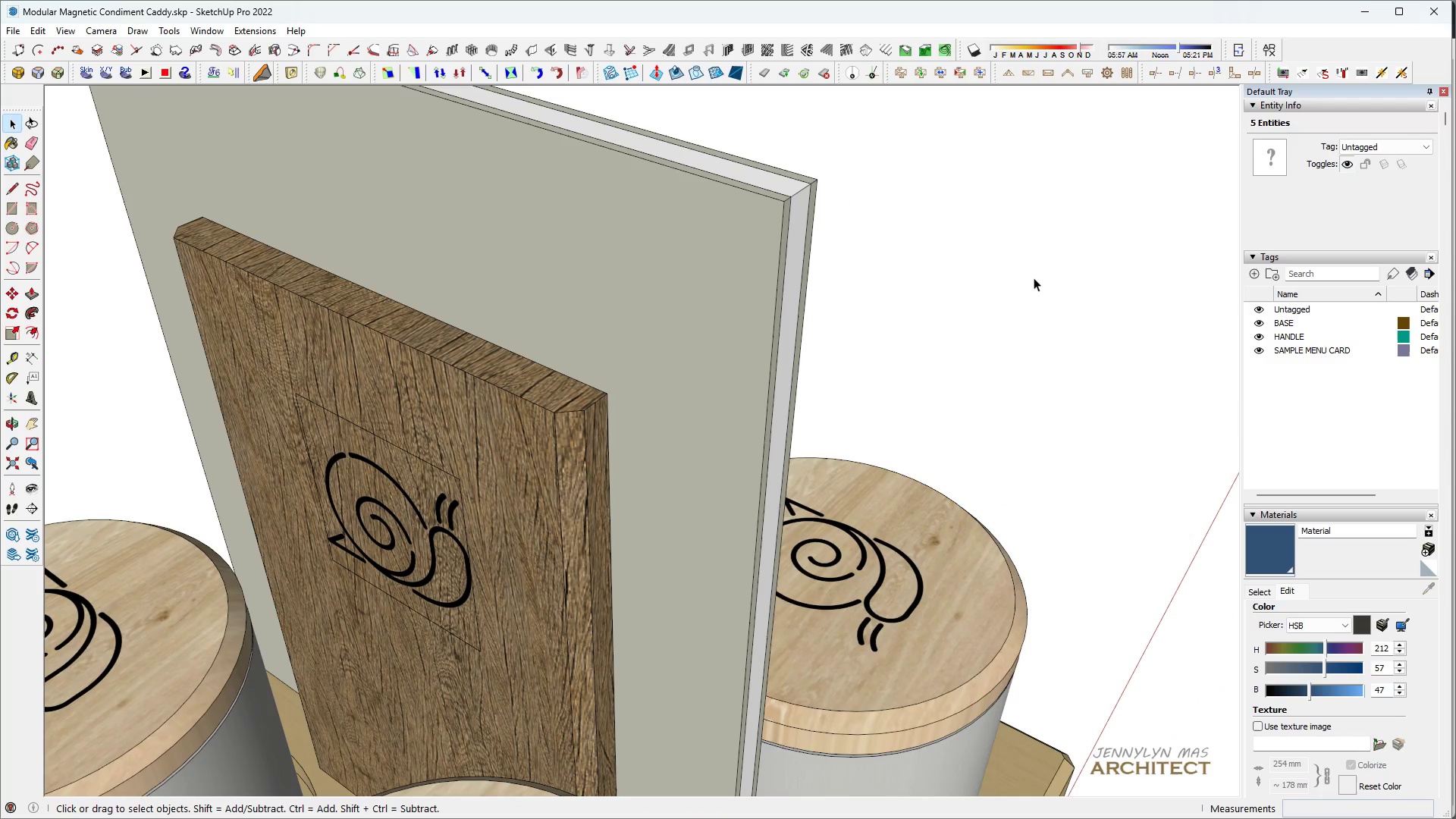 
scroll: coordinate [485, 326], scroll_direction: down, amount: 2.0
 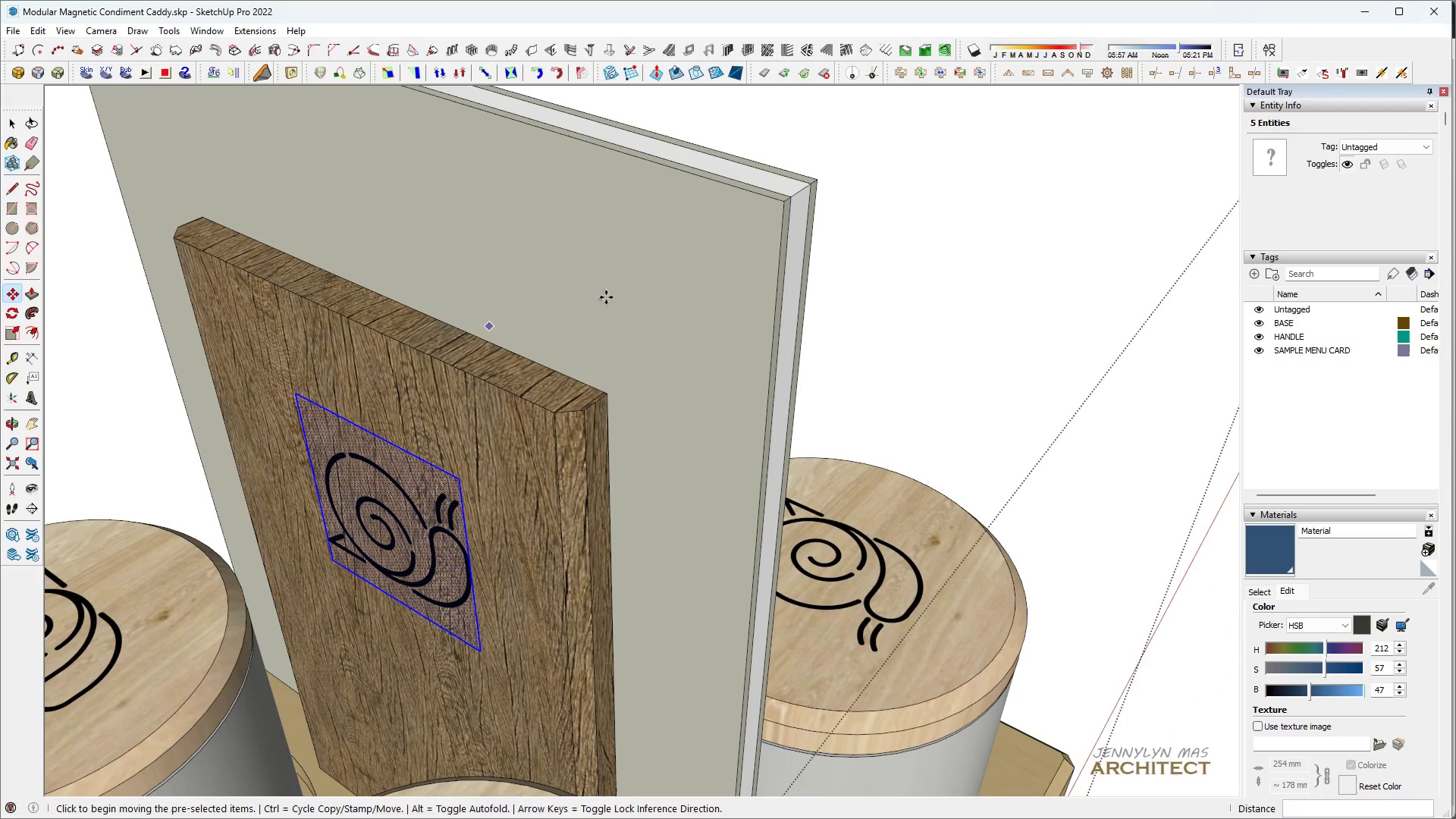 
double_click([1034, 278])
 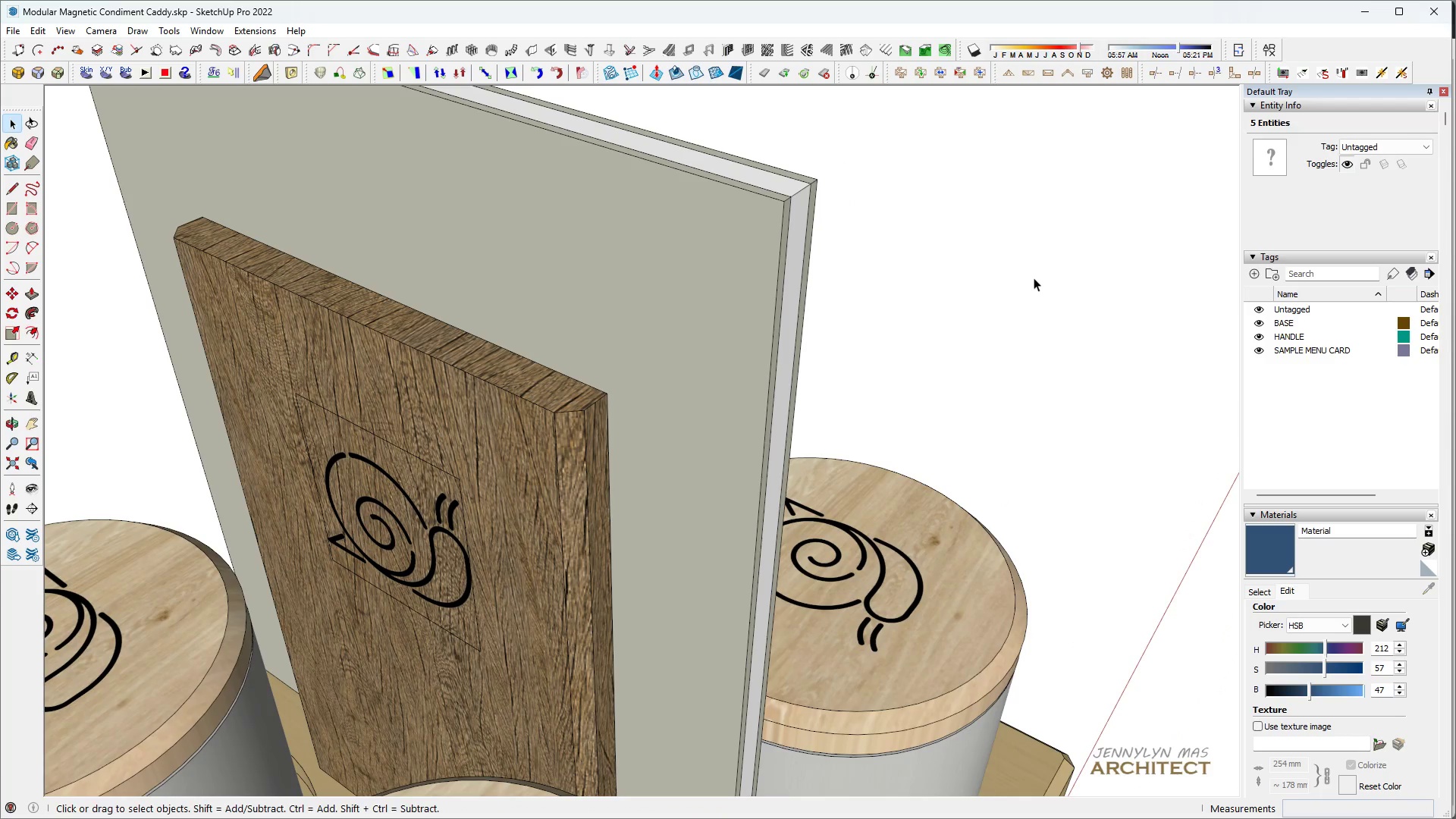 
triple_click([1034, 278])
 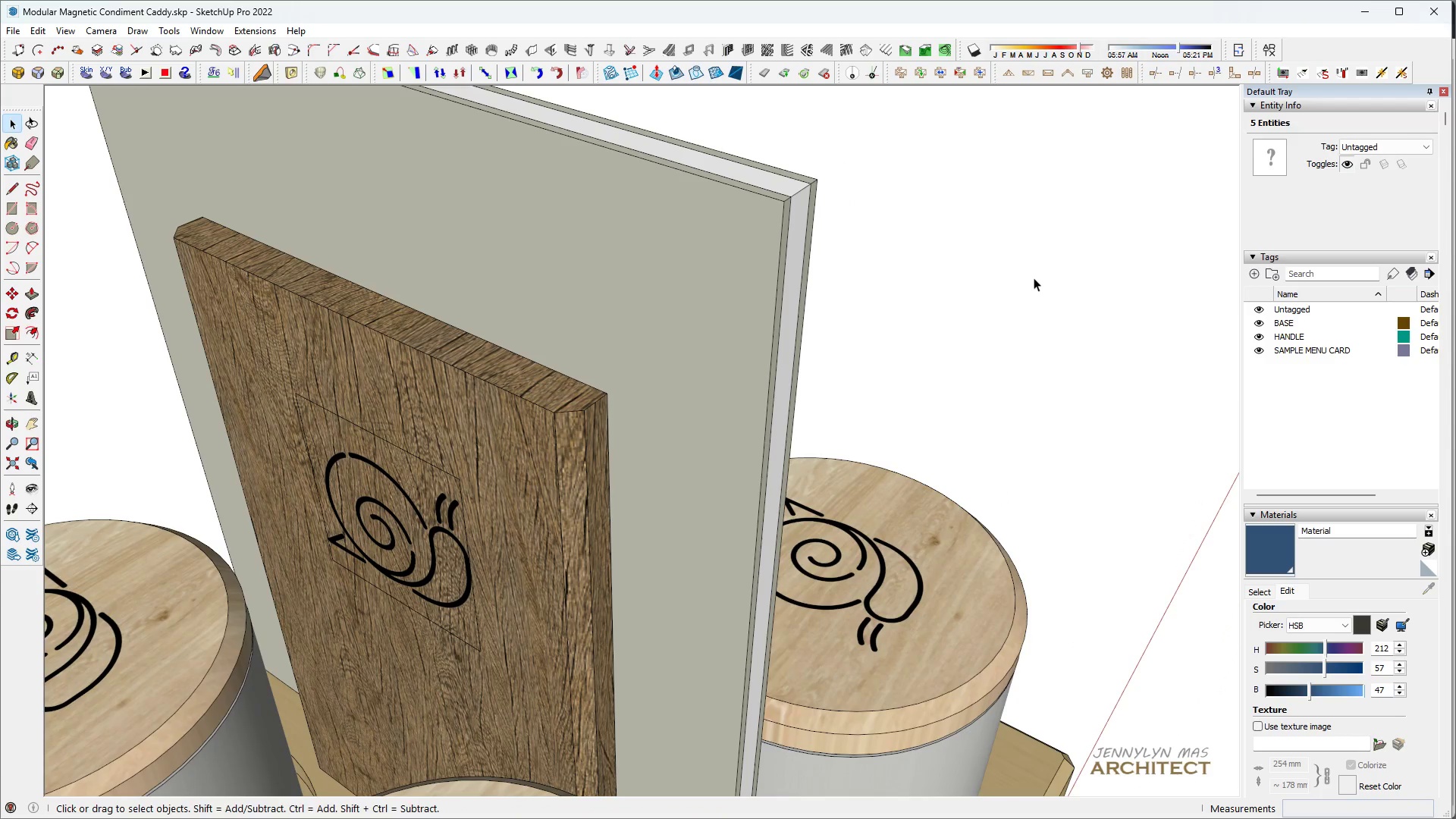 
triple_click([1034, 278])
 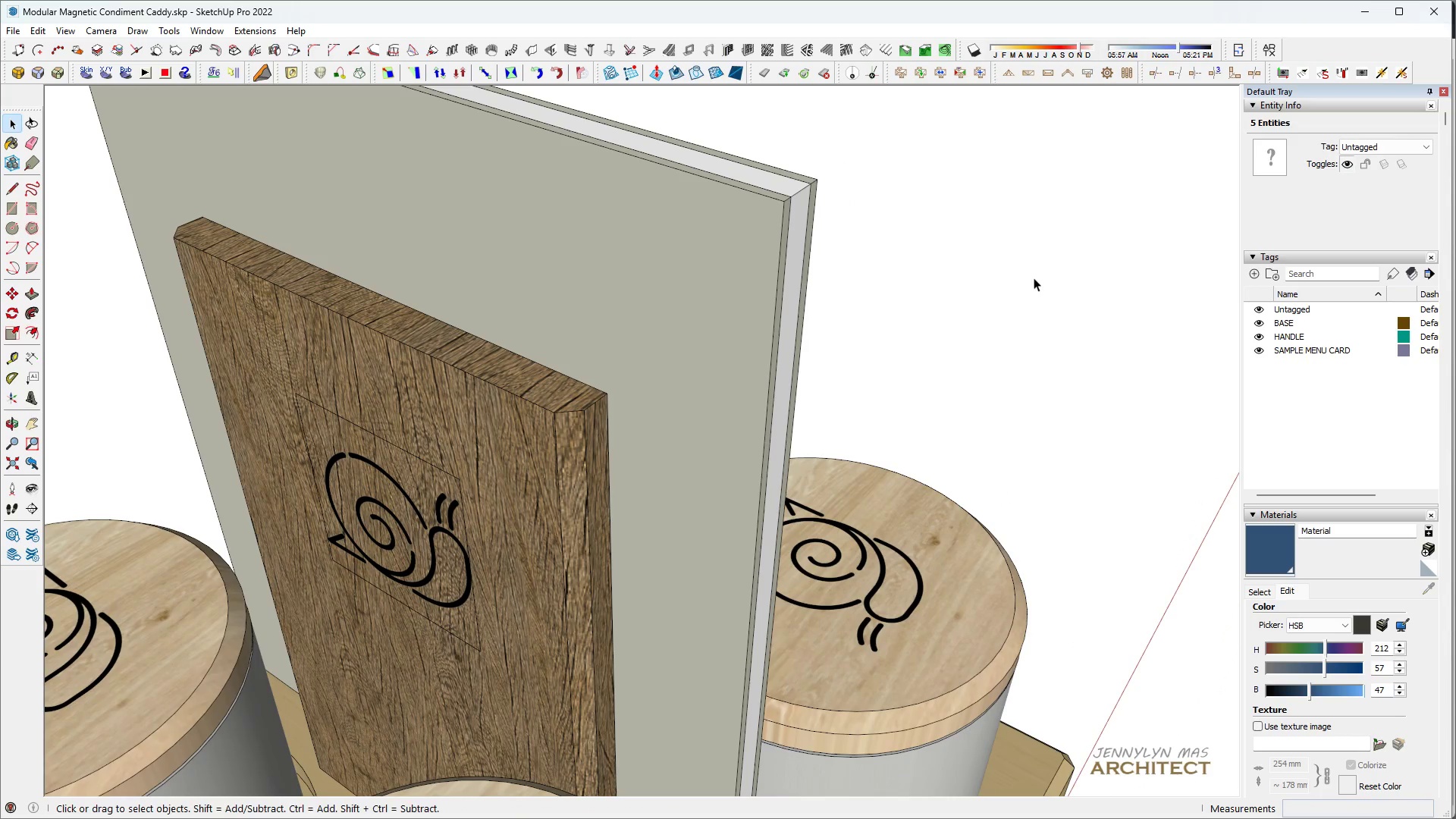 
key(Space)
 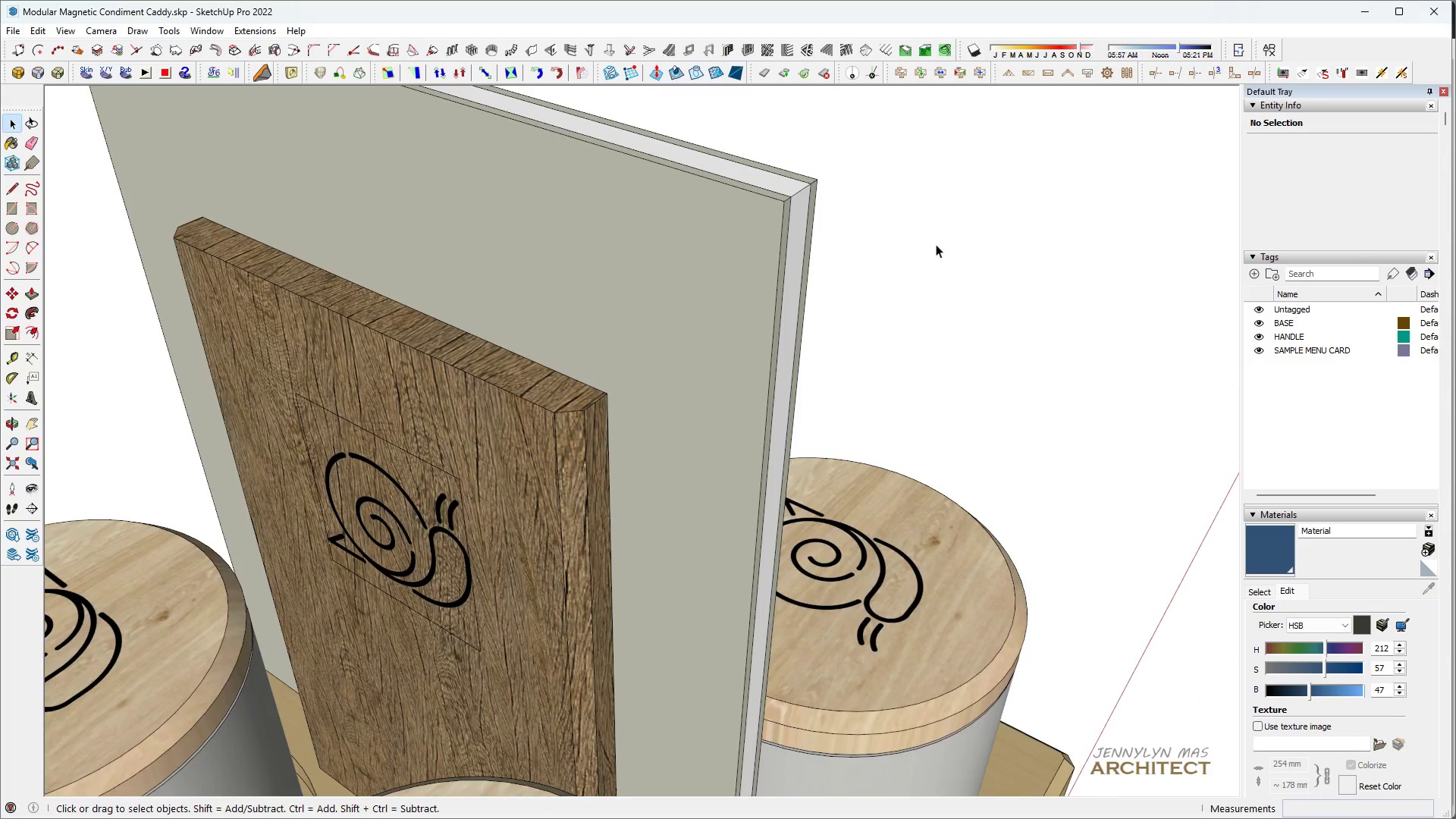 
key(H)
 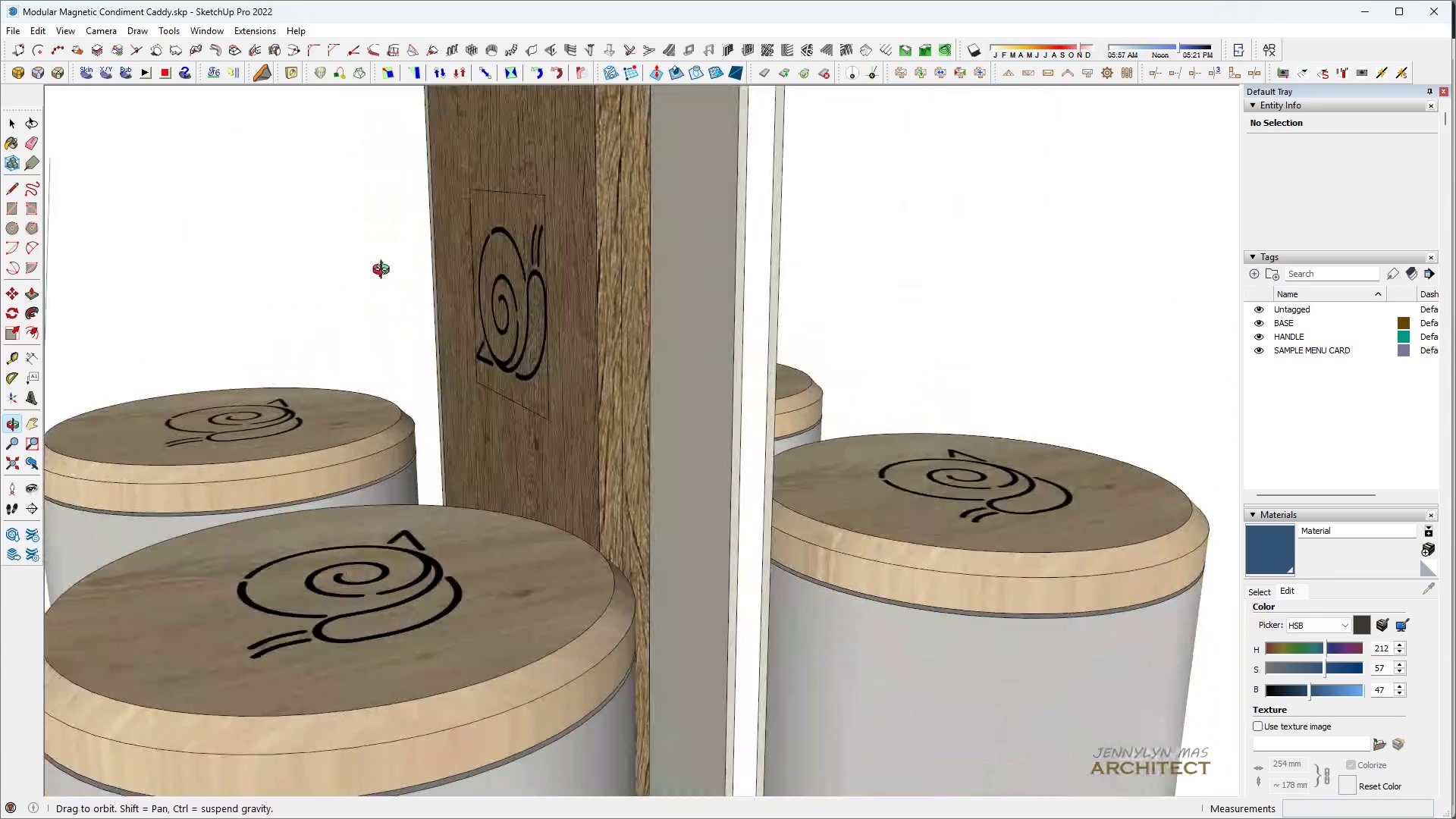 
scroll: coordinate [569, 447], scroll_direction: down, amount: 1.0
 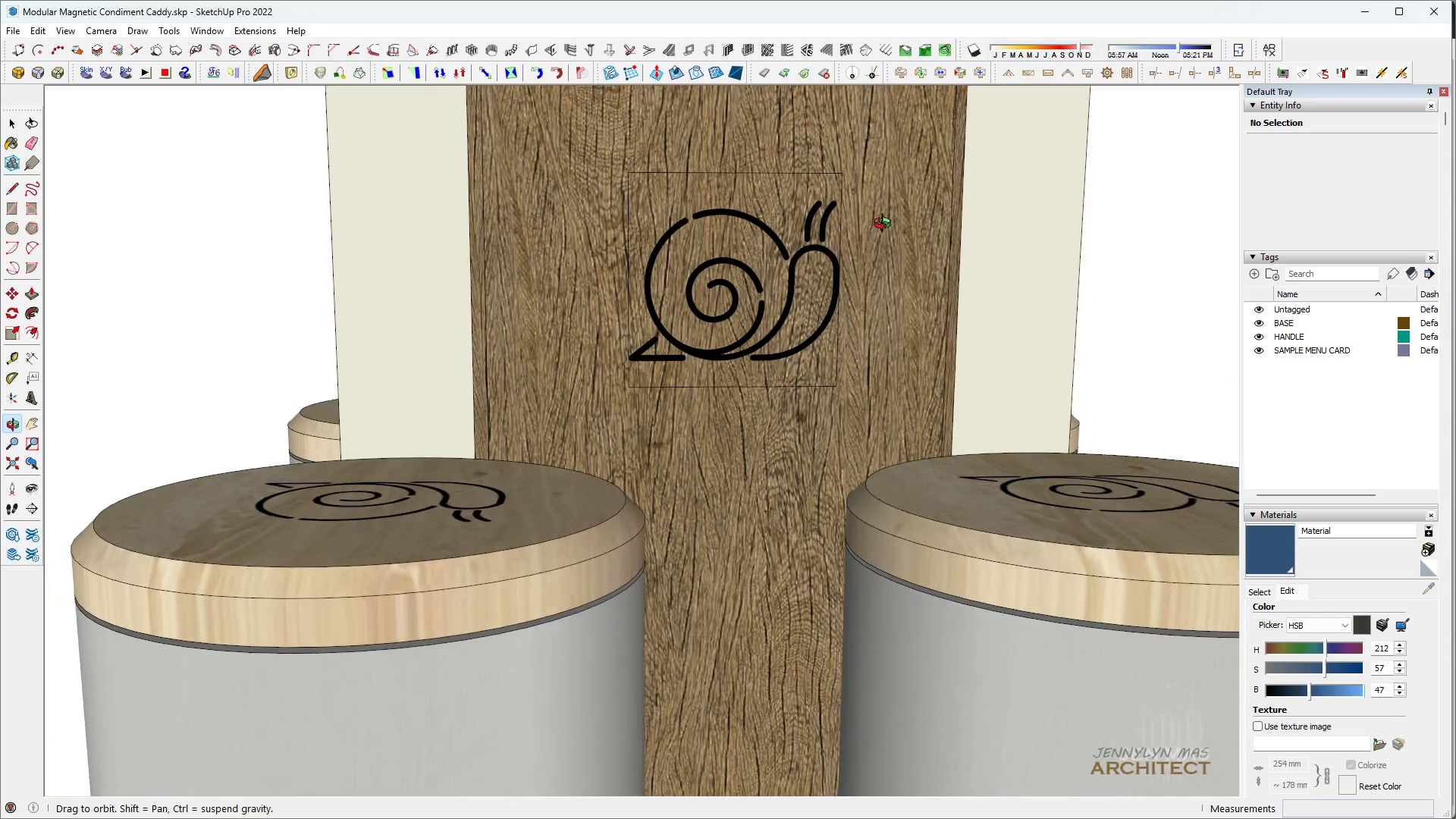 
type(HHHH)
 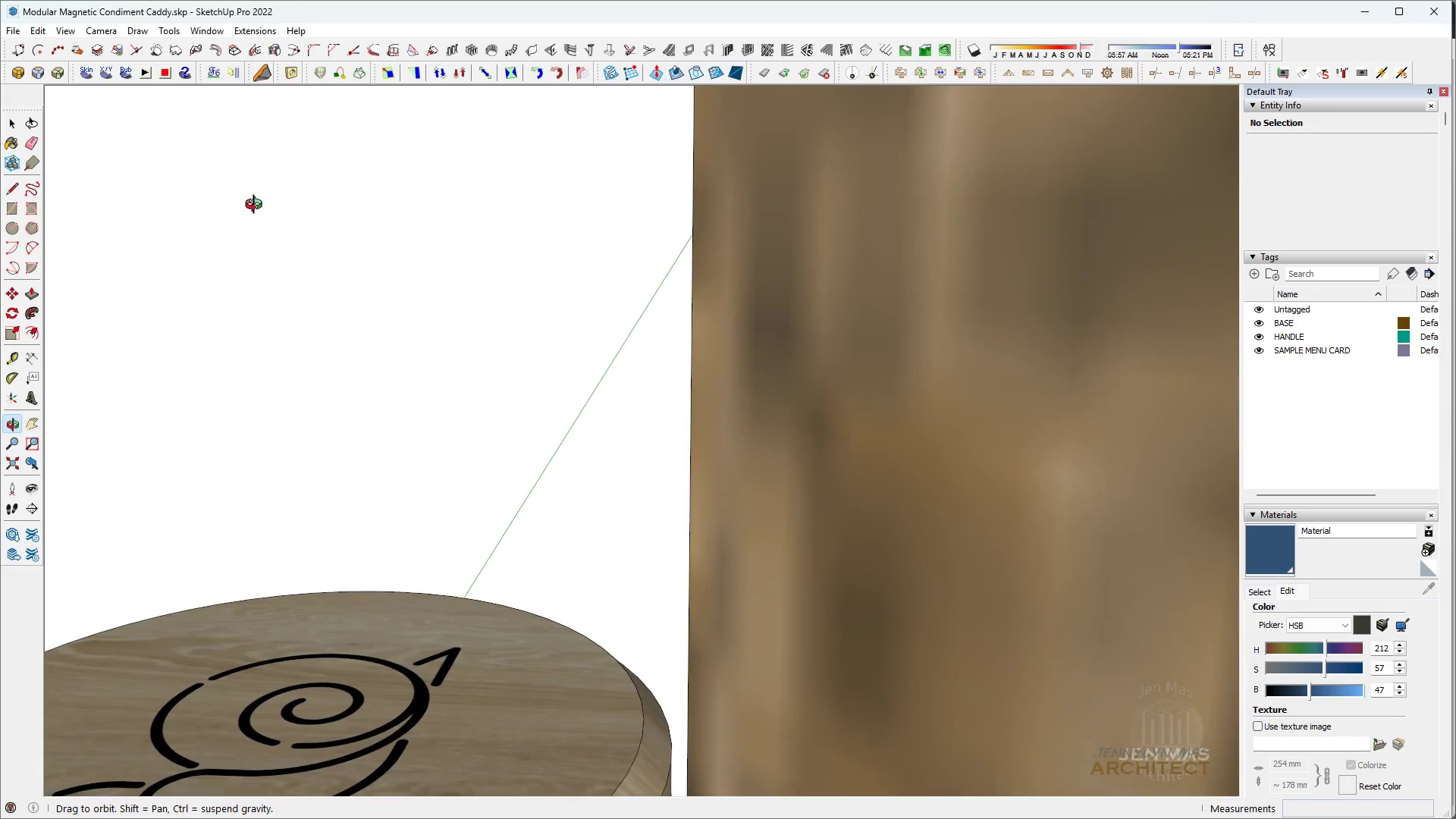 
scroll: coordinate [672, 266], scroll_direction: up, amount: 17.0
 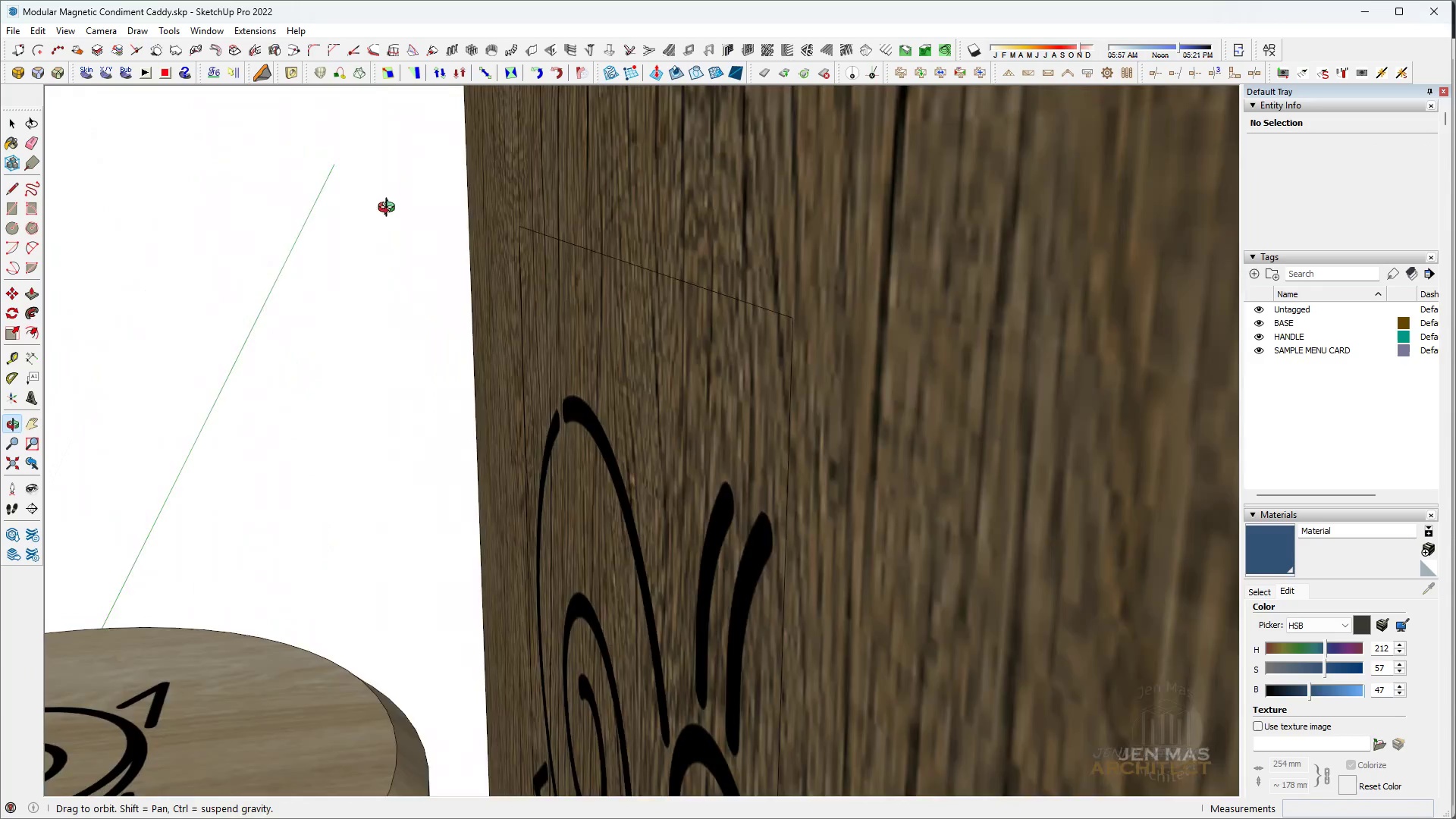 
key(Space)
 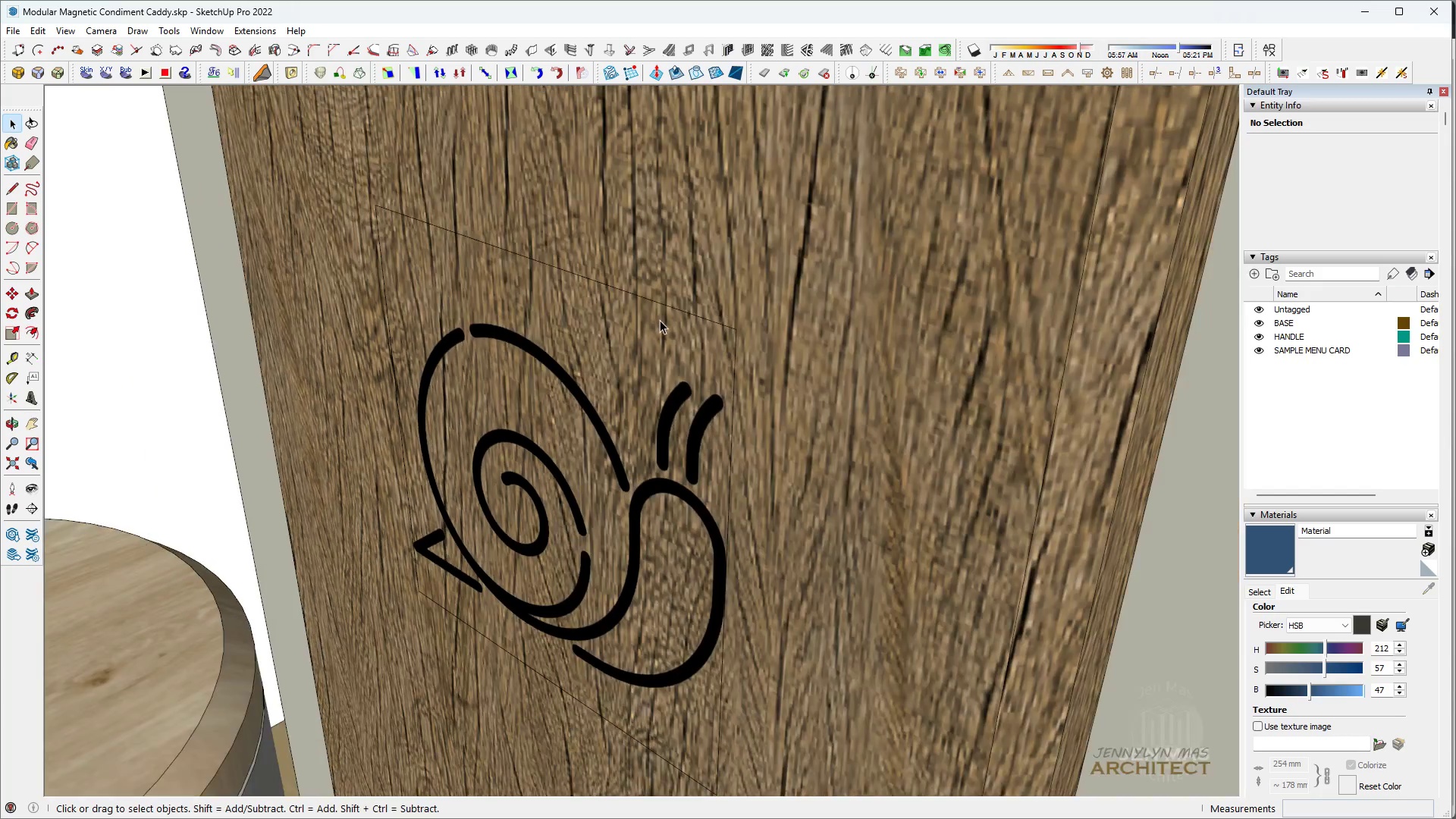 
left_click([661, 320])
 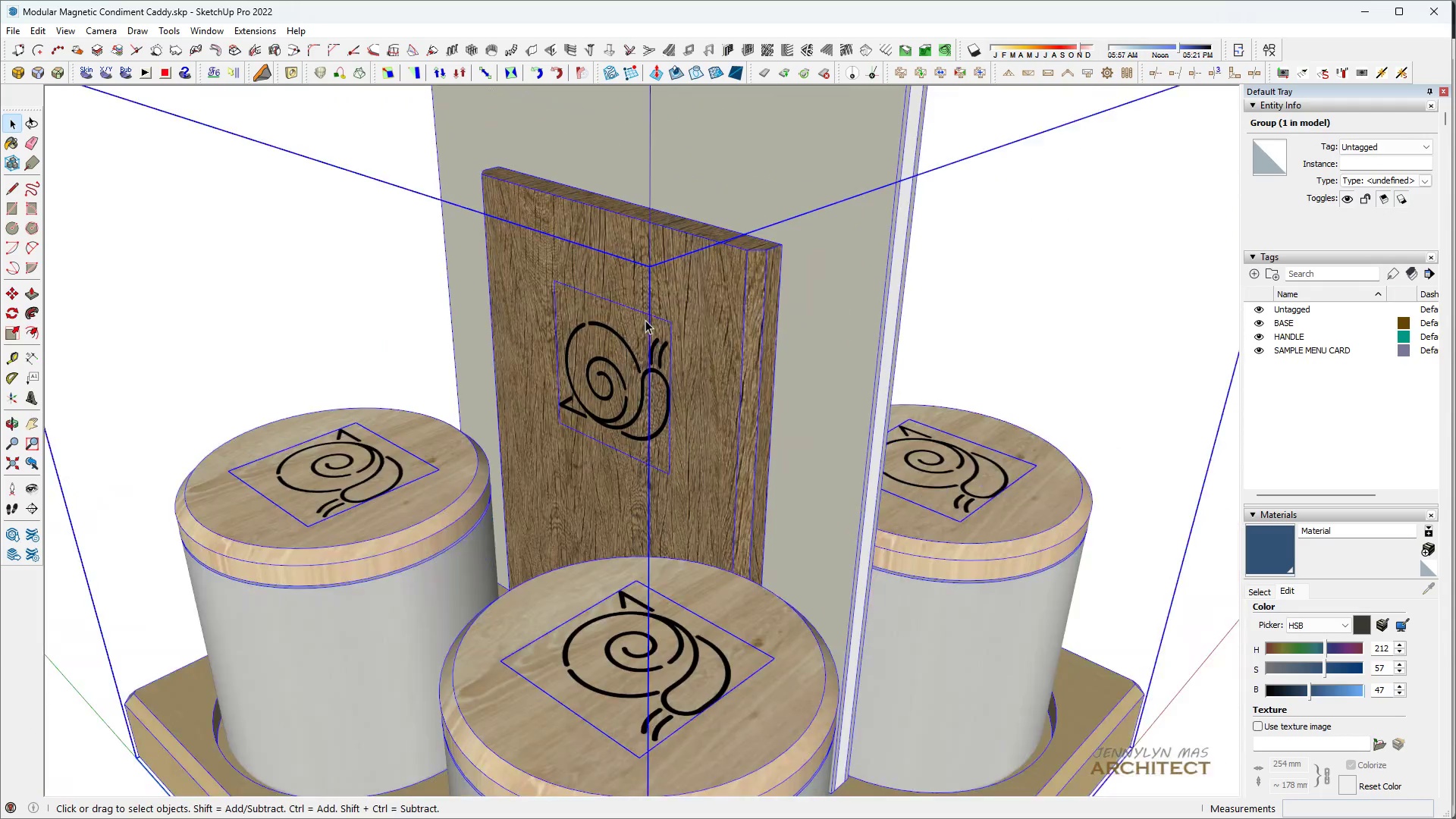 
double_click([646, 320])
 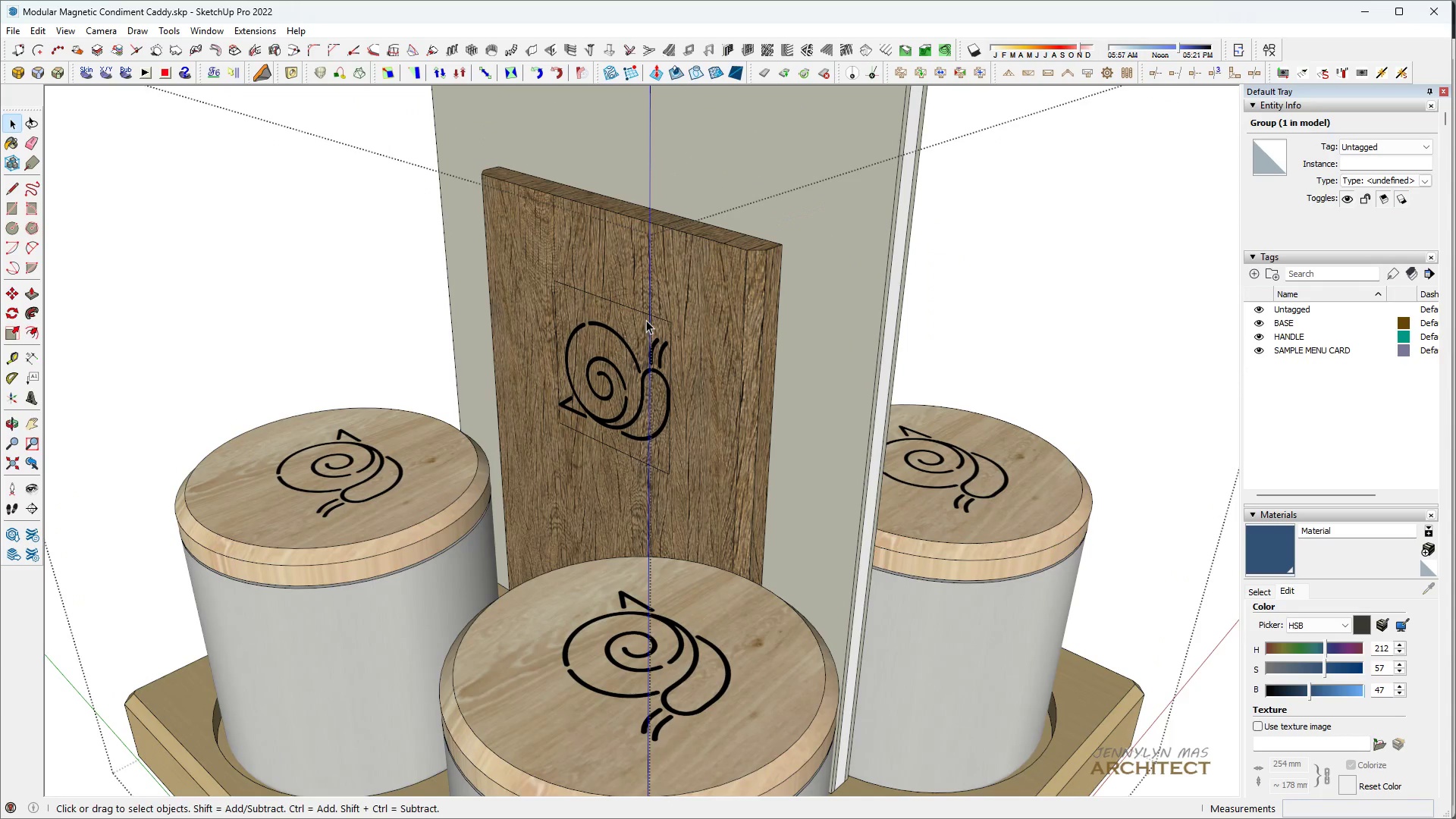 
scroll: coordinate [645, 320], scroll_direction: down, amount: 23.0
 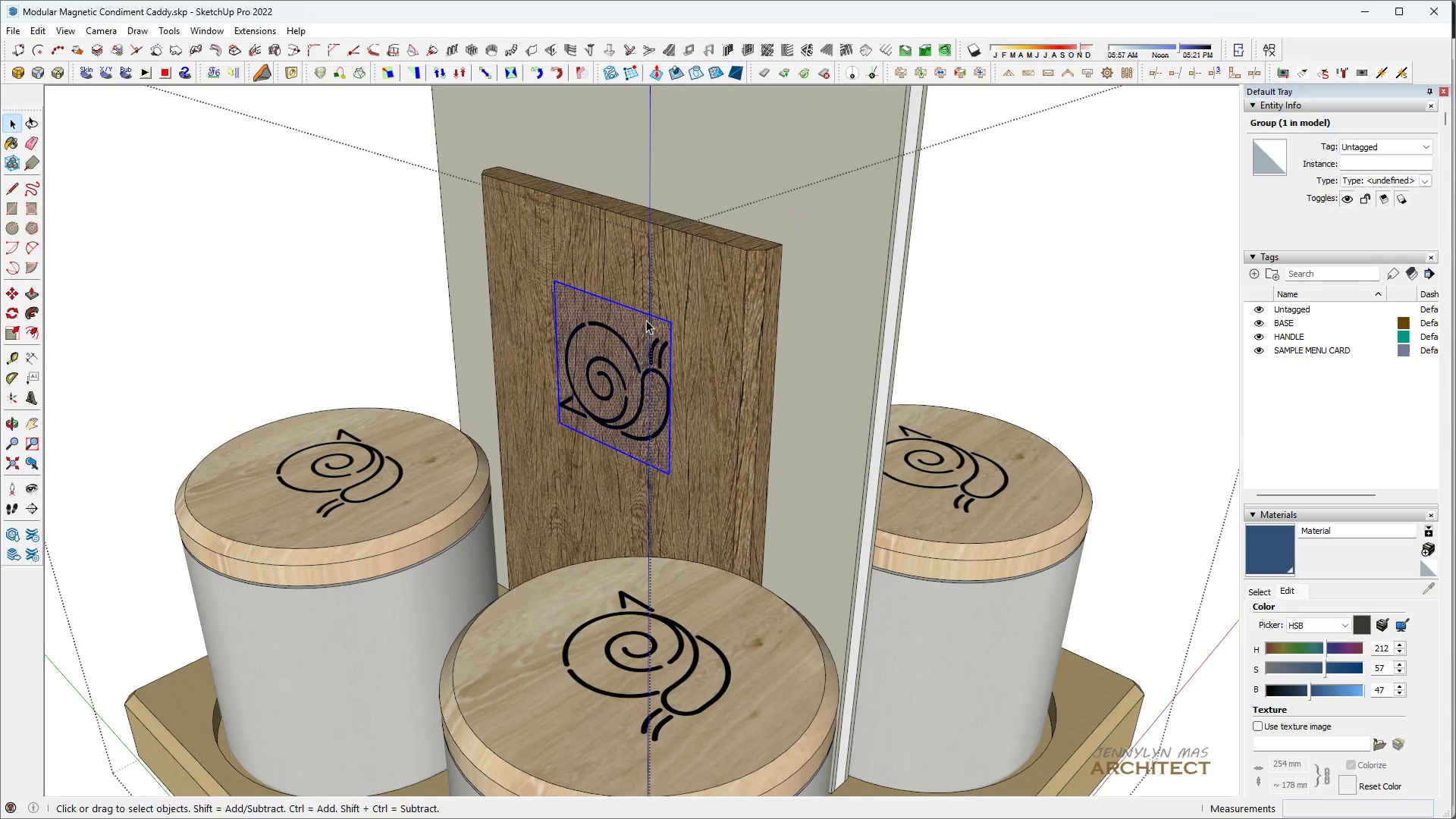 
triple_click([646, 320])
 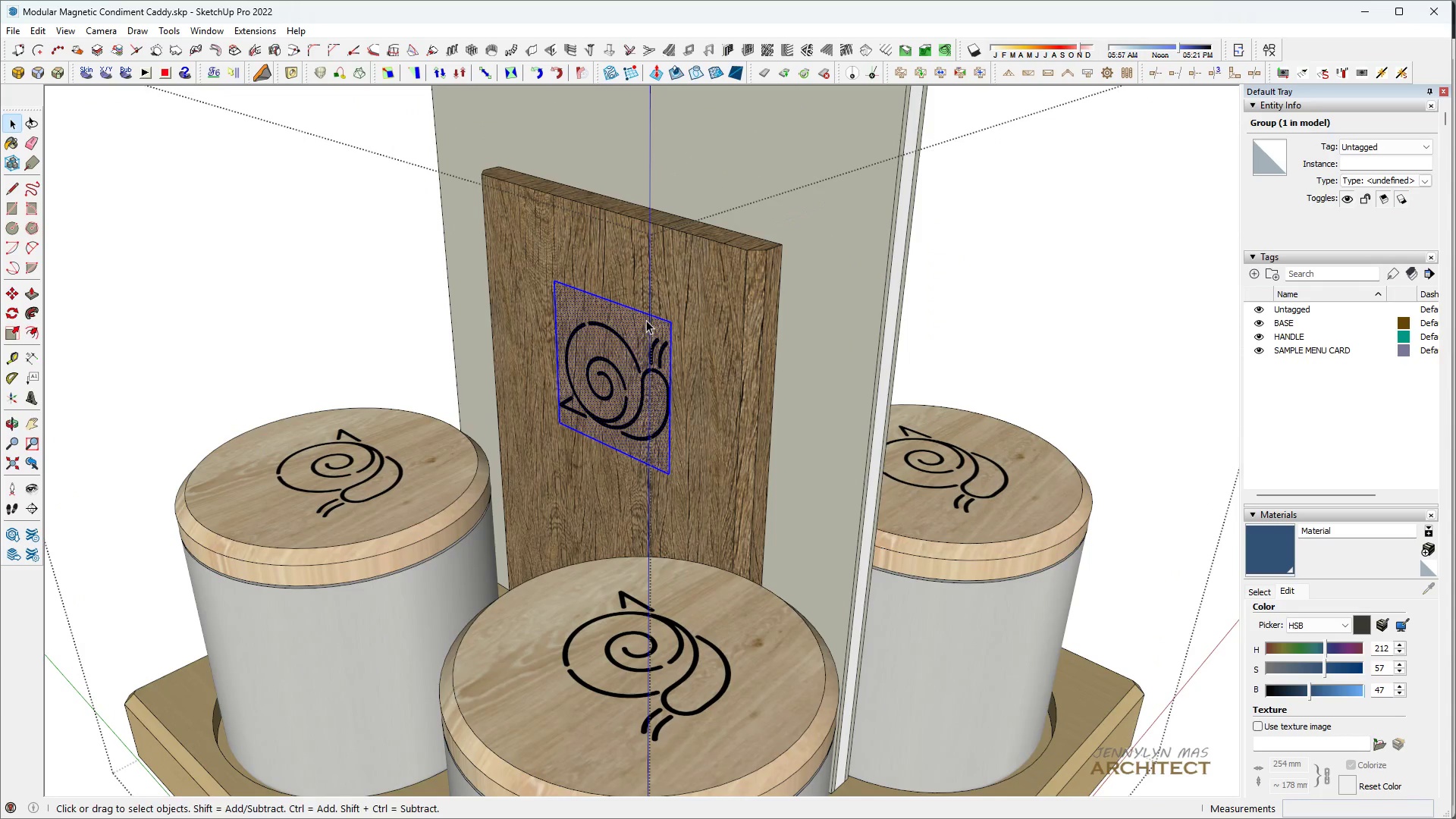 
triple_click([646, 320])
 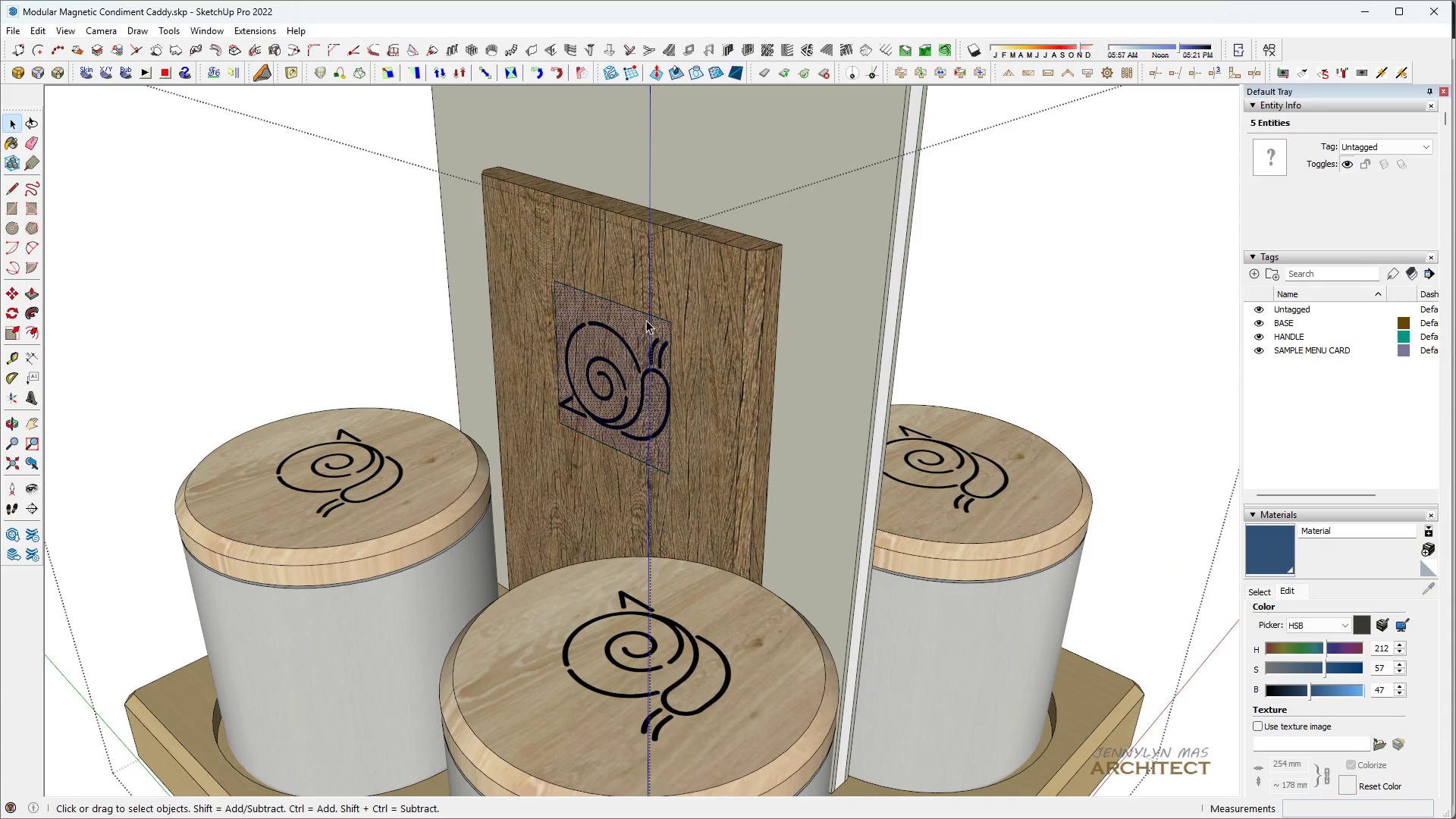 
double_click([646, 320])
 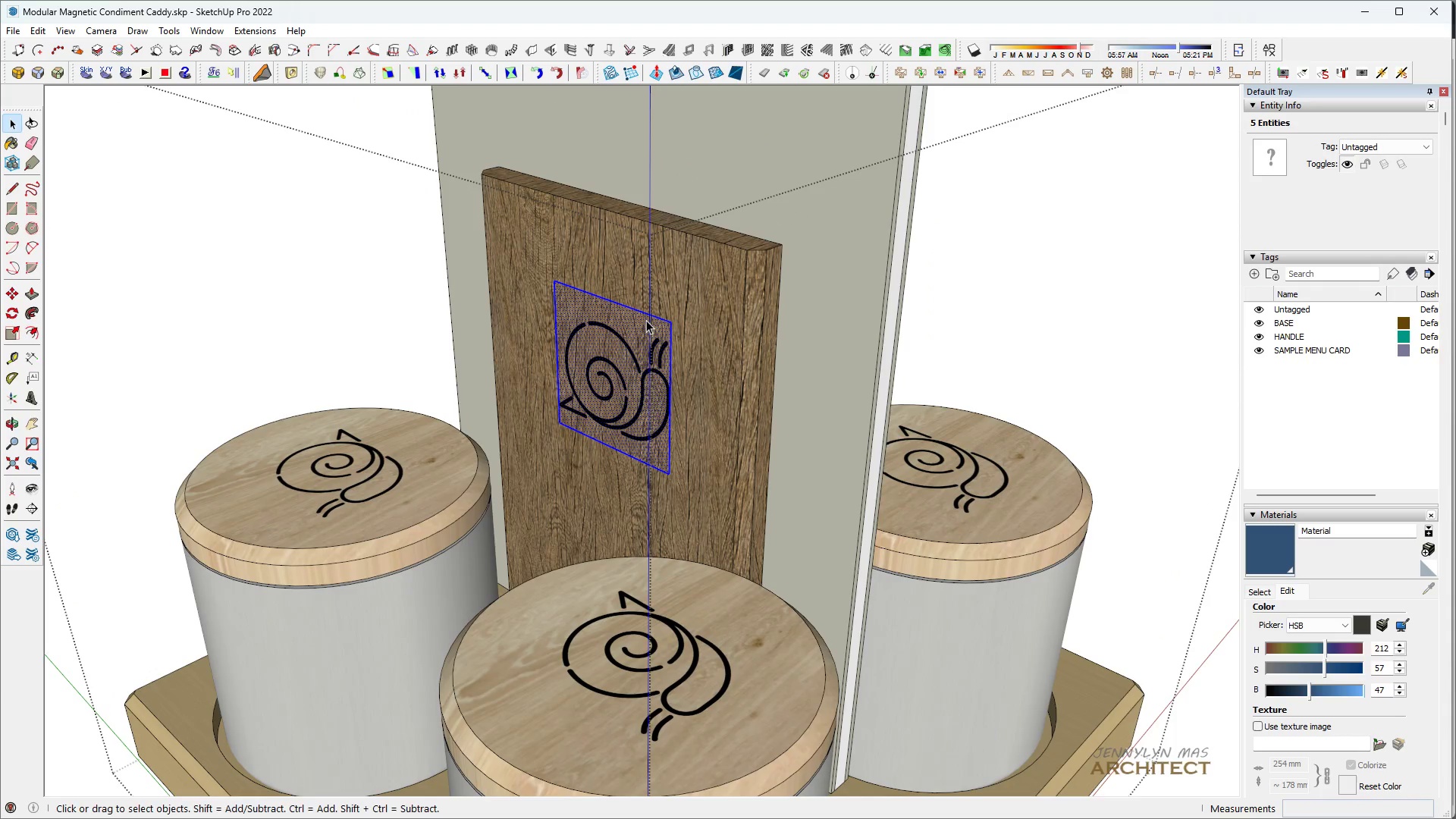 
triple_click([646, 320])
 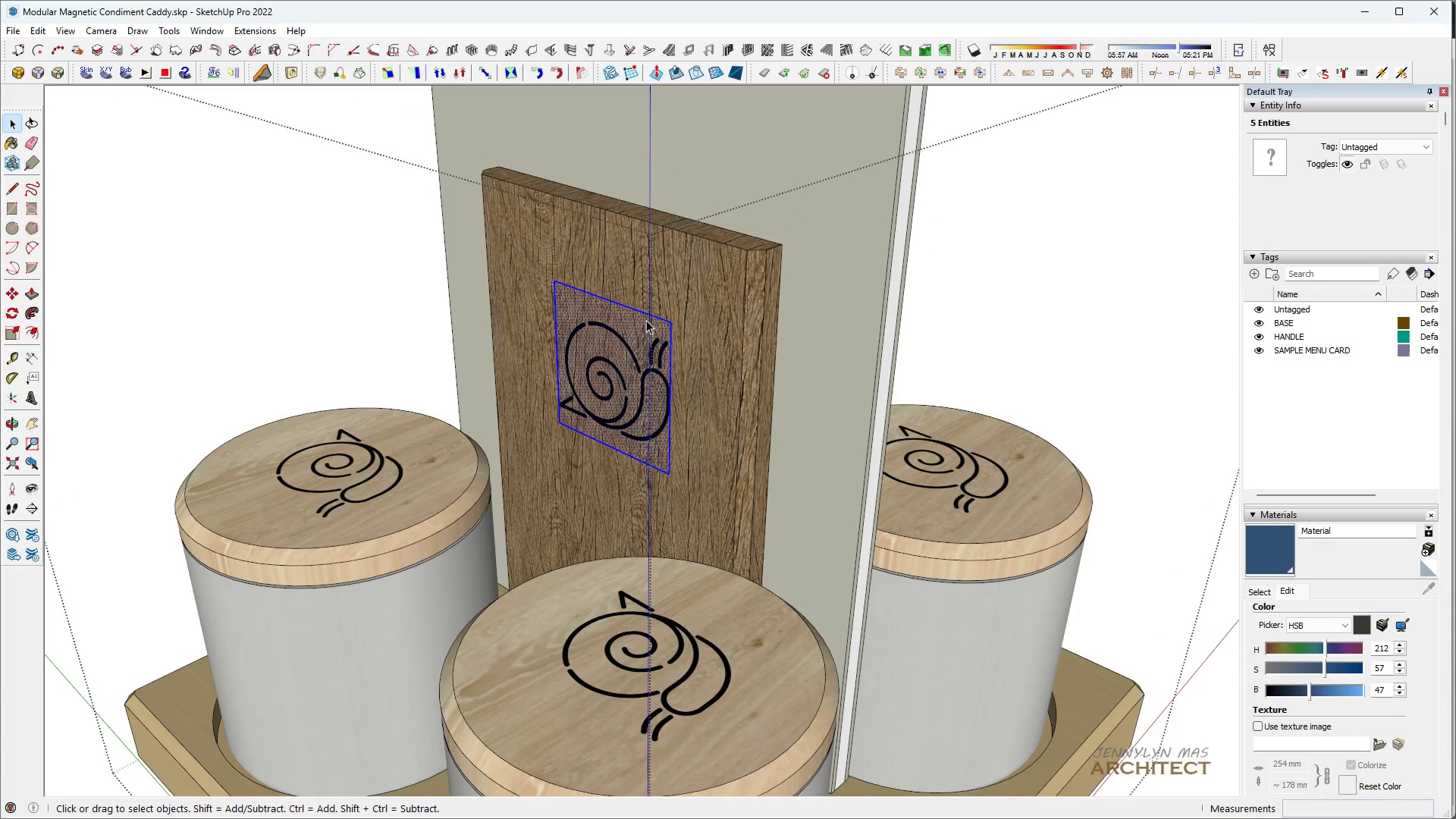 
triple_click([646, 320])
 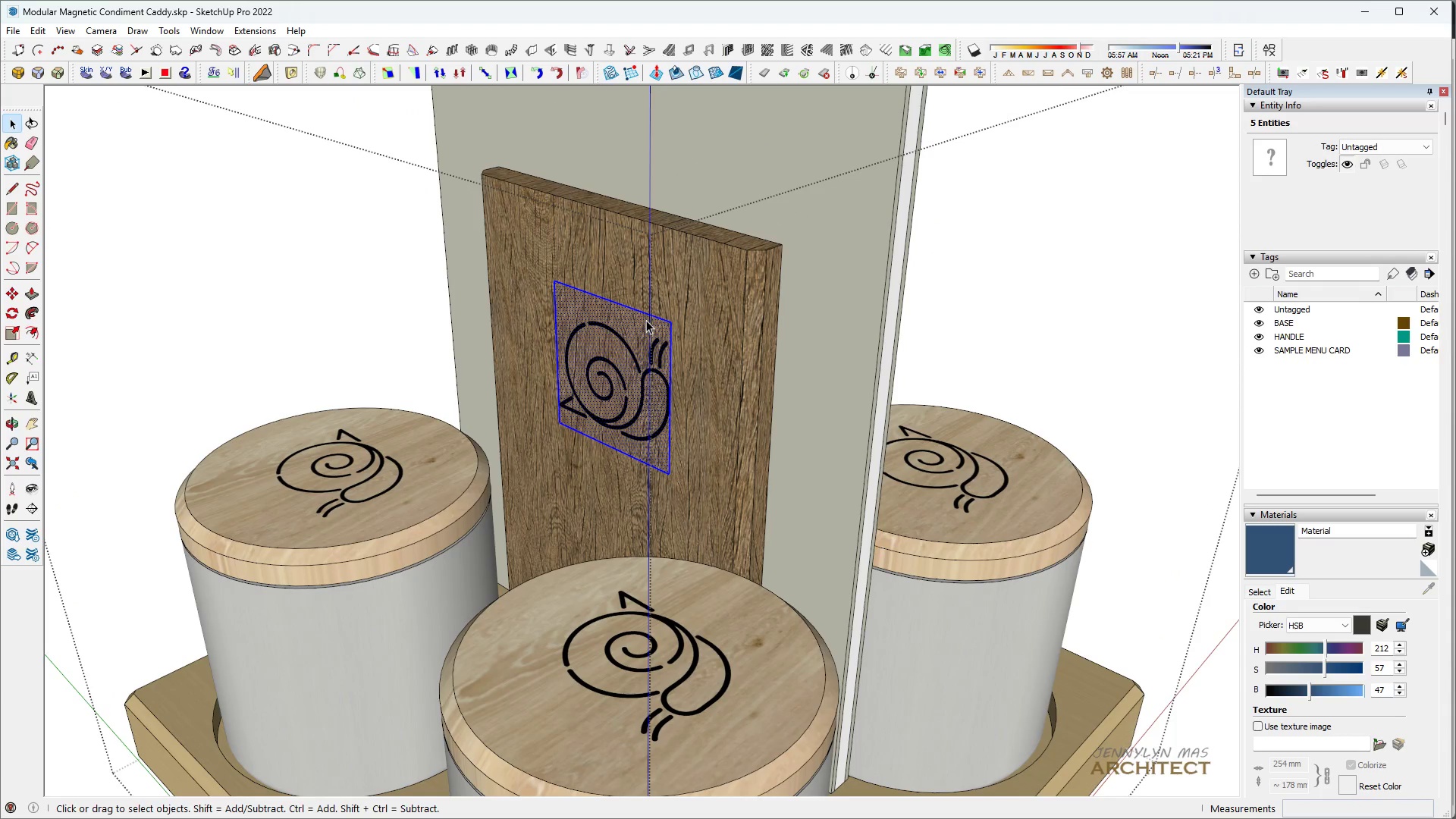 
scroll: coordinate [661, 372], scroll_direction: up, amount: 15.0
 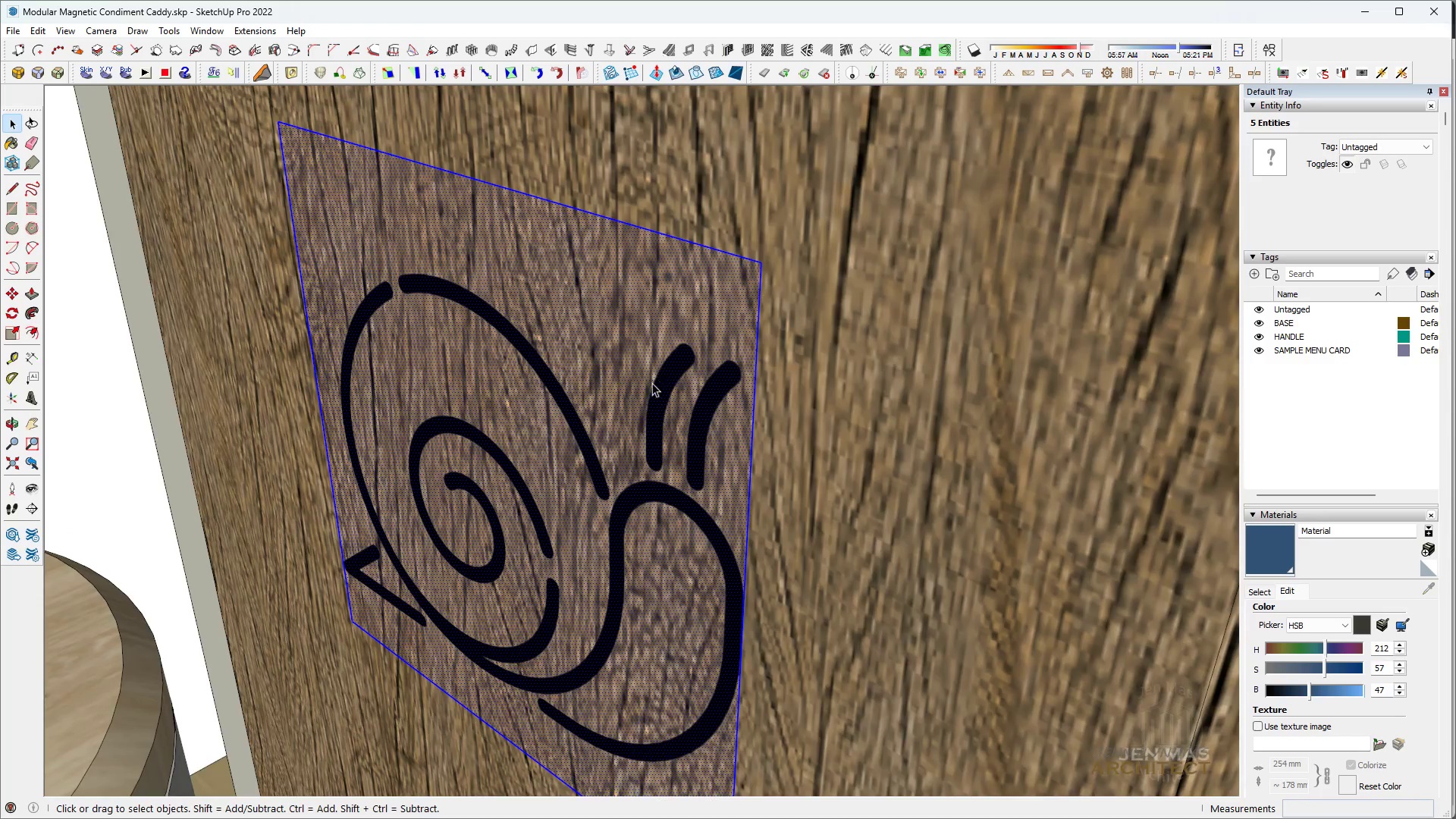 
scroll: coordinate [755, 280], scroll_direction: down, amount: 17.0
 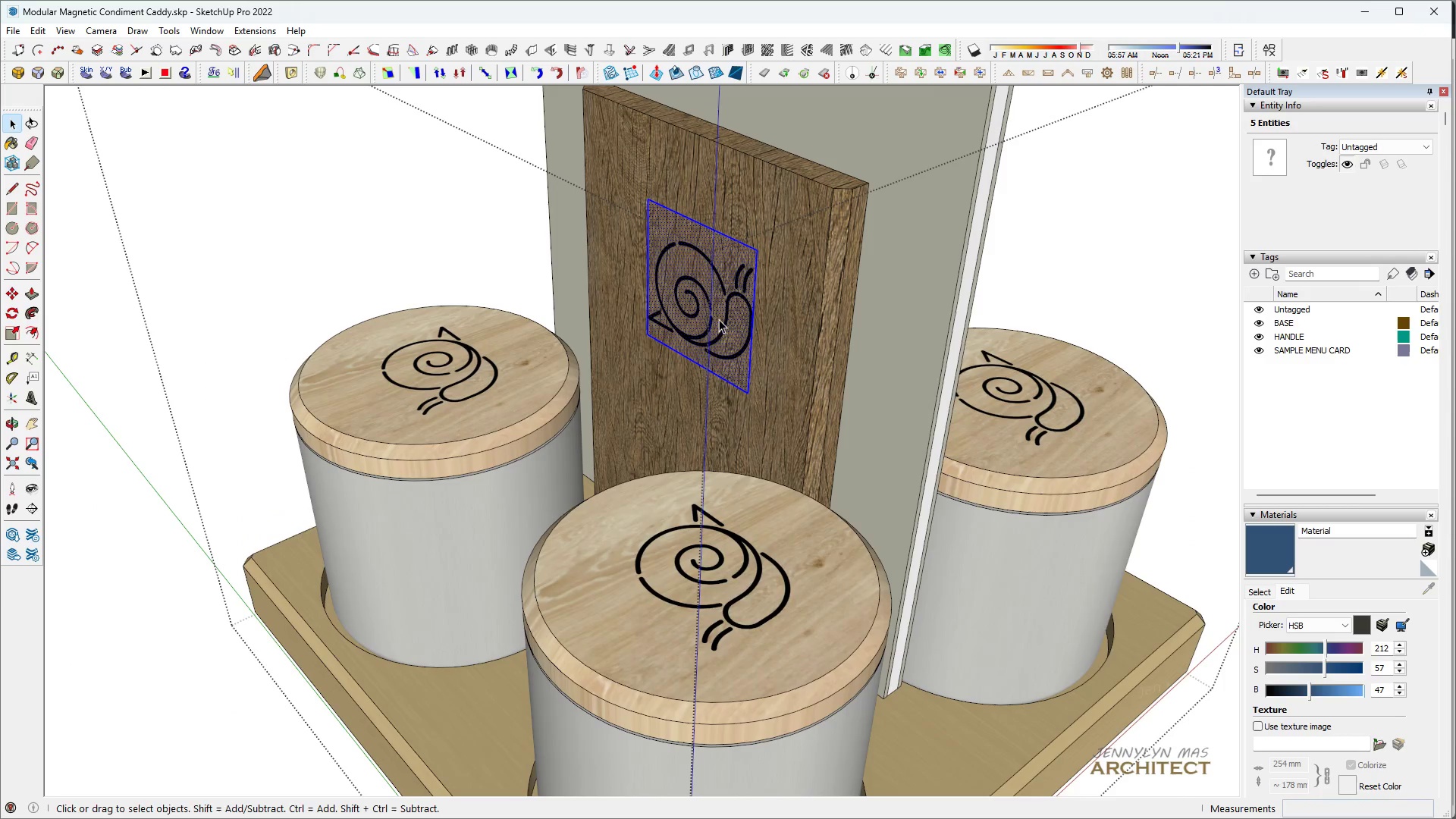 
key(Delete)
 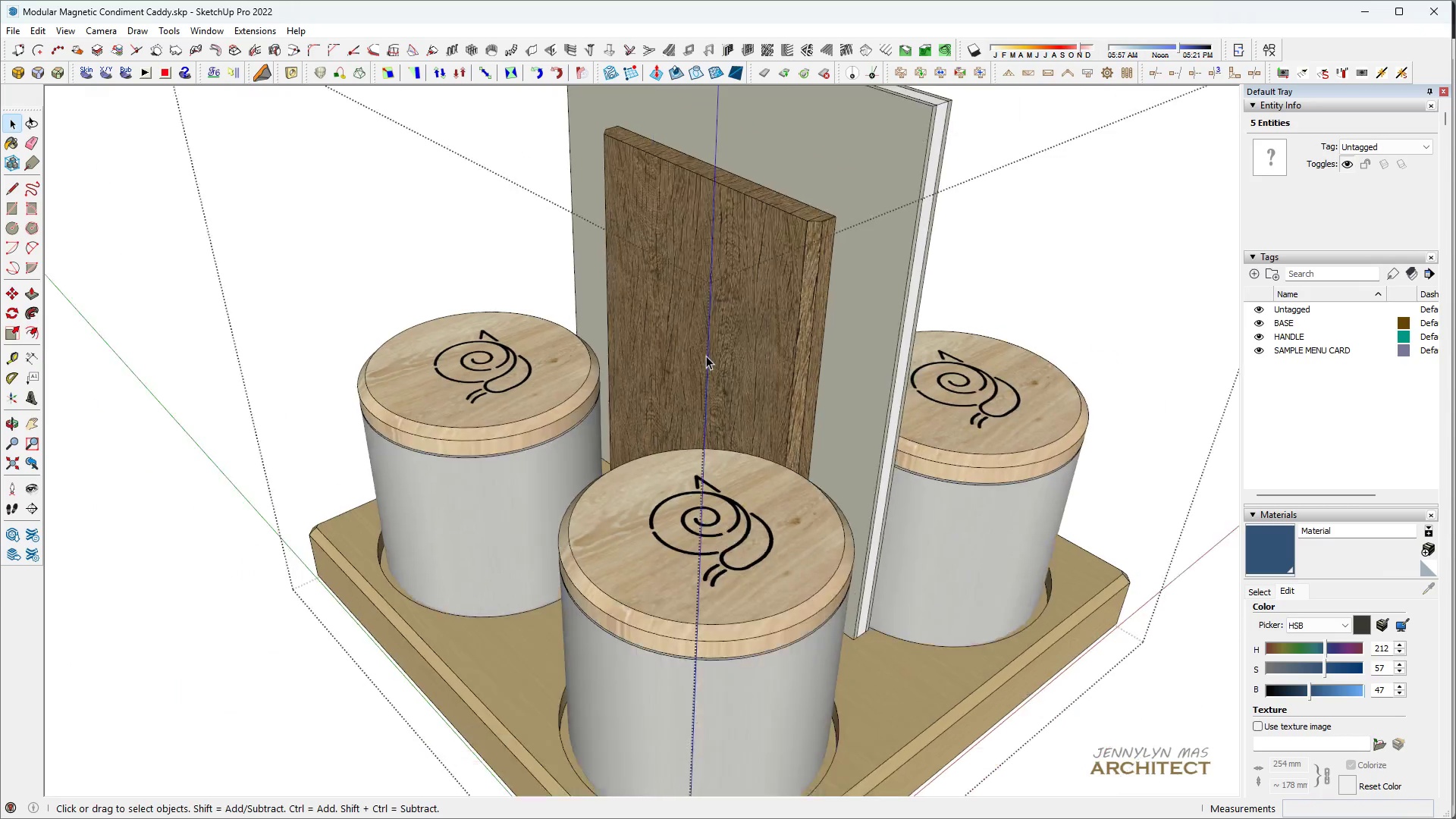 
key(Space)
 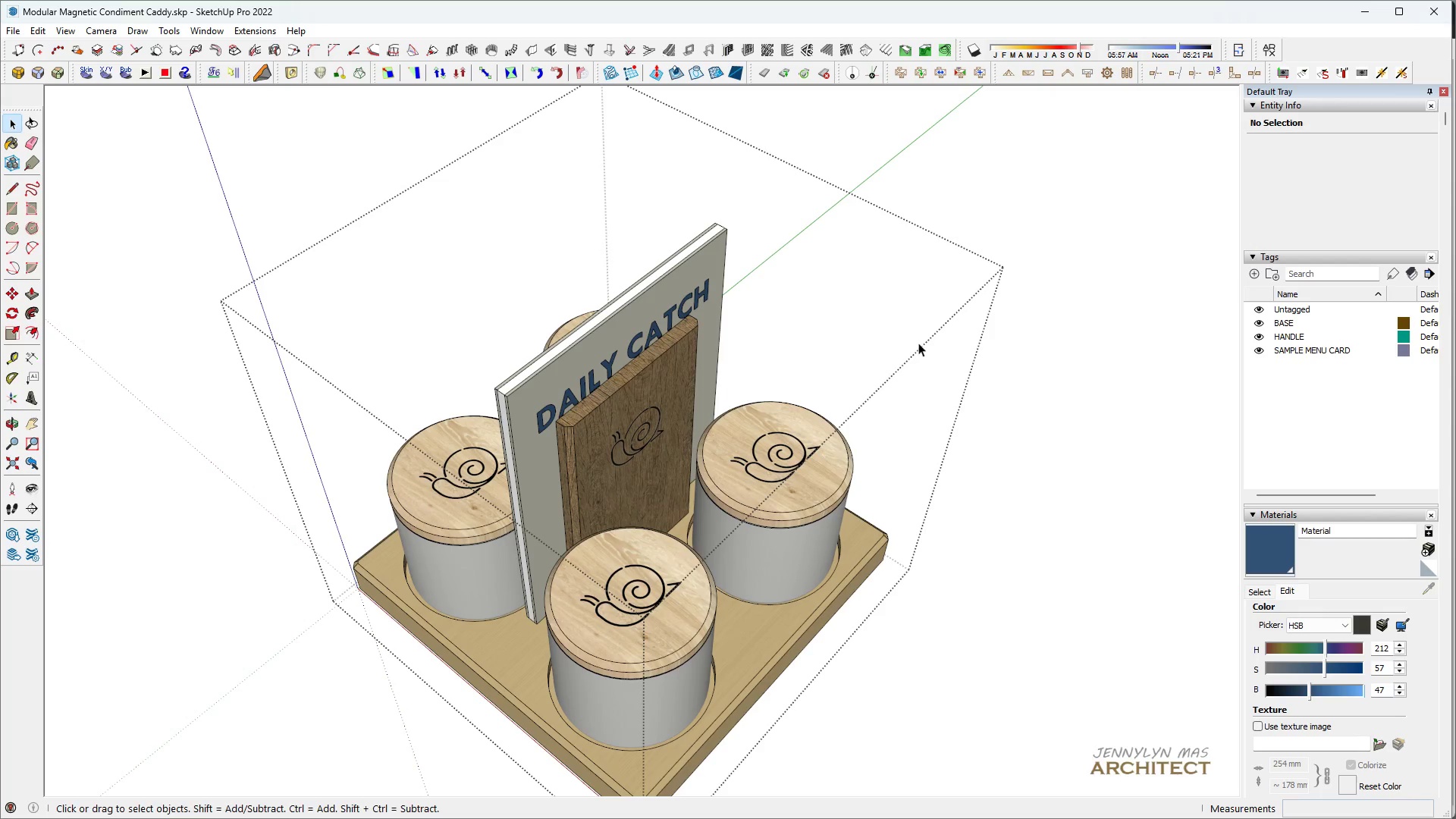 
scroll: coordinate [85, 476], scroll_direction: down, amount: 9.0
 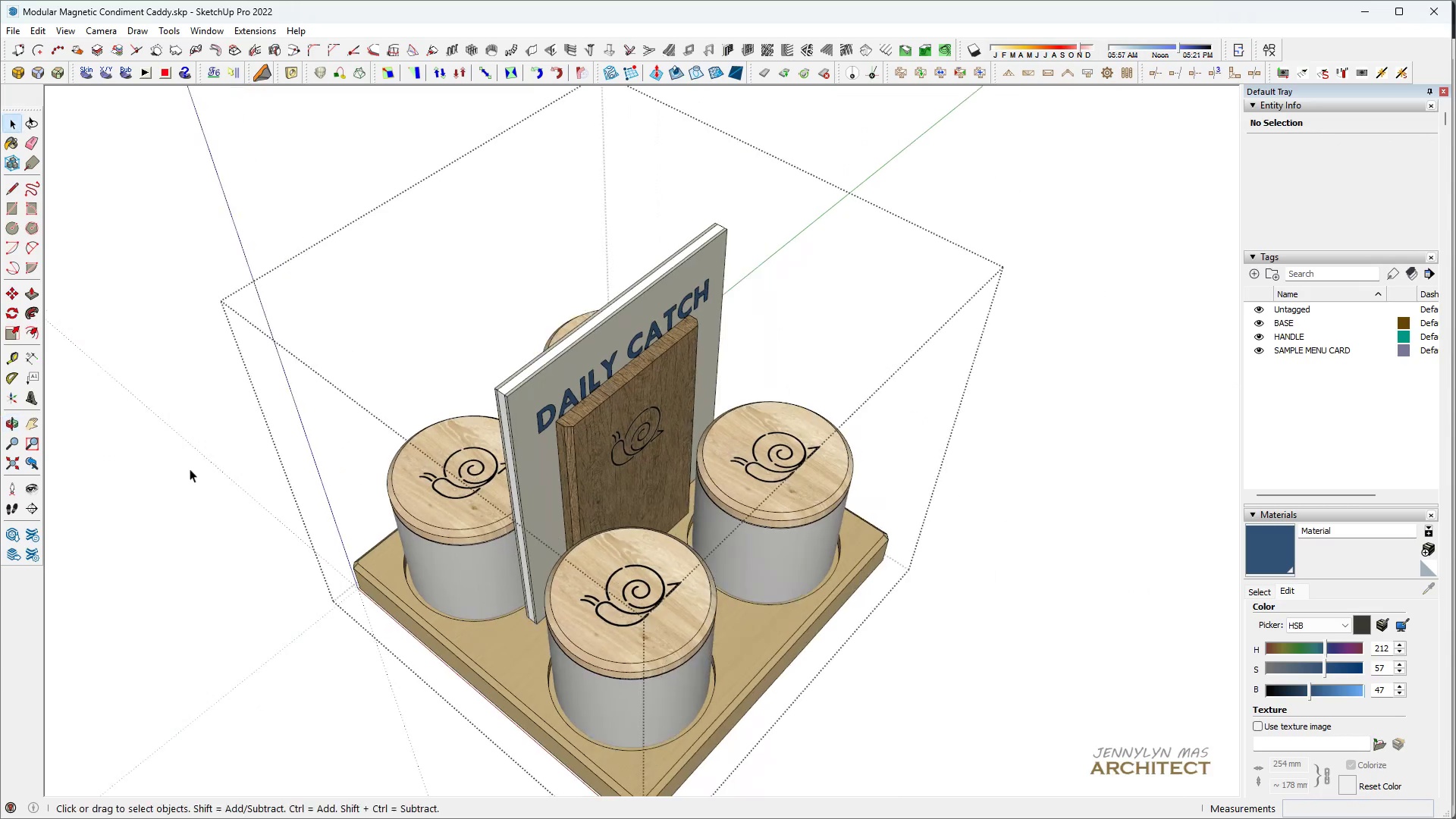 
double_click([918, 343])
 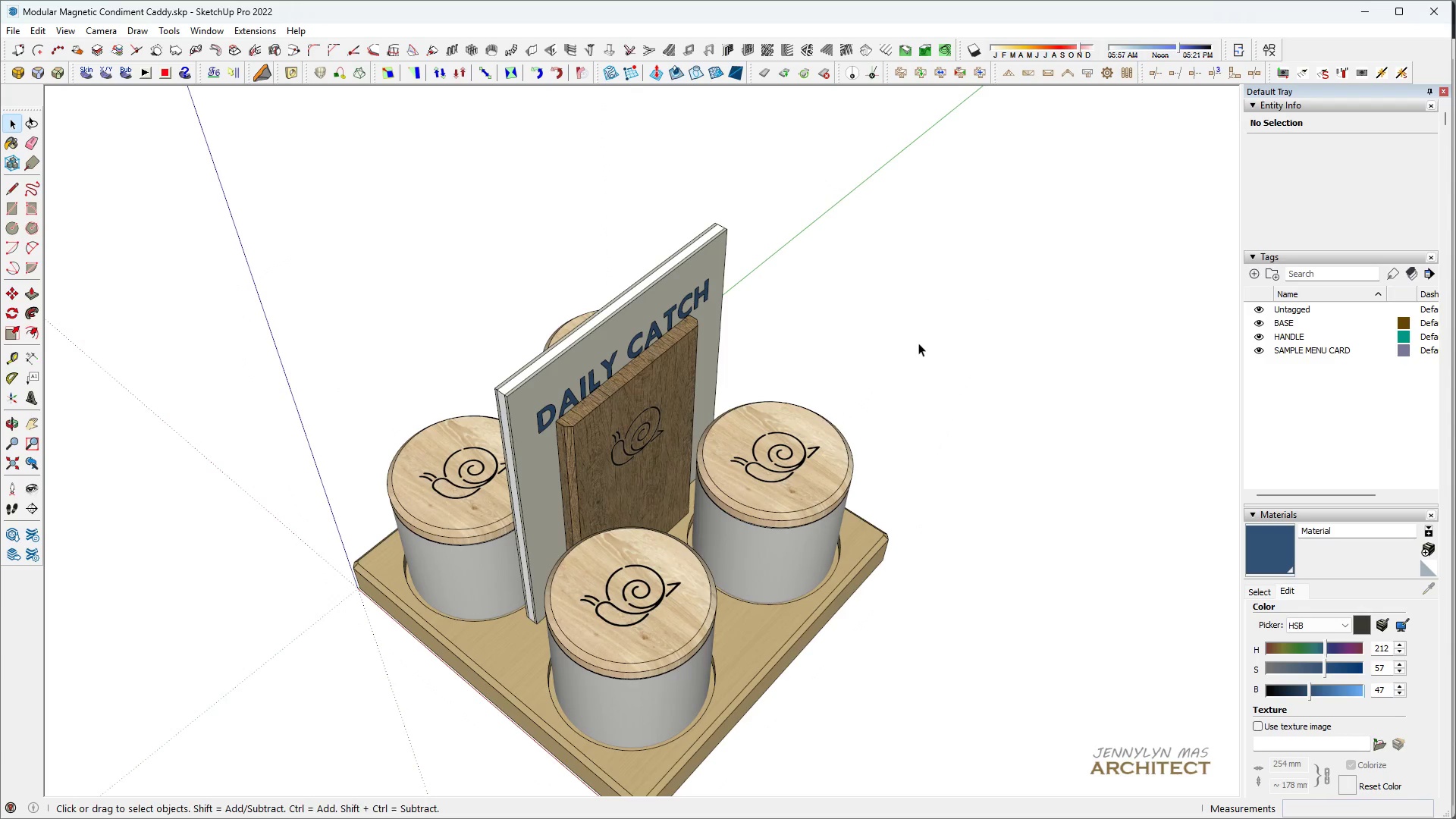 
type(HH )
 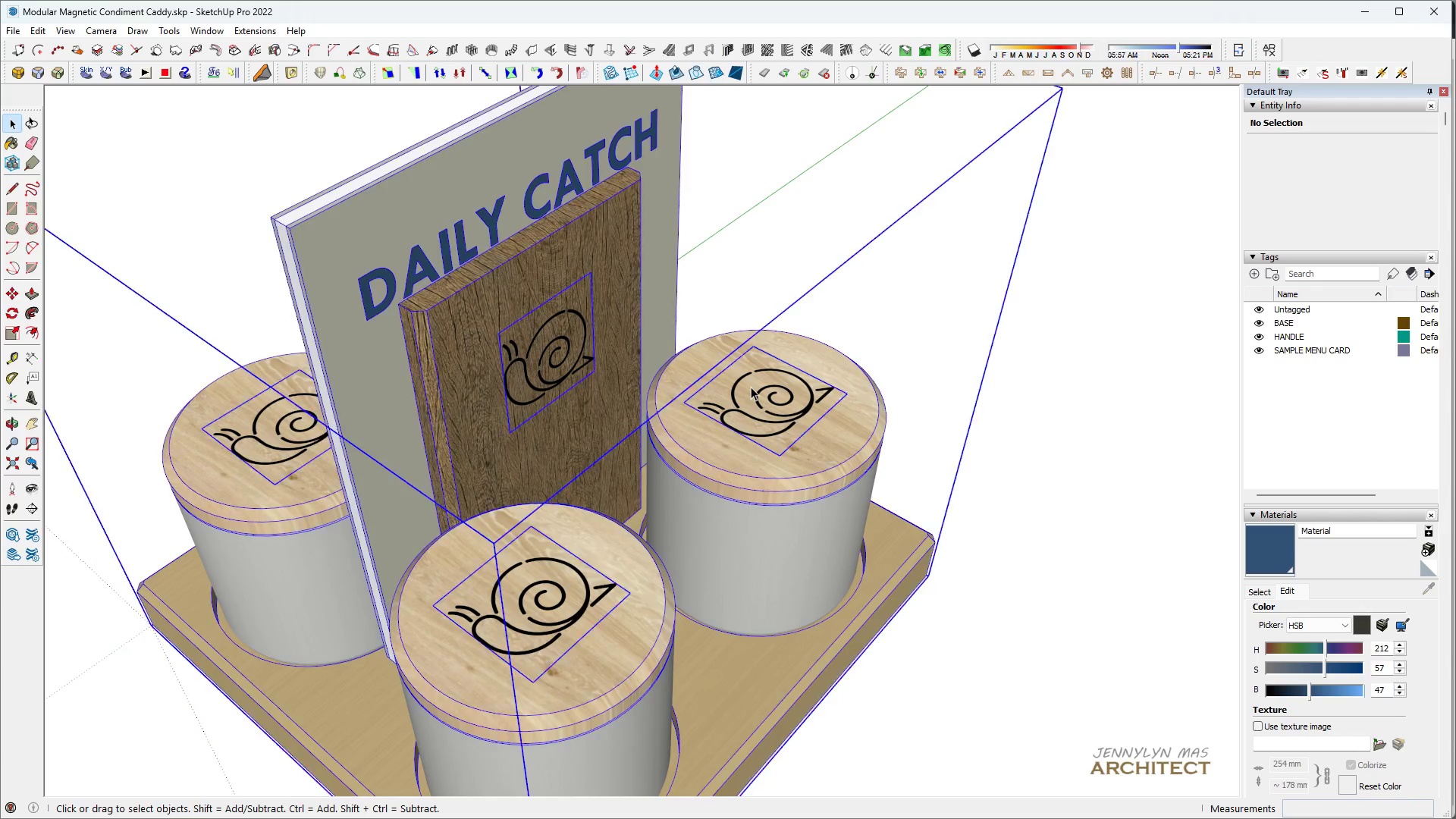 
left_click_drag(start_coordinate=[694, 504], to_coordinate=[678, 438])
 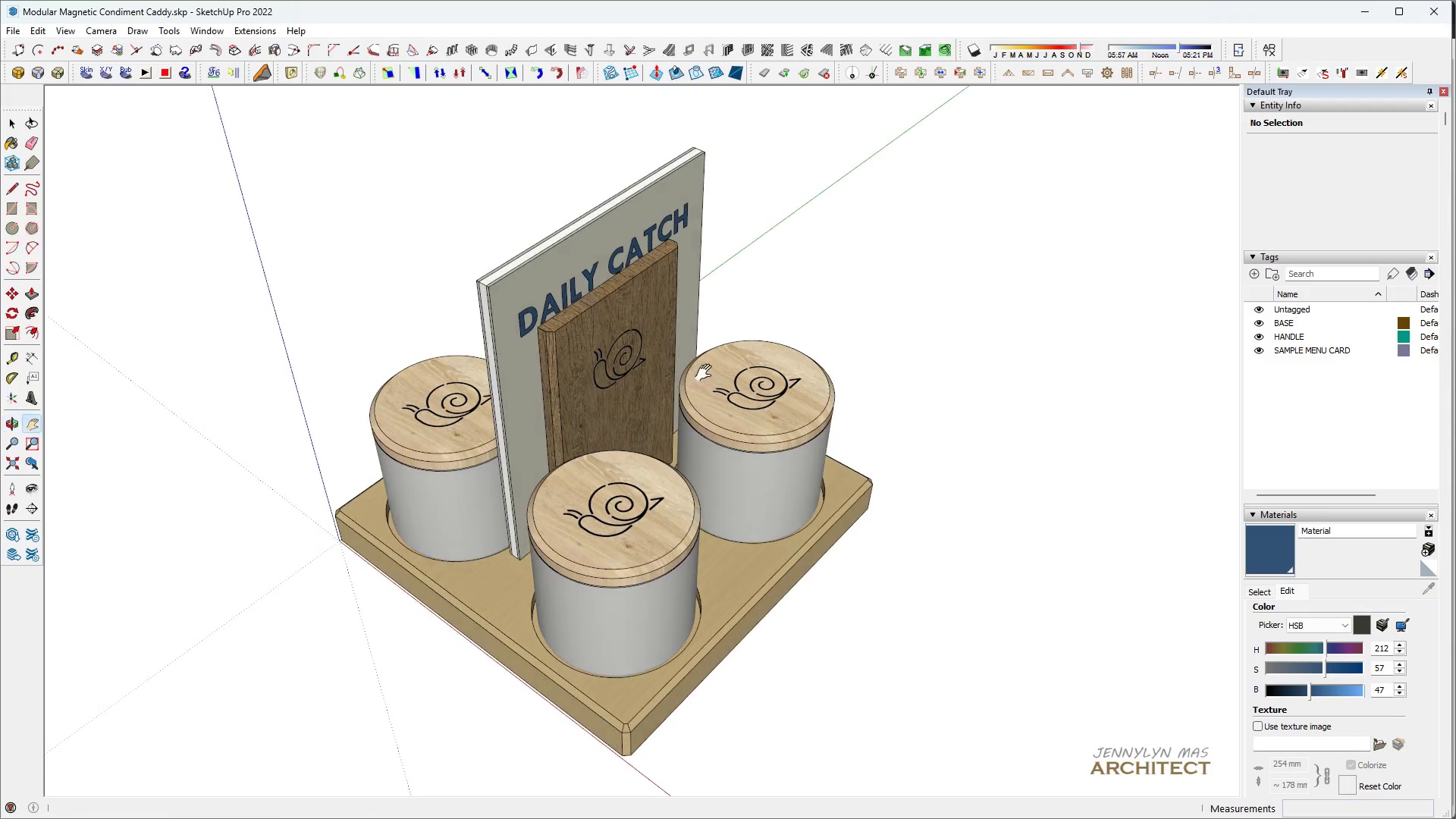 
double_click([751, 387])
 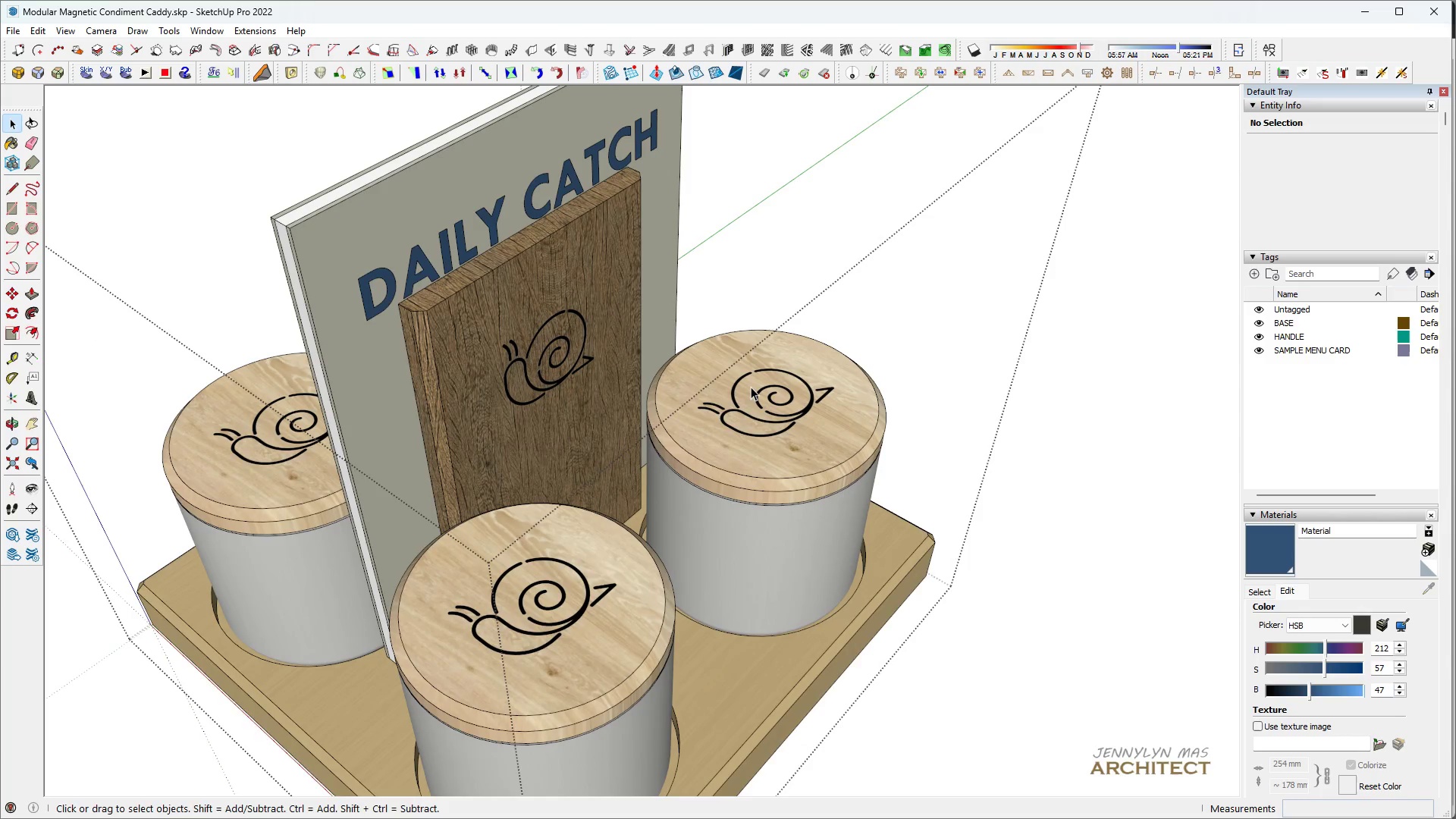 
scroll: coordinate [742, 366], scroll_direction: up, amount: 4.0
 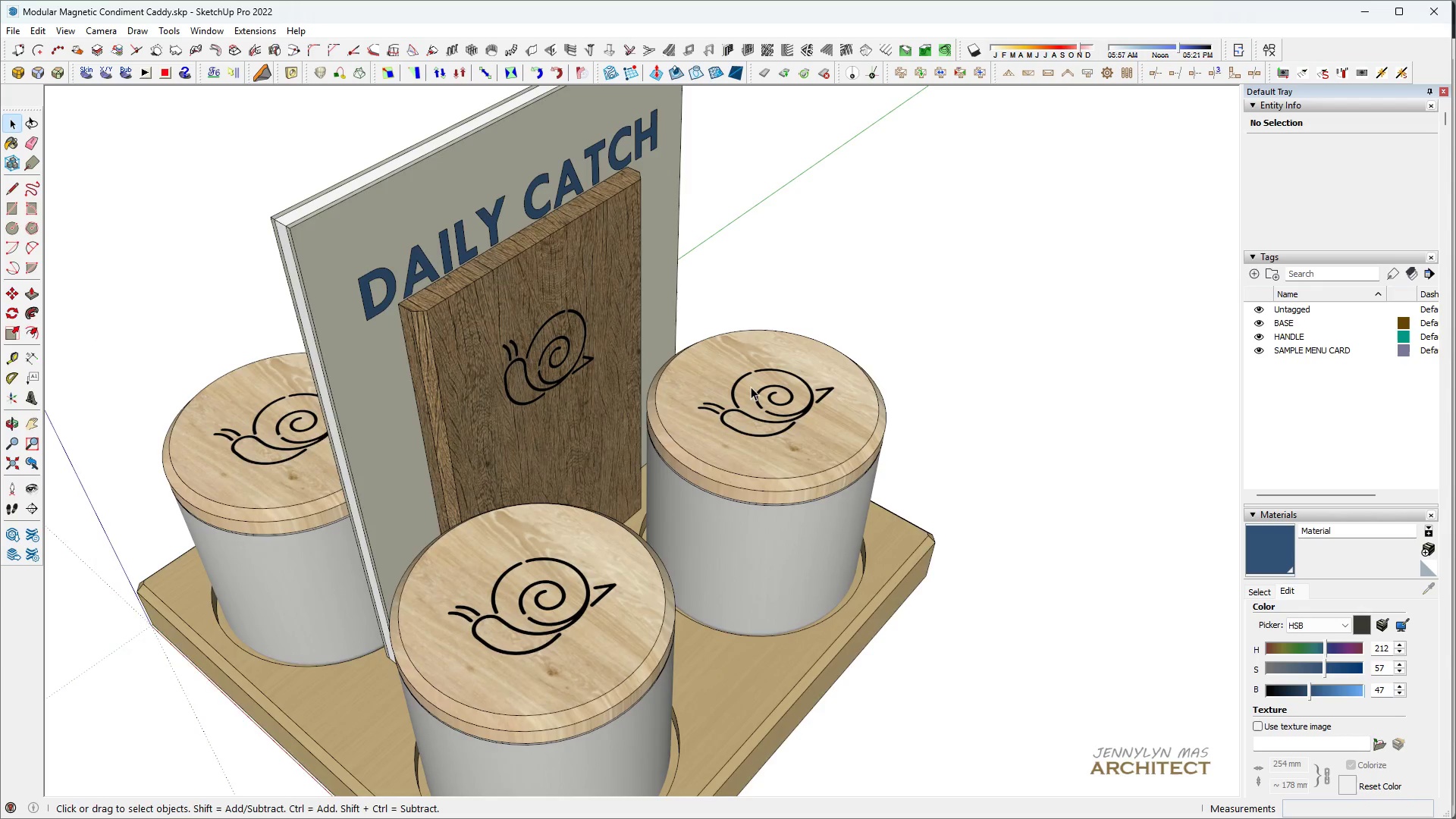 
triple_click([751, 387])
 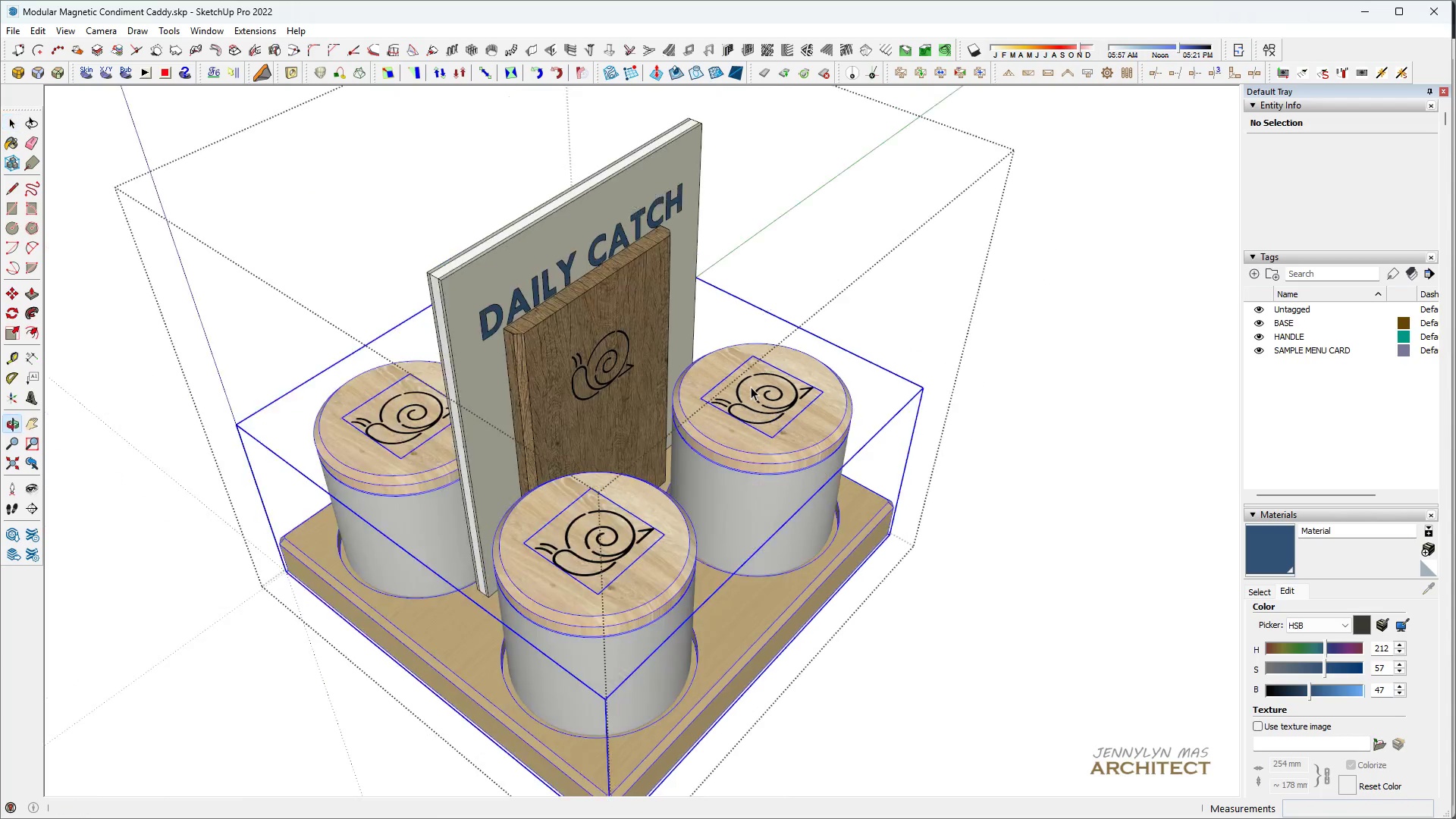 
middle_click([751, 387])
 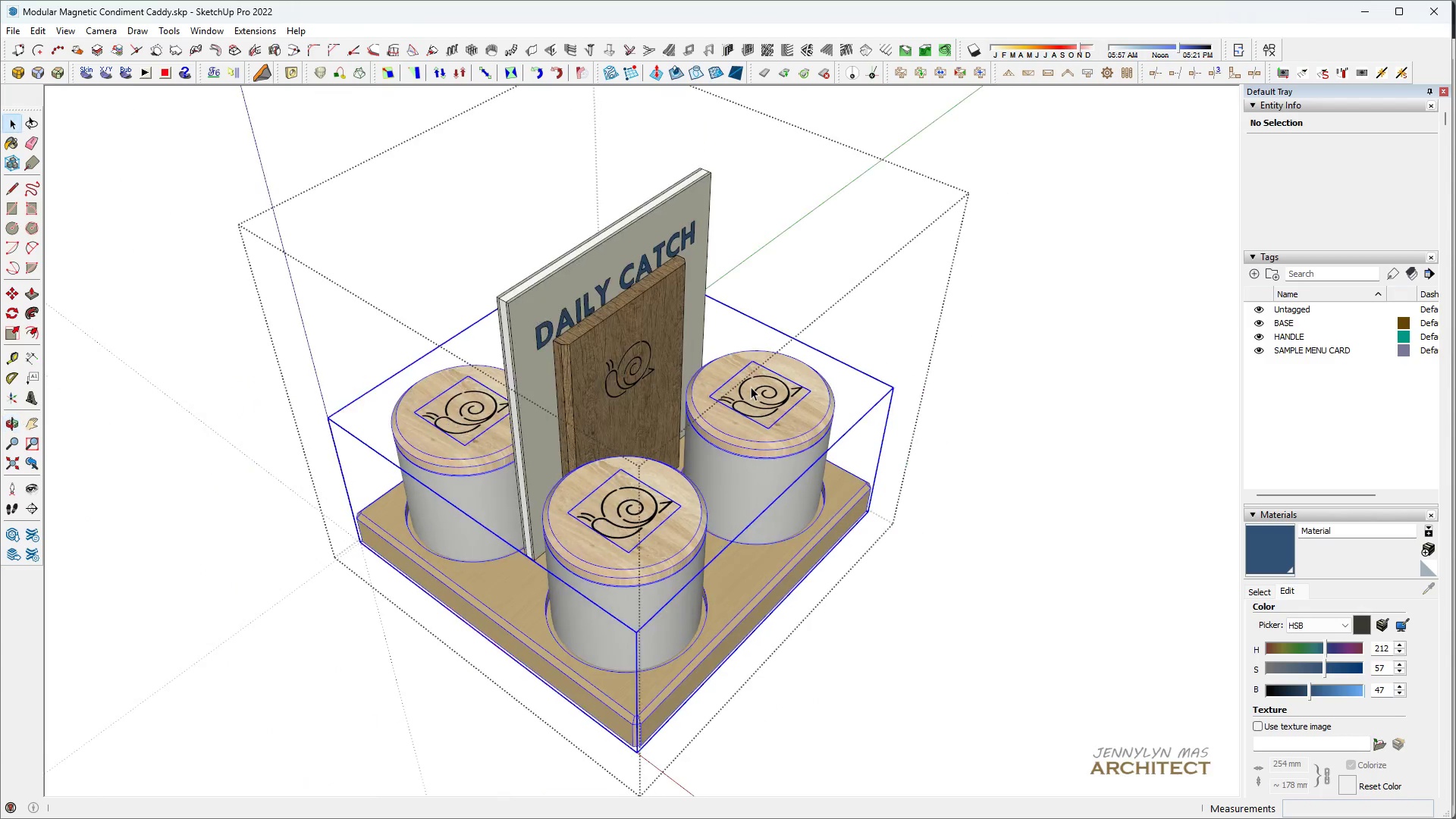 
double_click([751, 387])
 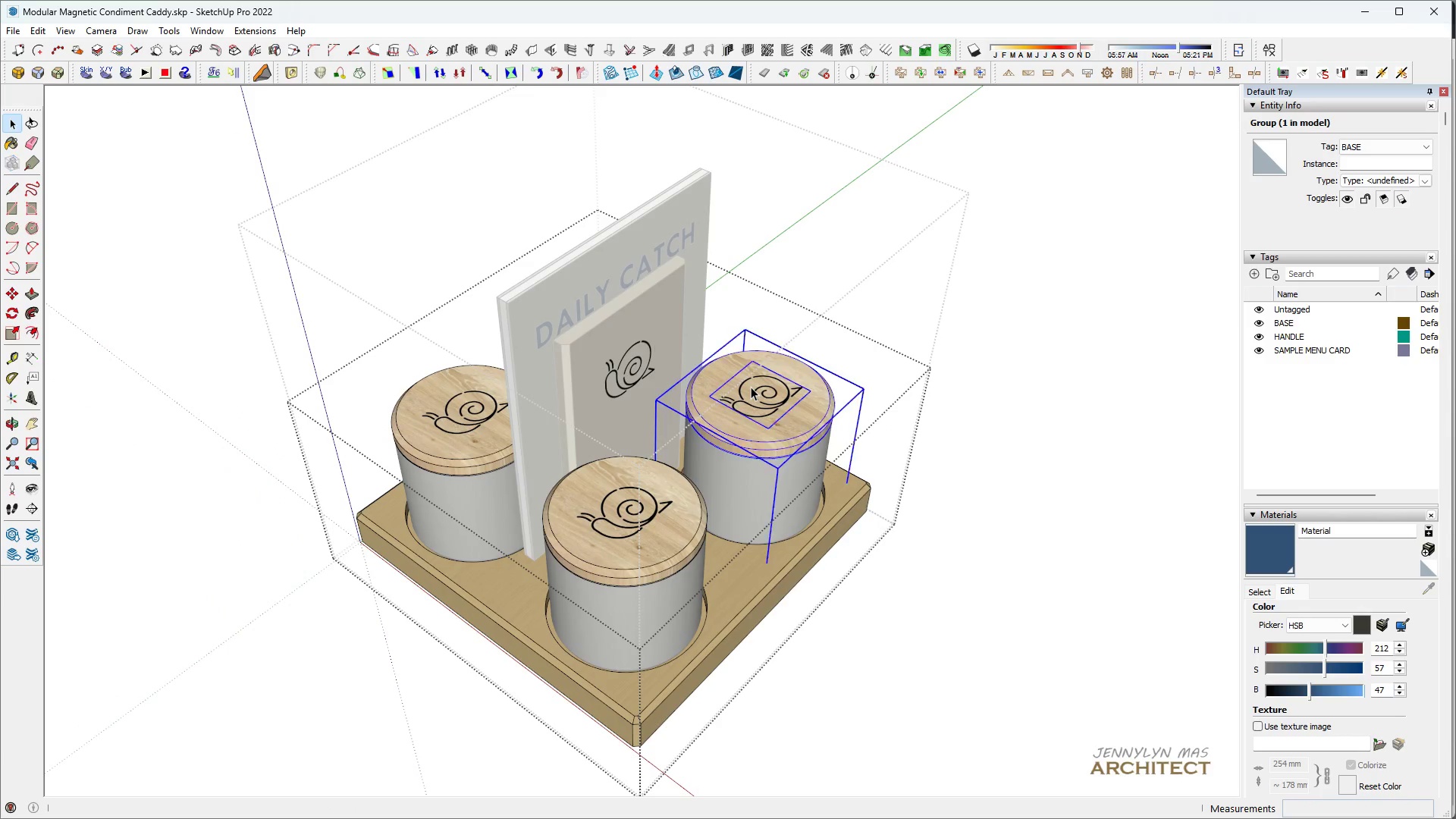 
scroll: coordinate [751, 387], scroll_direction: down, amount: 5.0
 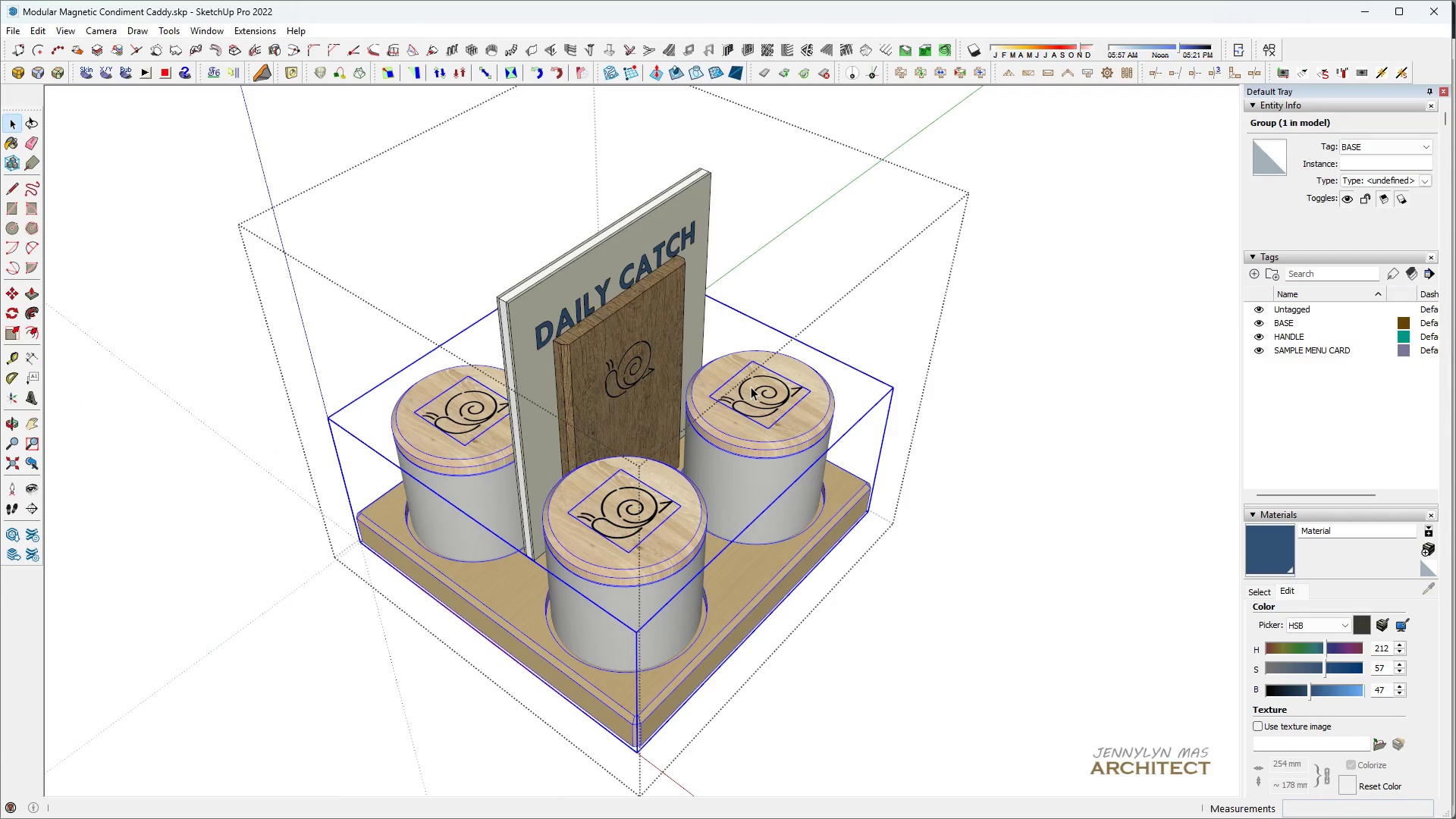 
triple_click([751, 387])
 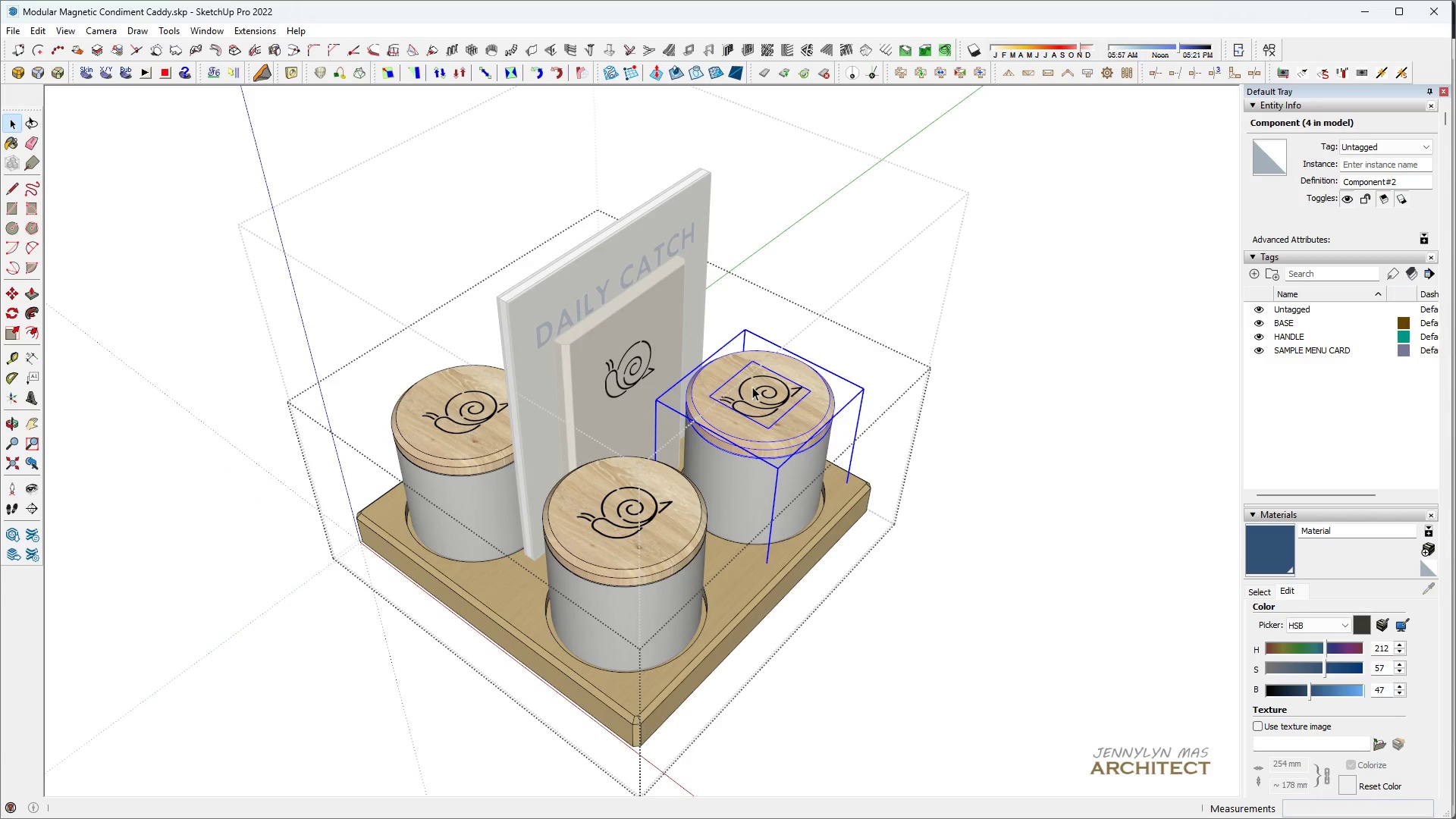 
double_click([915, 406])
 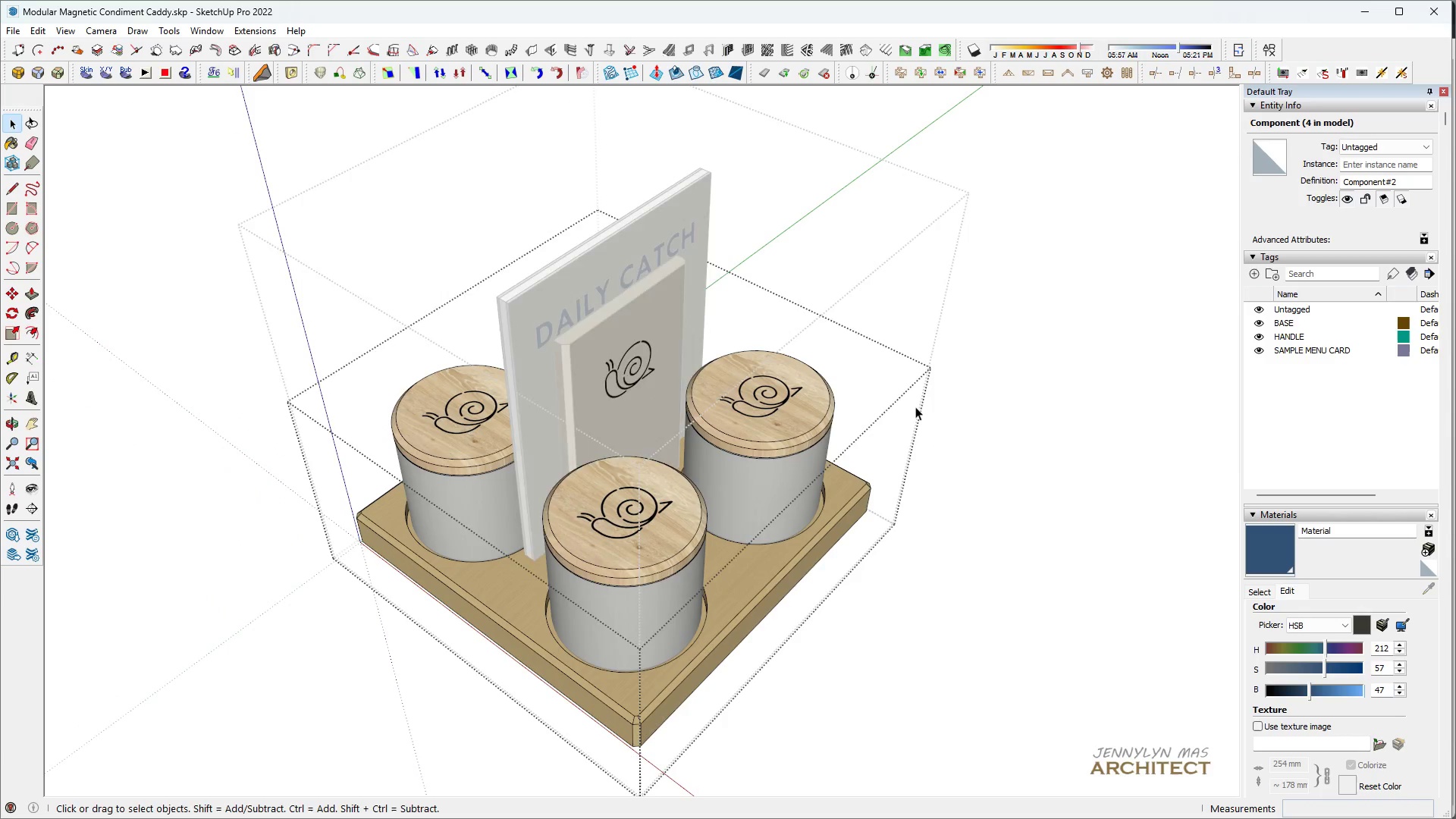 
triple_click([915, 406])
 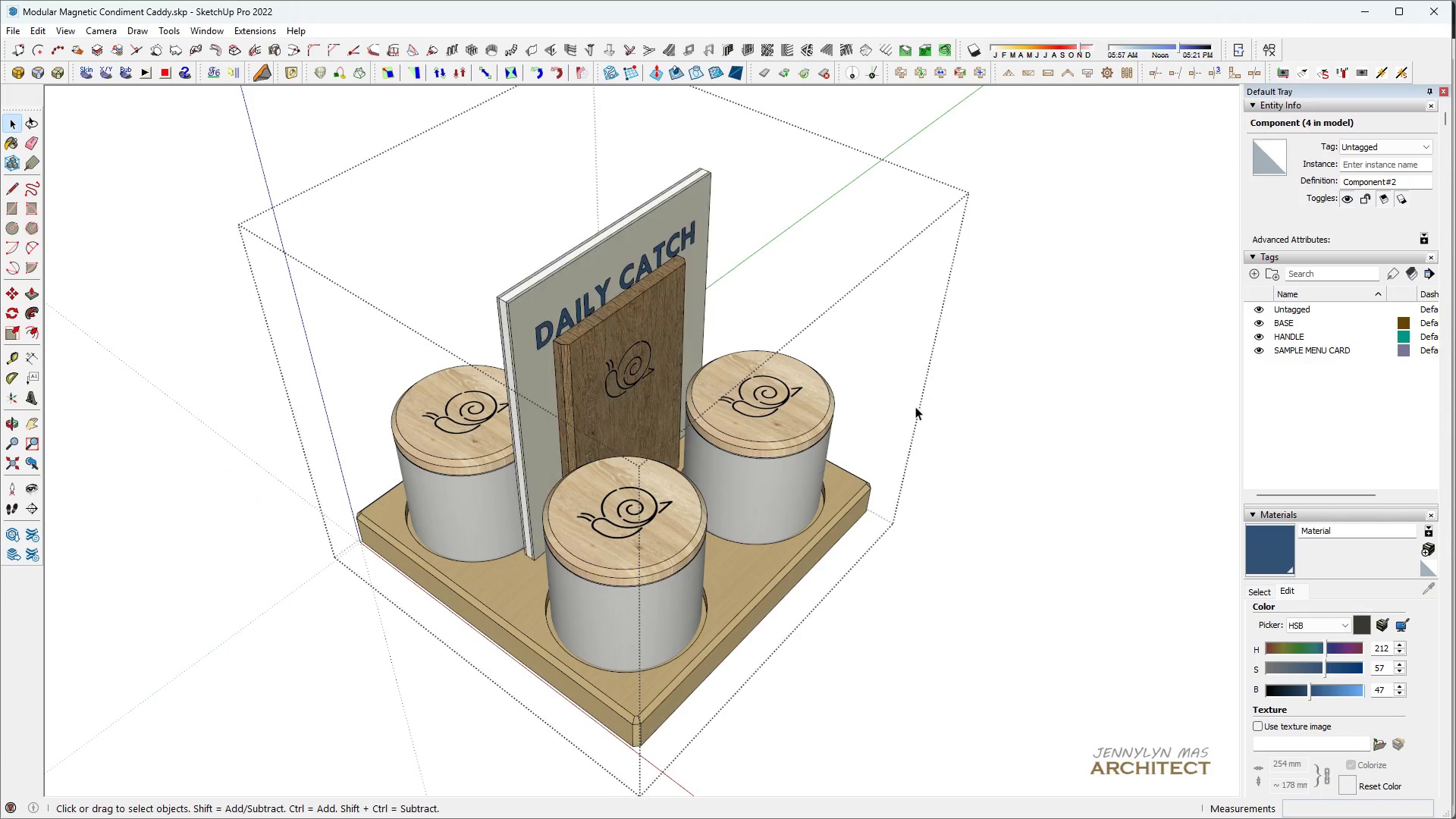 
triple_click([915, 406])
 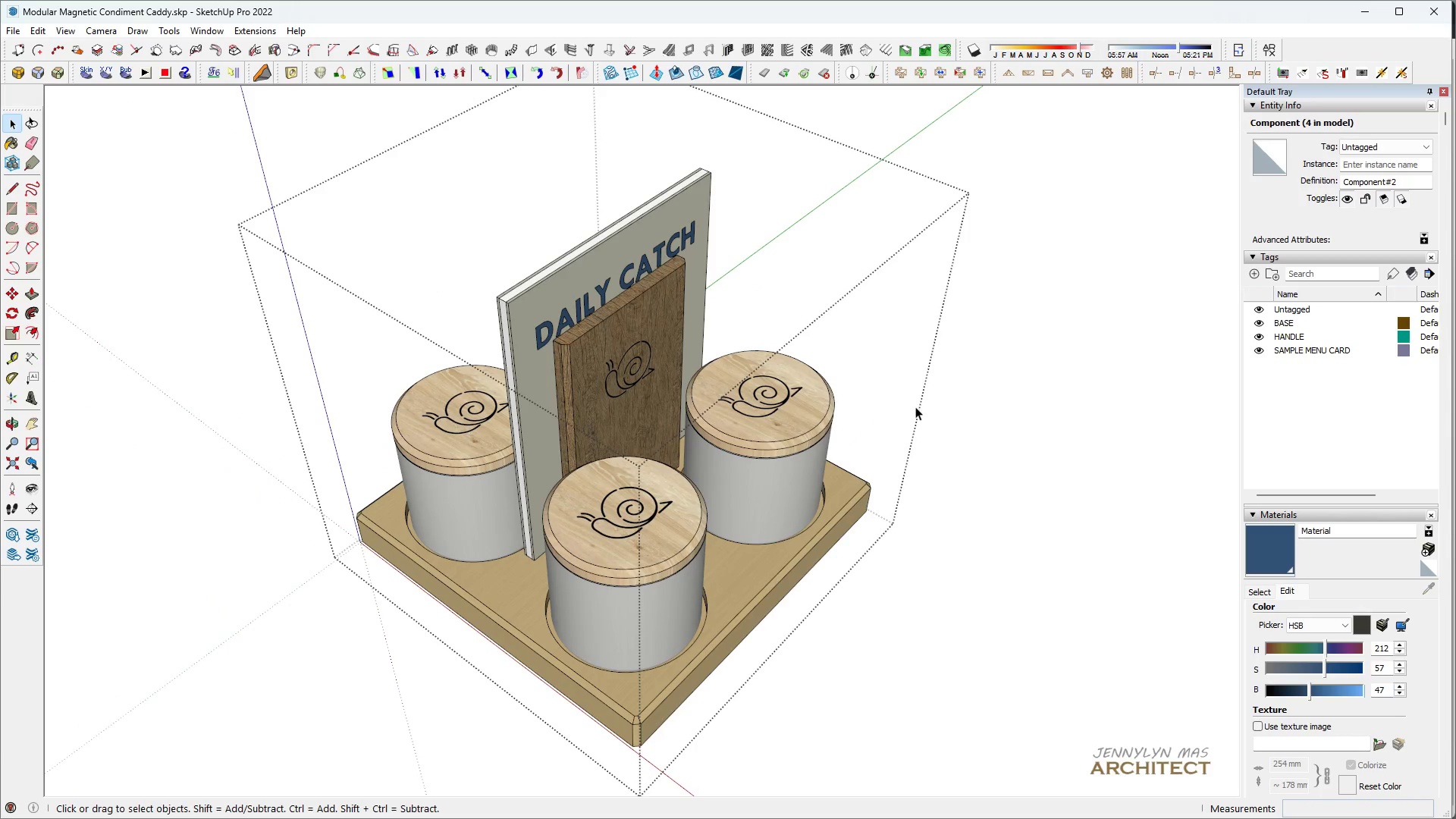 
triple_click([915, 406])
 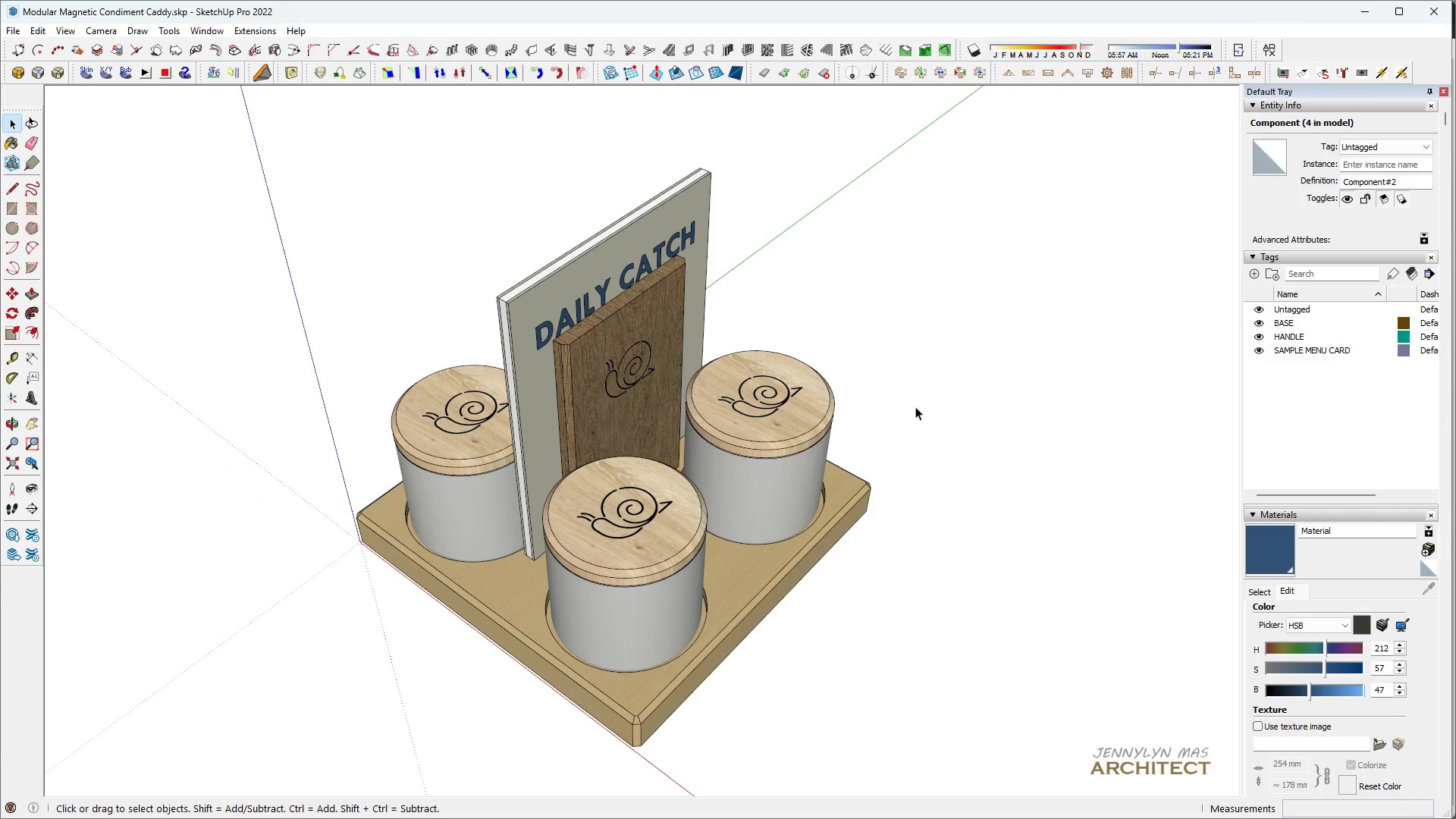 
triple_click([915, 406])
 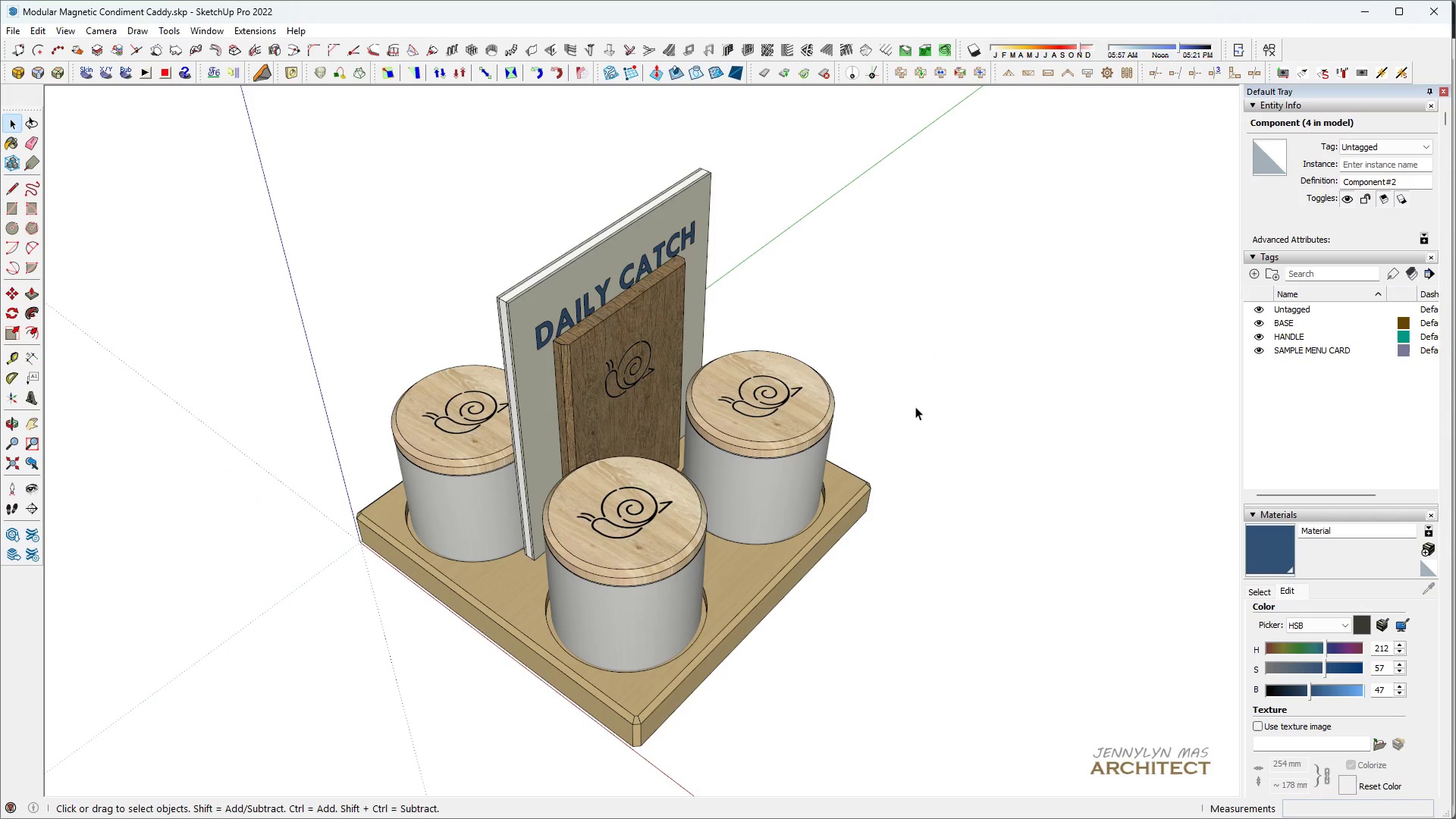 
key(Space)
 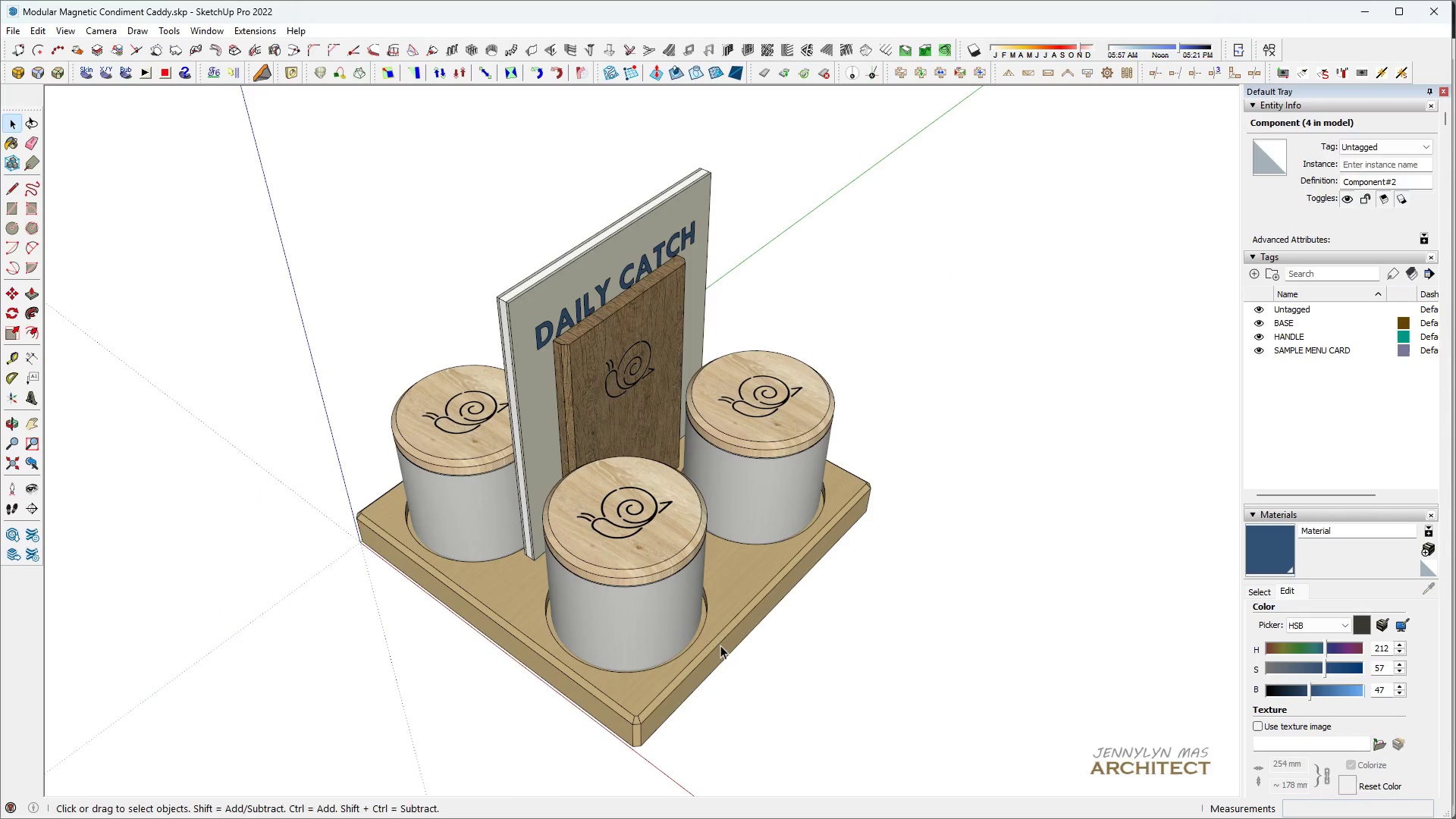 
key(H)
 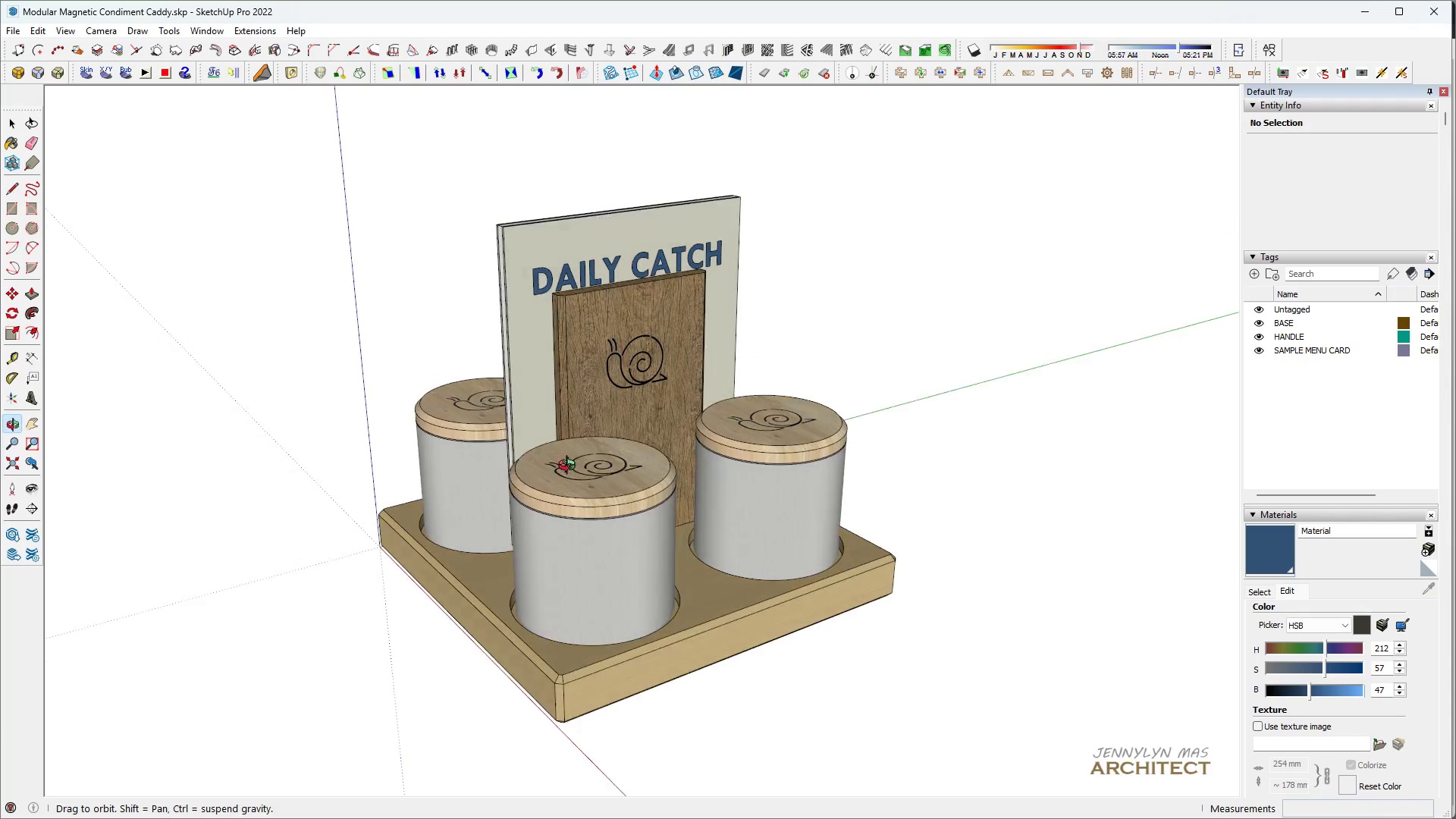 
key(Space)
 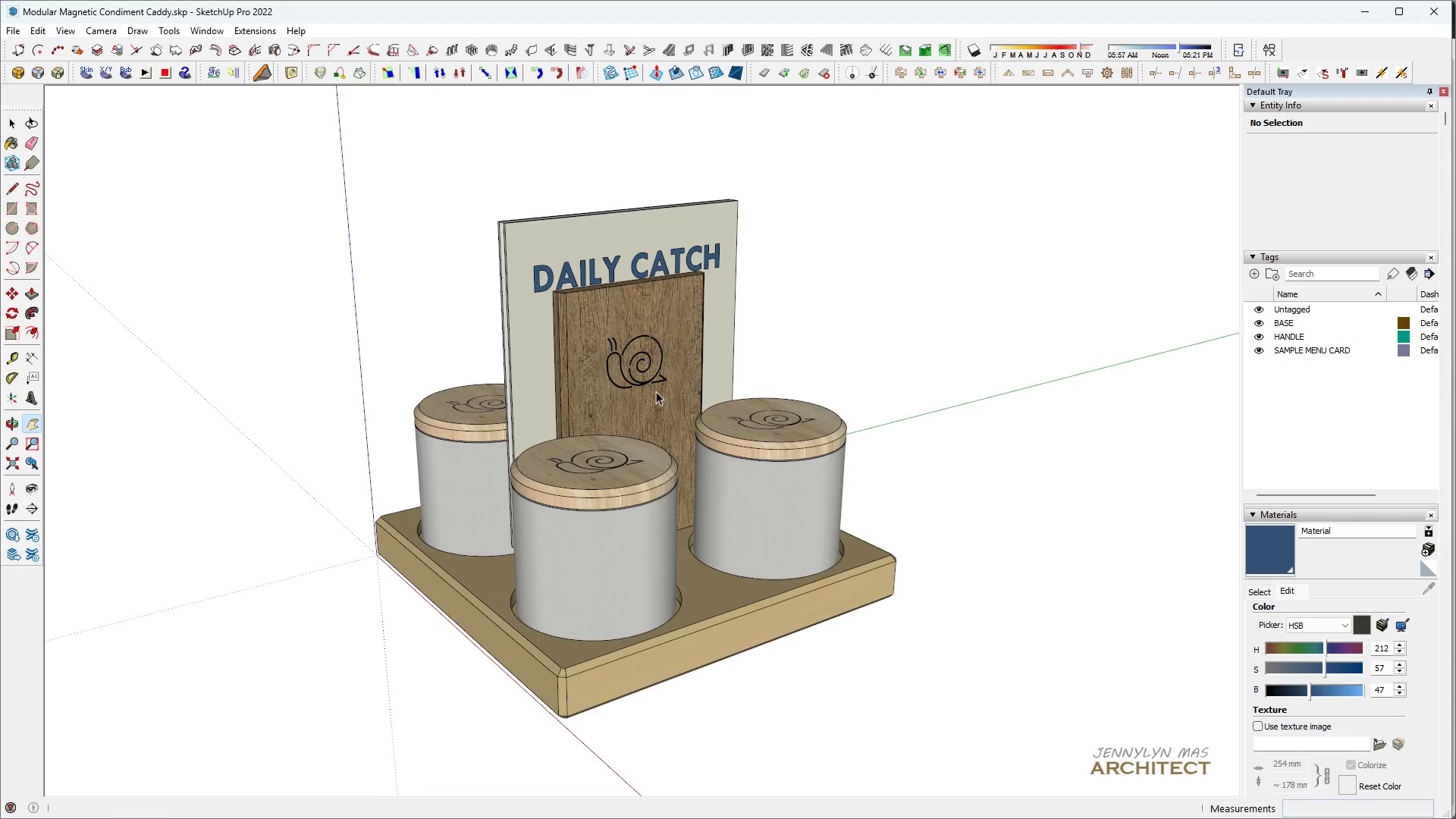 
left_click_drag(start_coordinate=[632, 355], to_coordinate=[637, 356])
 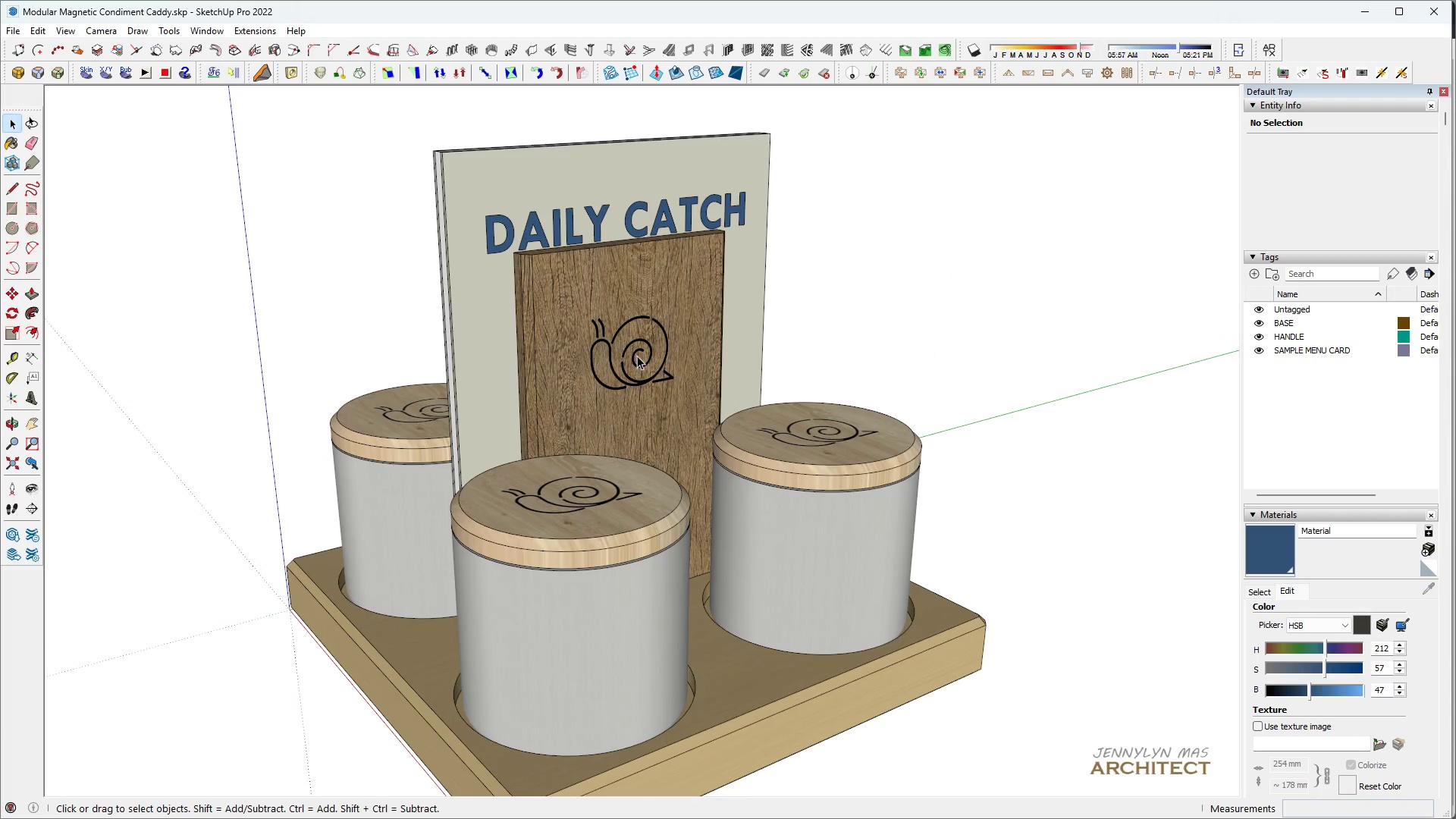 
double_click([637, 356])
 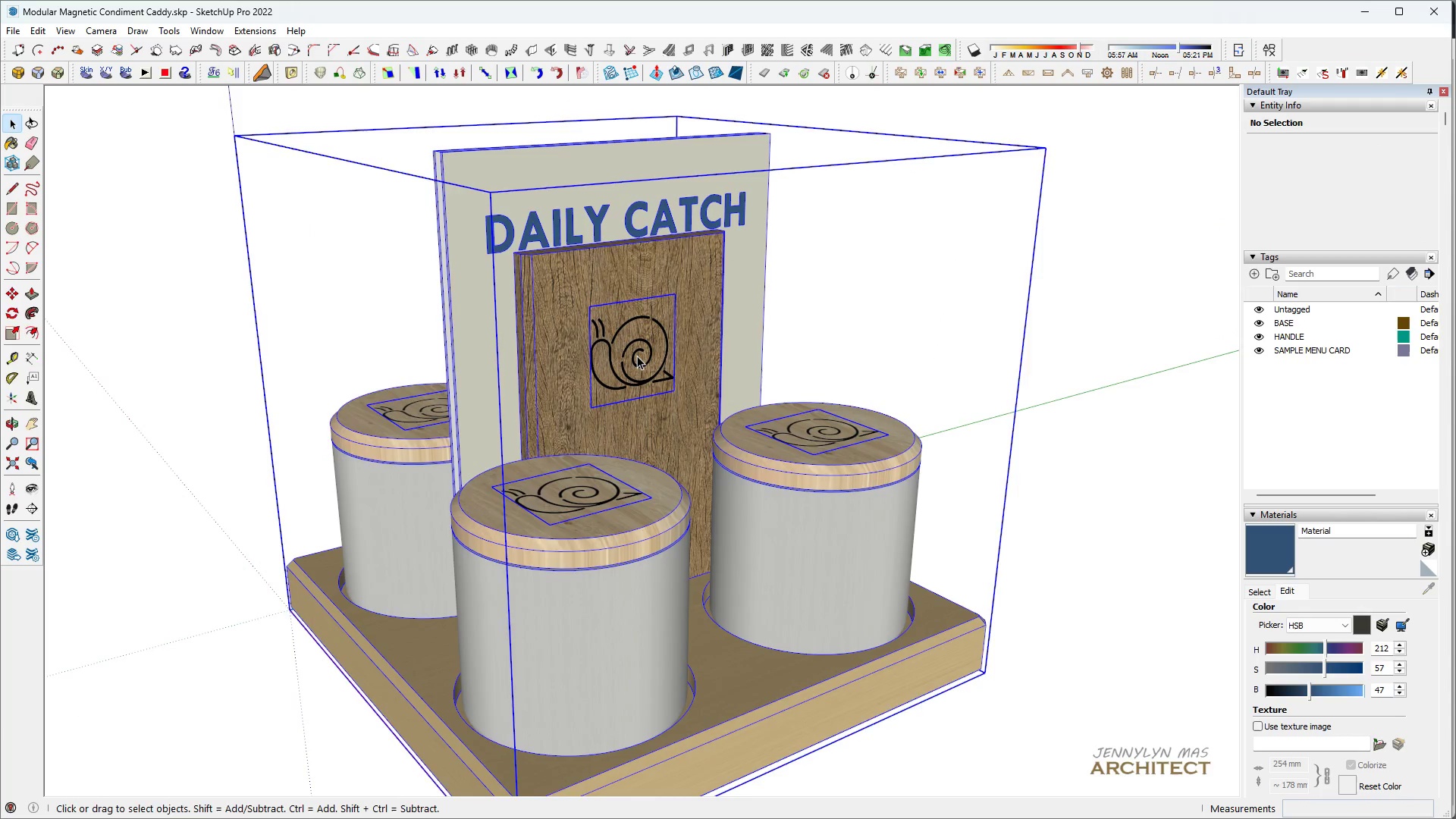 
scroll: coordinate [633, 375], scroll_direction: up, amount: 3.0
 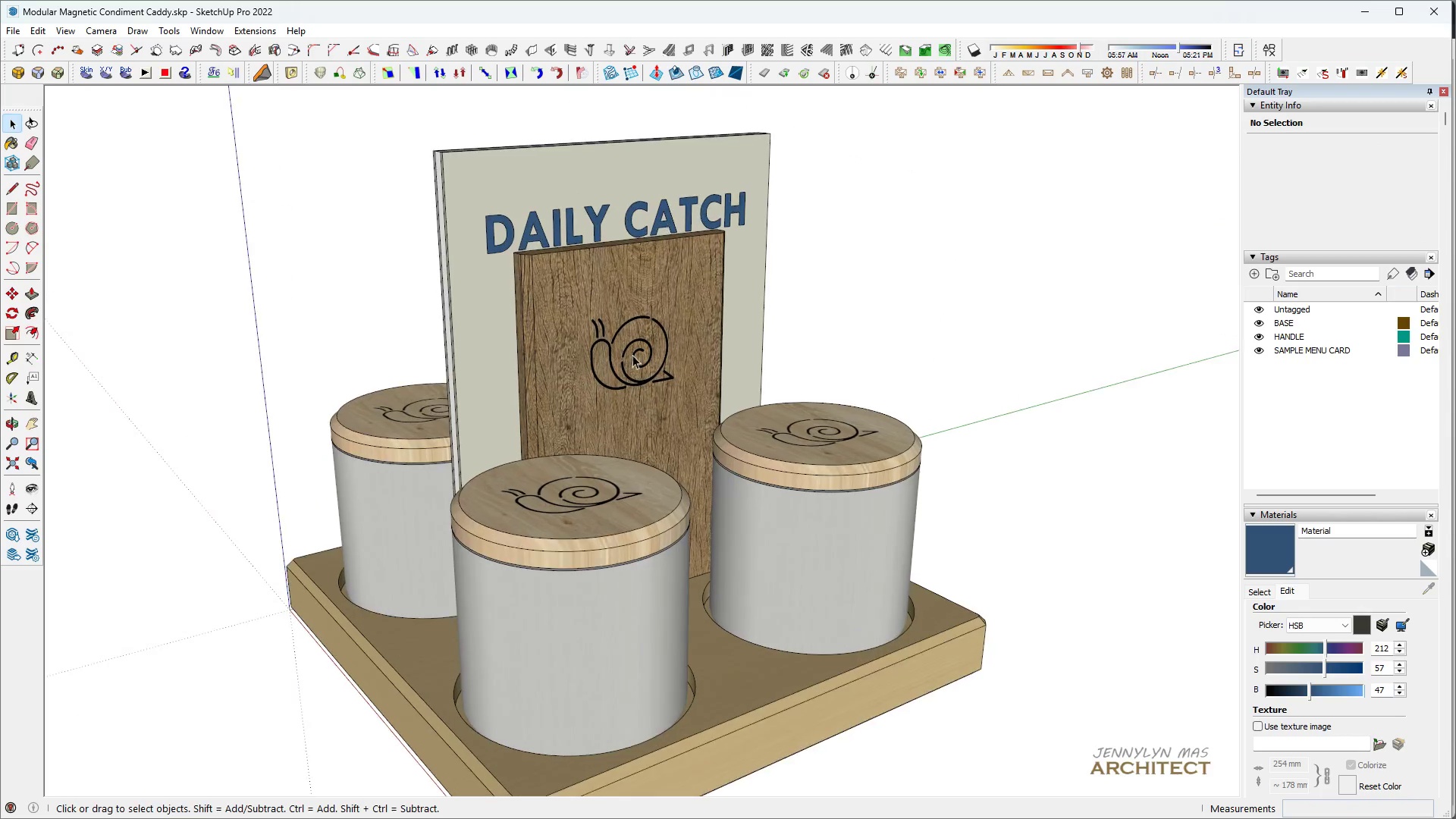 
triple_click([637, 356])
 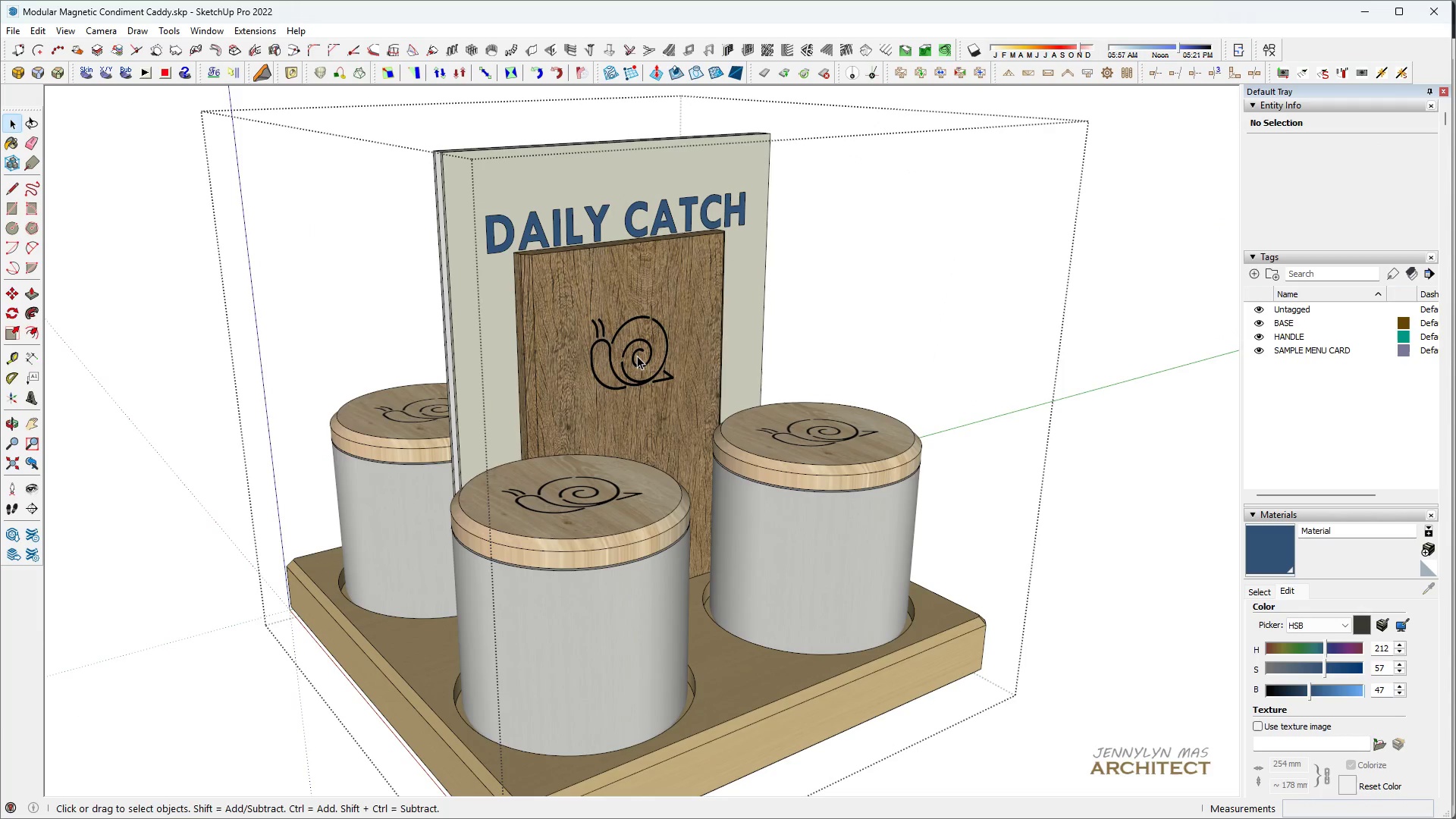 
triple_click([637, 356])
 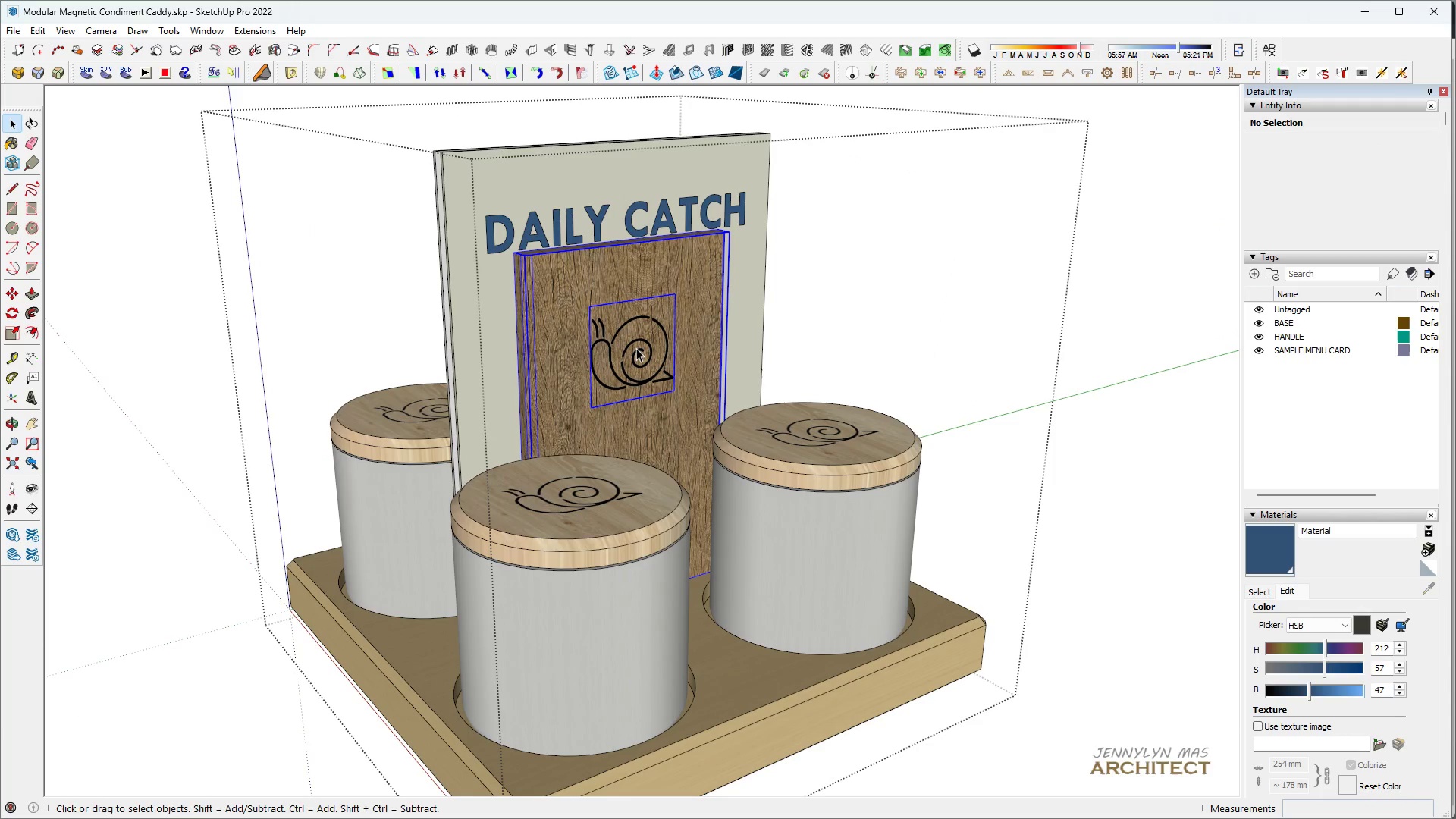 
triple_click([636, 348])
 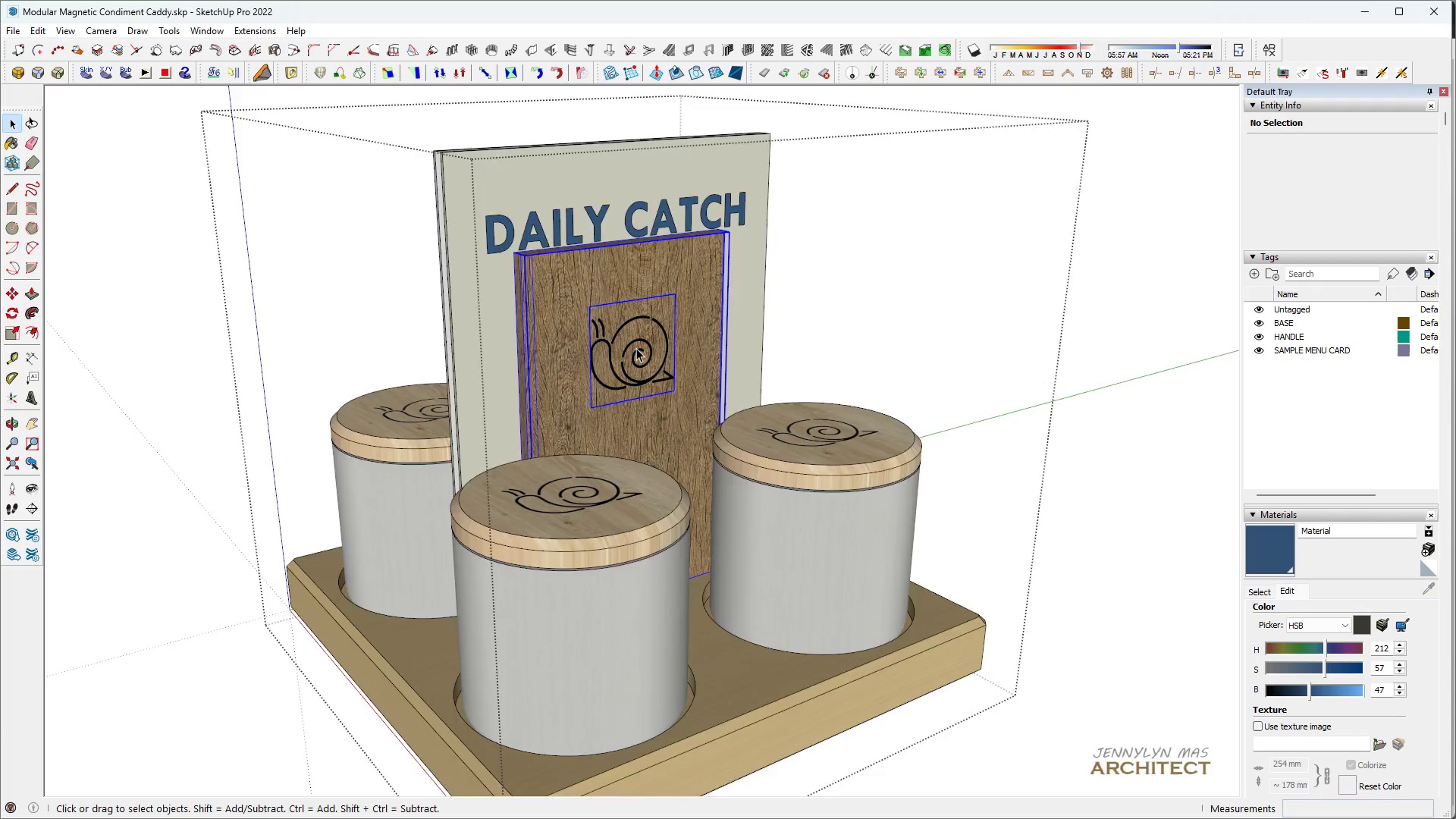 
triple_click([636, 348])
 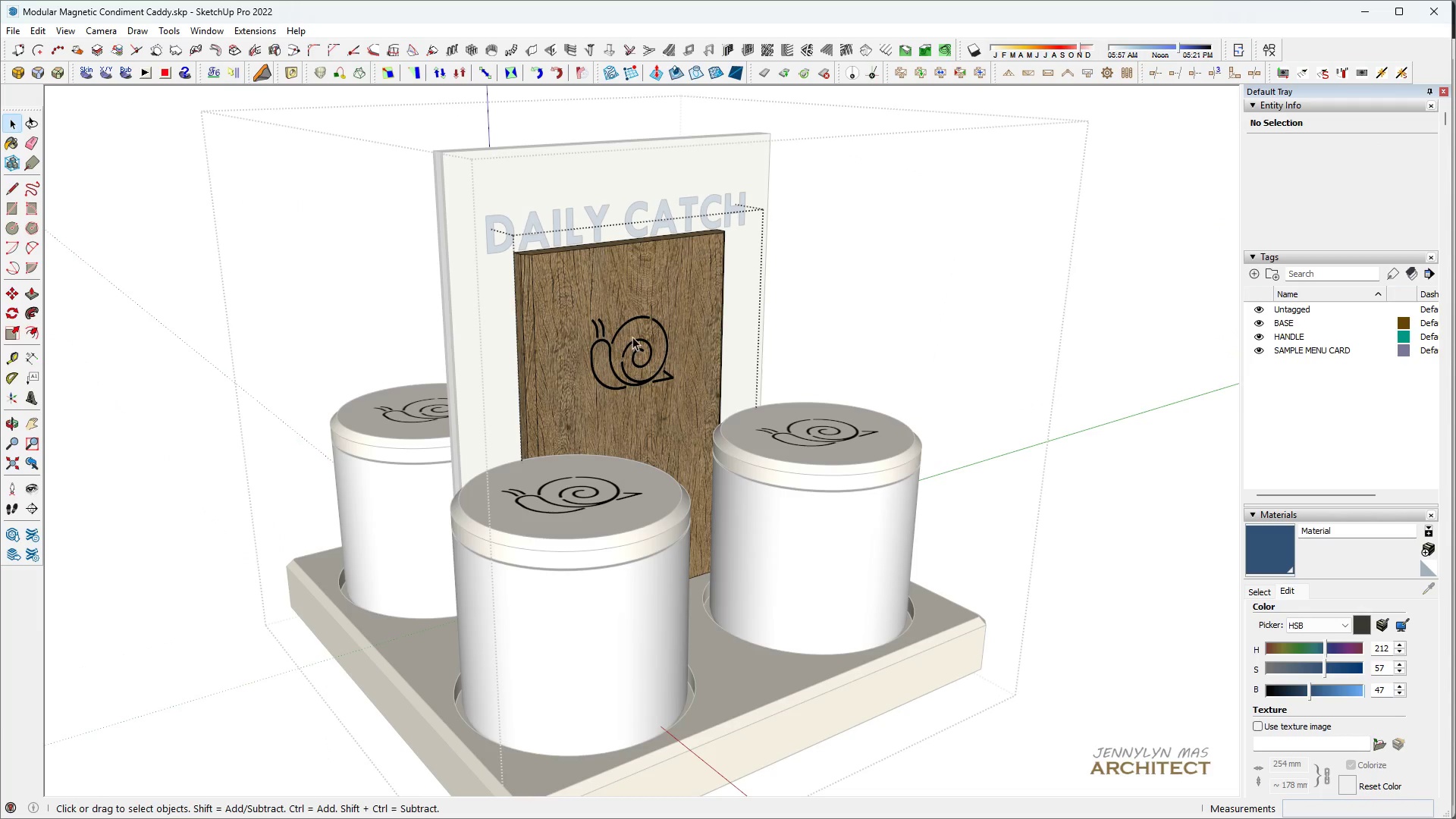 
triple_click([632, 337])
 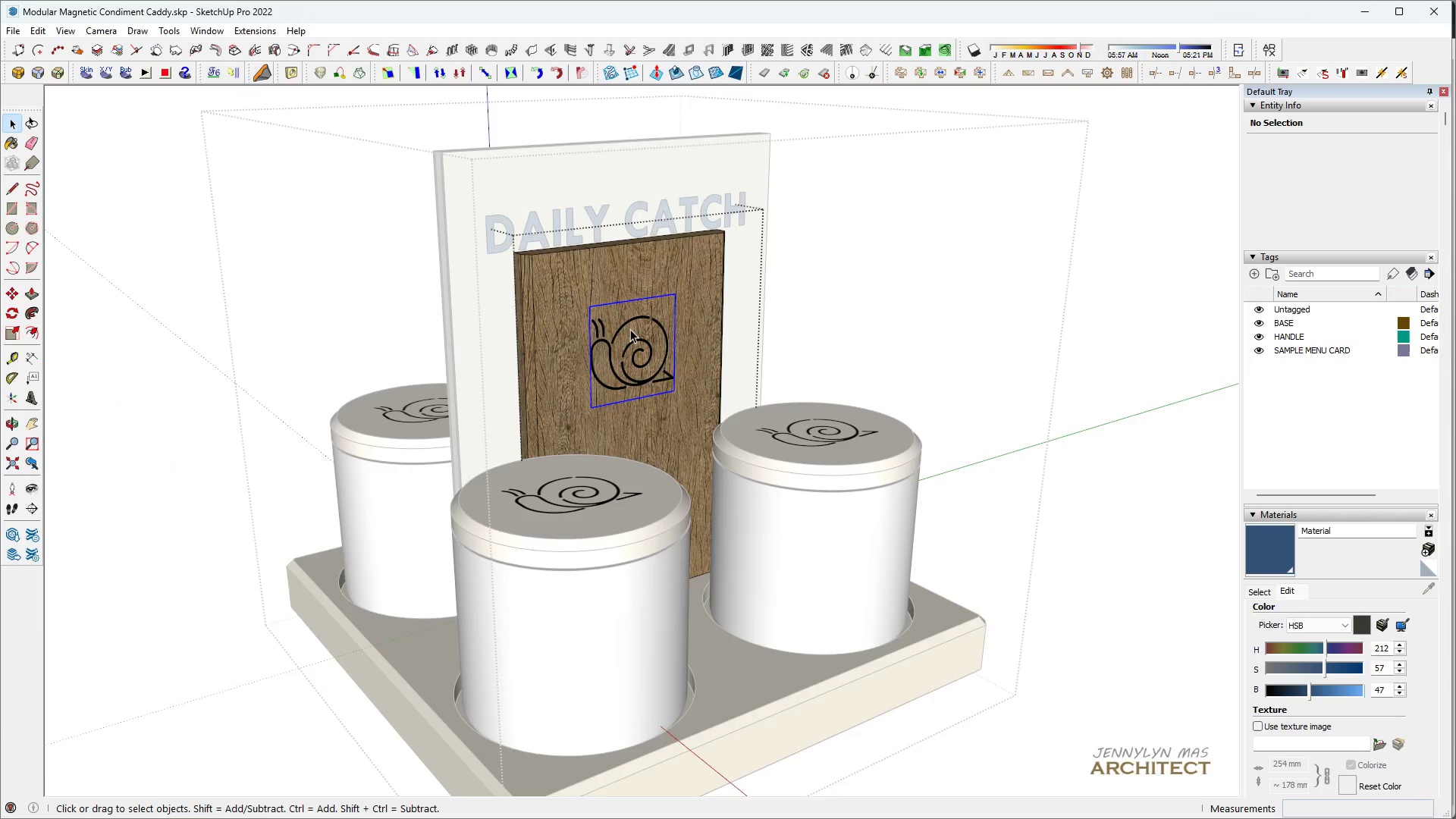 
key(M)
 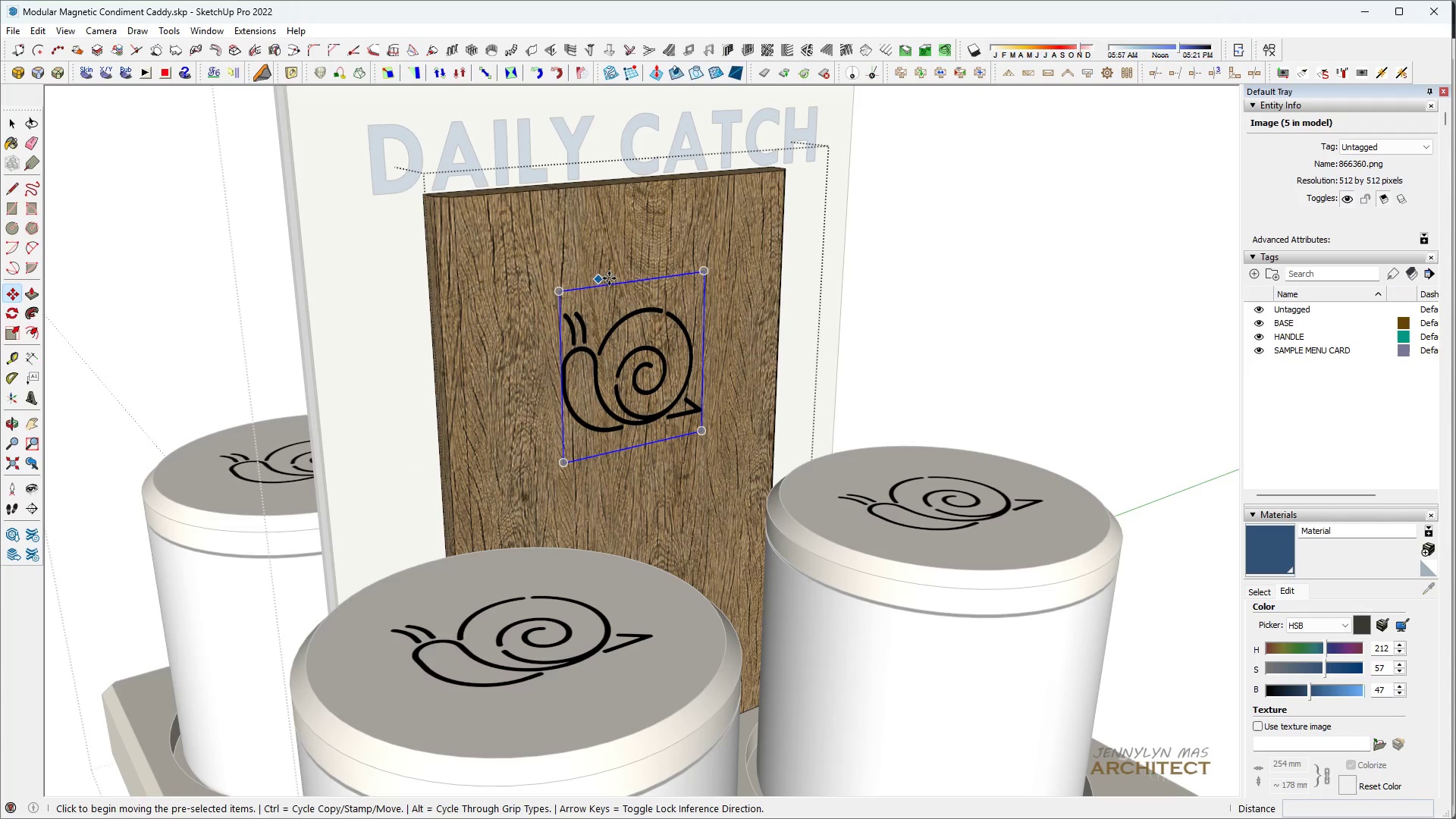 
scroll: coordinate [631, 328], scroll_direction: up, amount: 5.0
 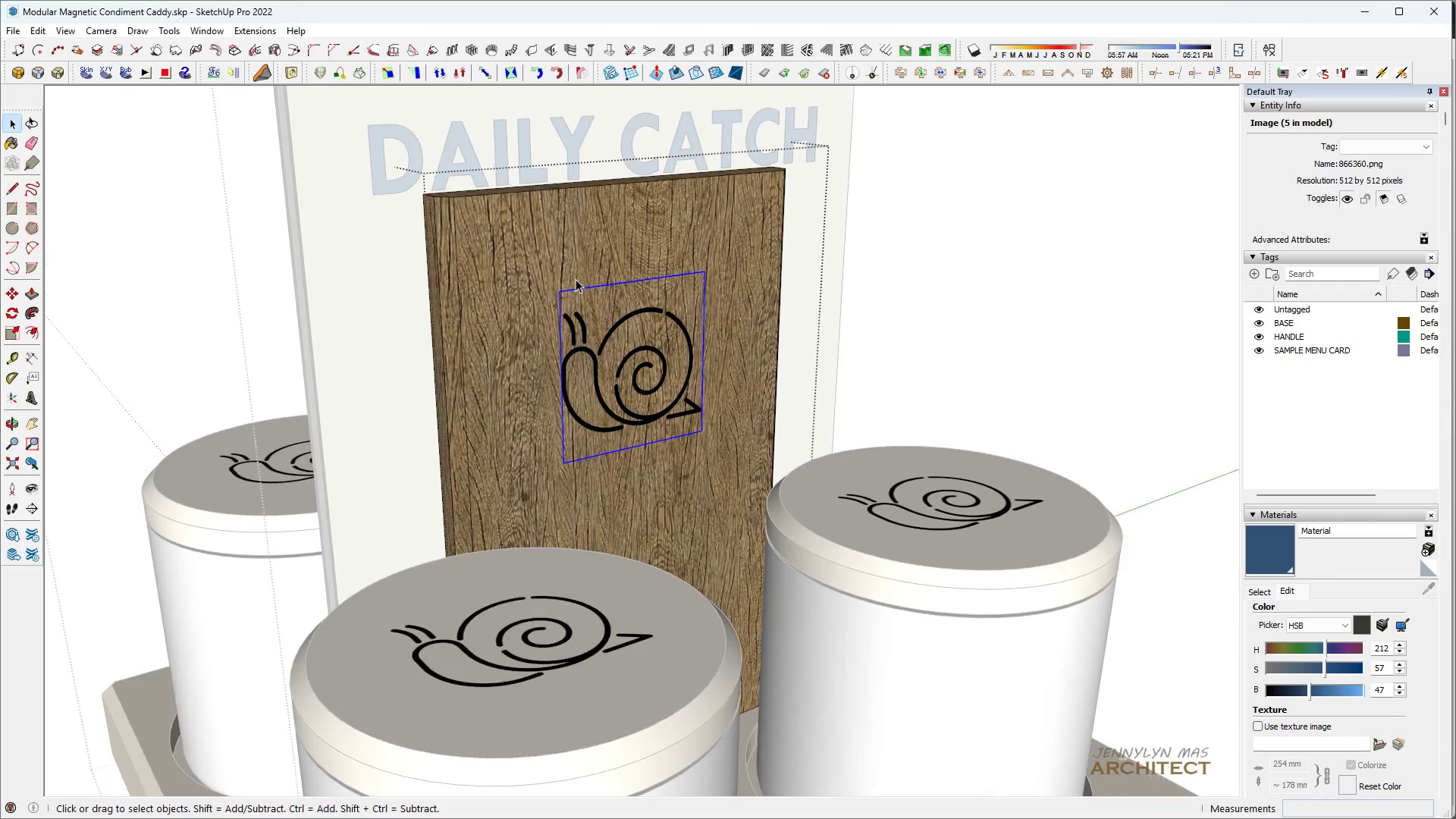 
key(Control+ControlLeft)
 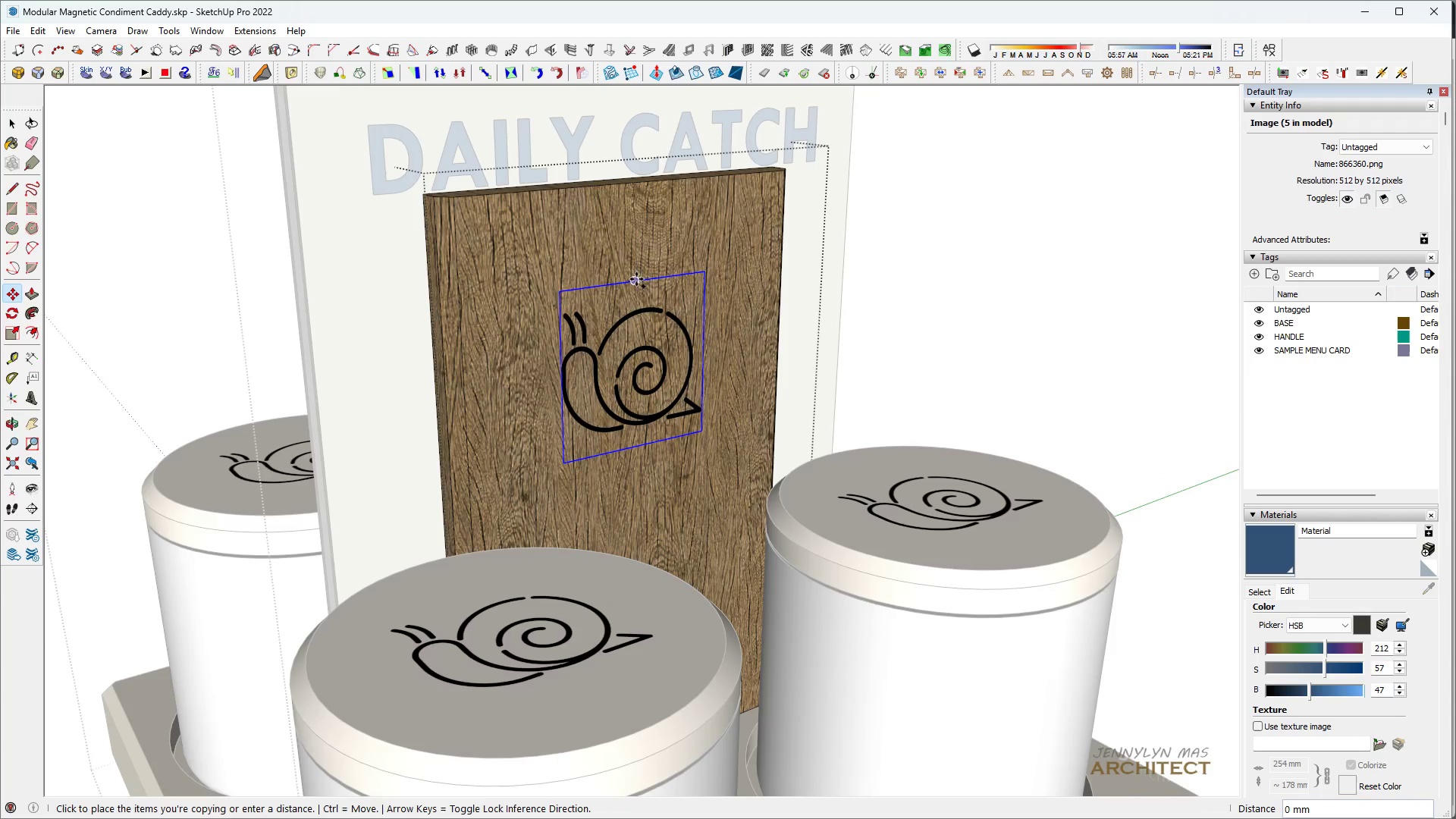 
scroll: coordinate [515, 296], scroll_direction: down, amount: 11.0
 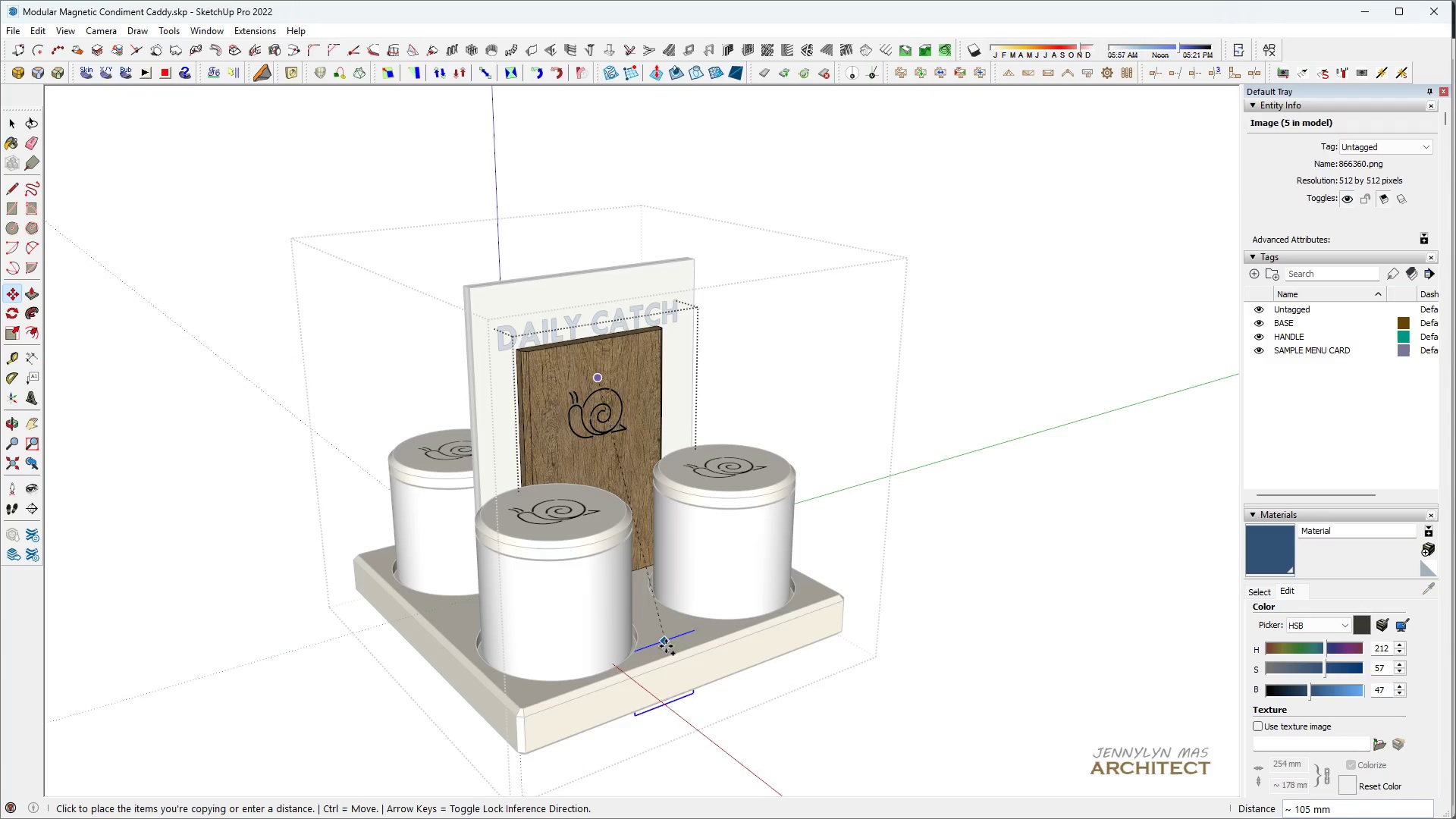 
scroll: coordinate [670, 683], scroll_direction: up, amount: 6.0
 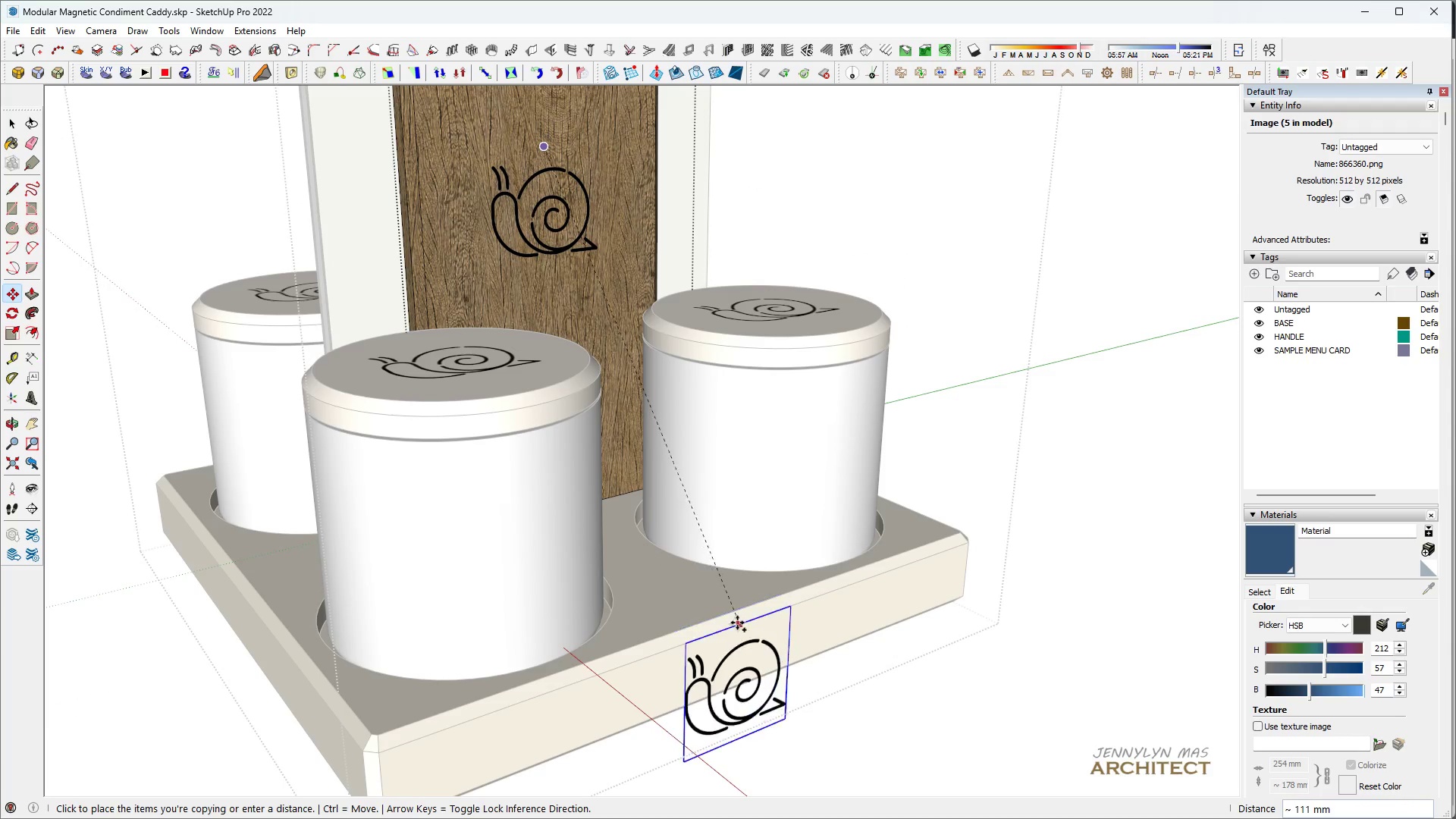 
left_click([728, 629])
 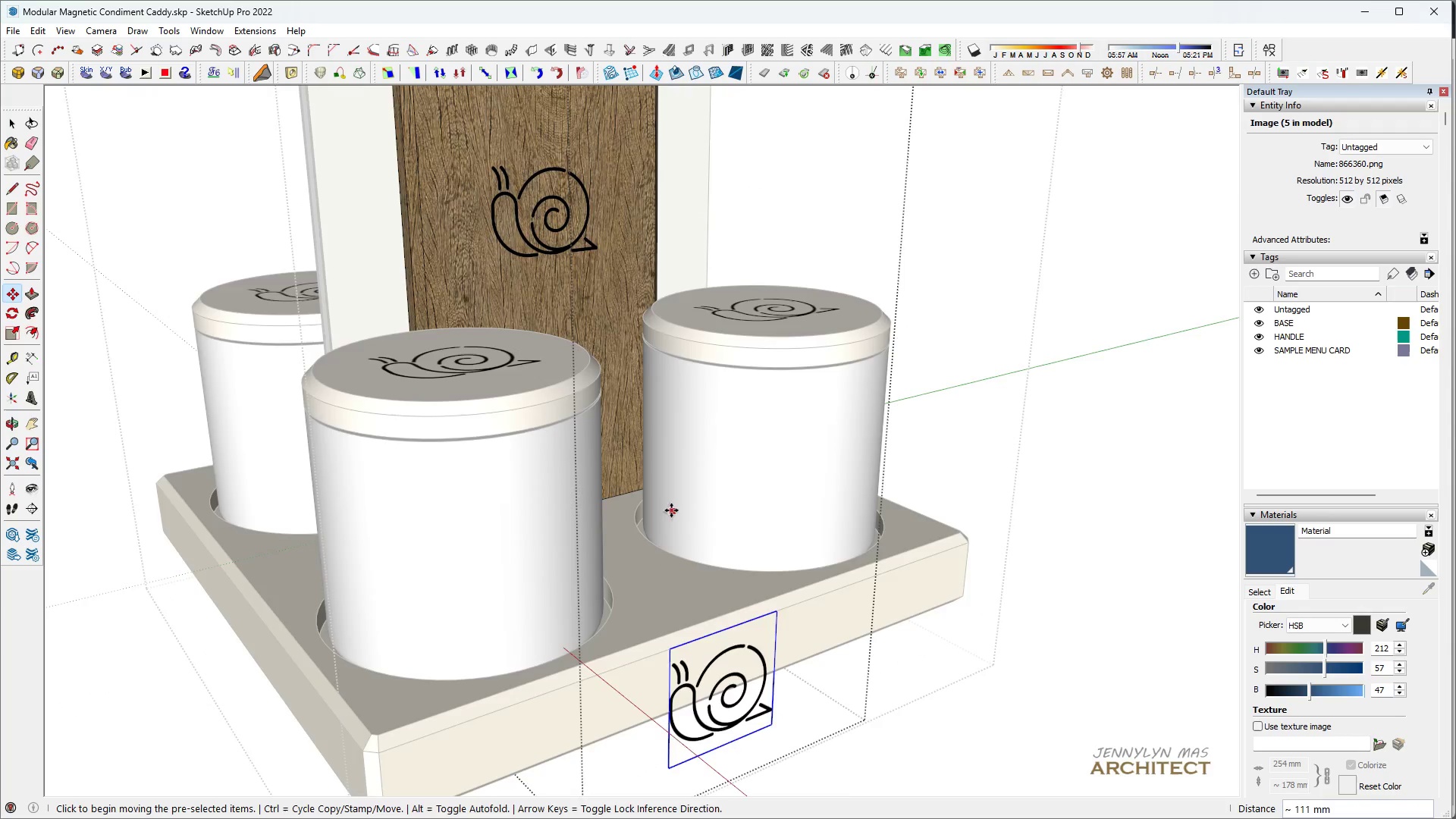 
scroll: coordinate [672, 510], scroll_direction: down, amount: 3.0
 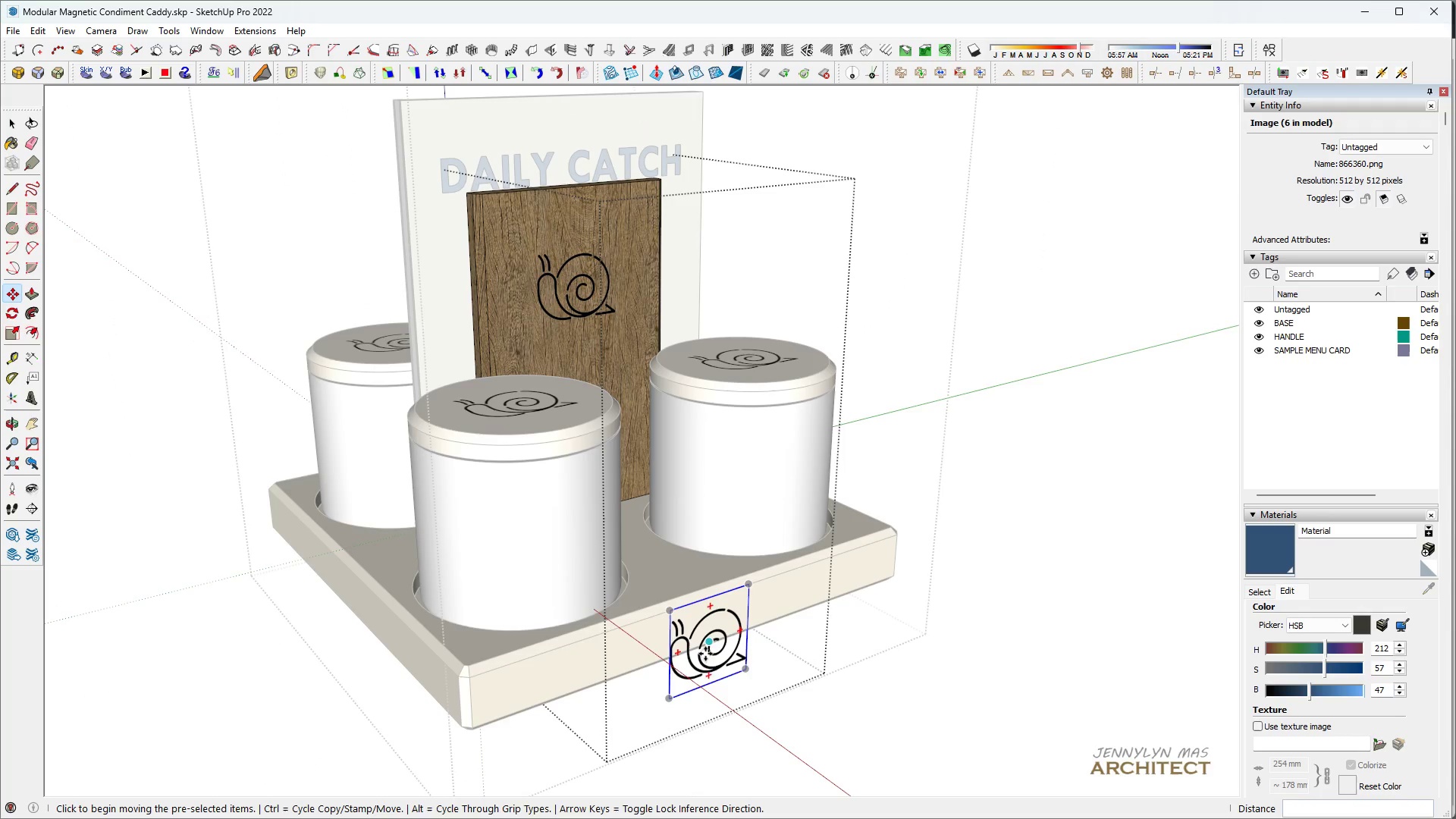 
key(Space)
 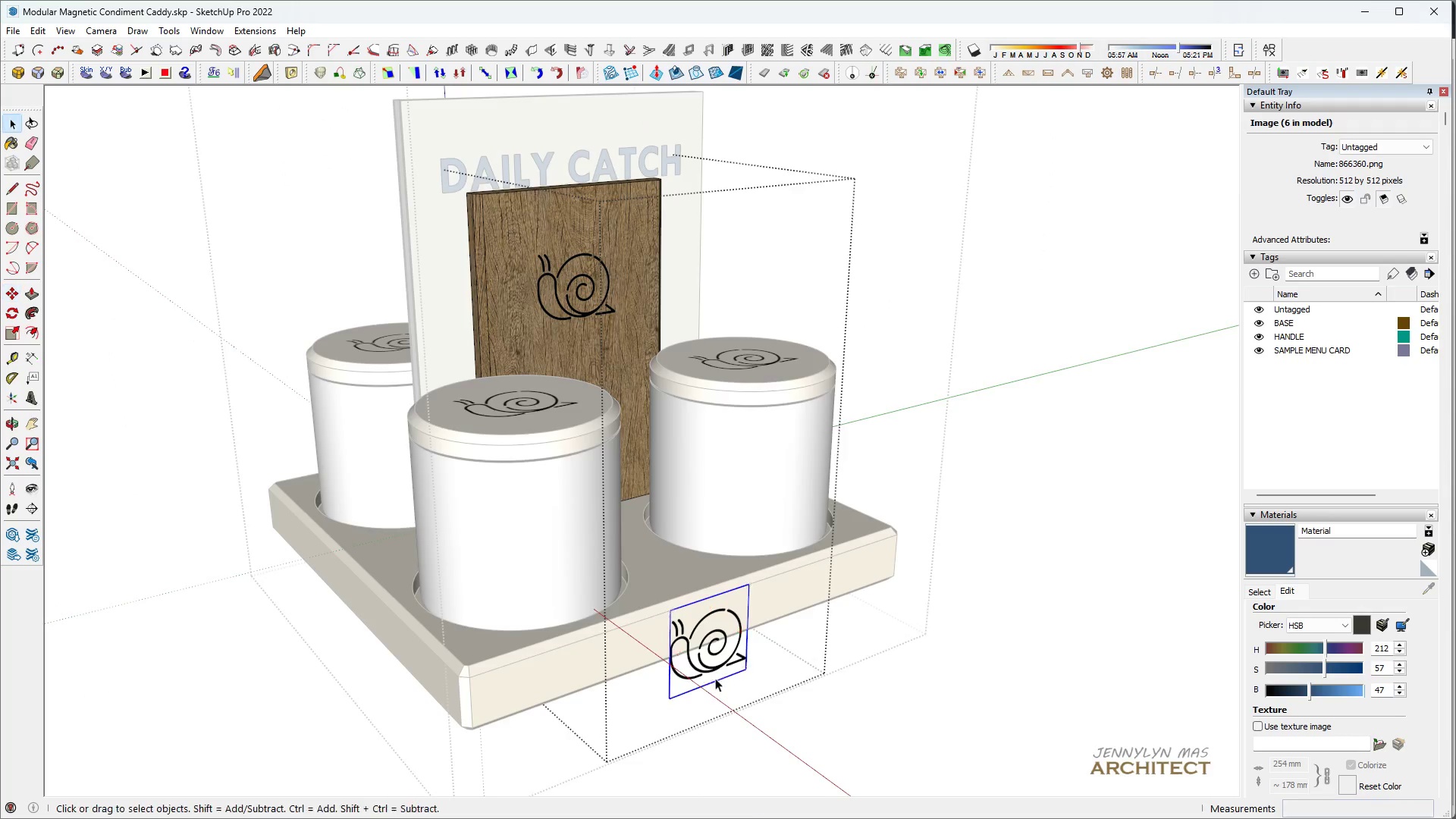 
key(S)
 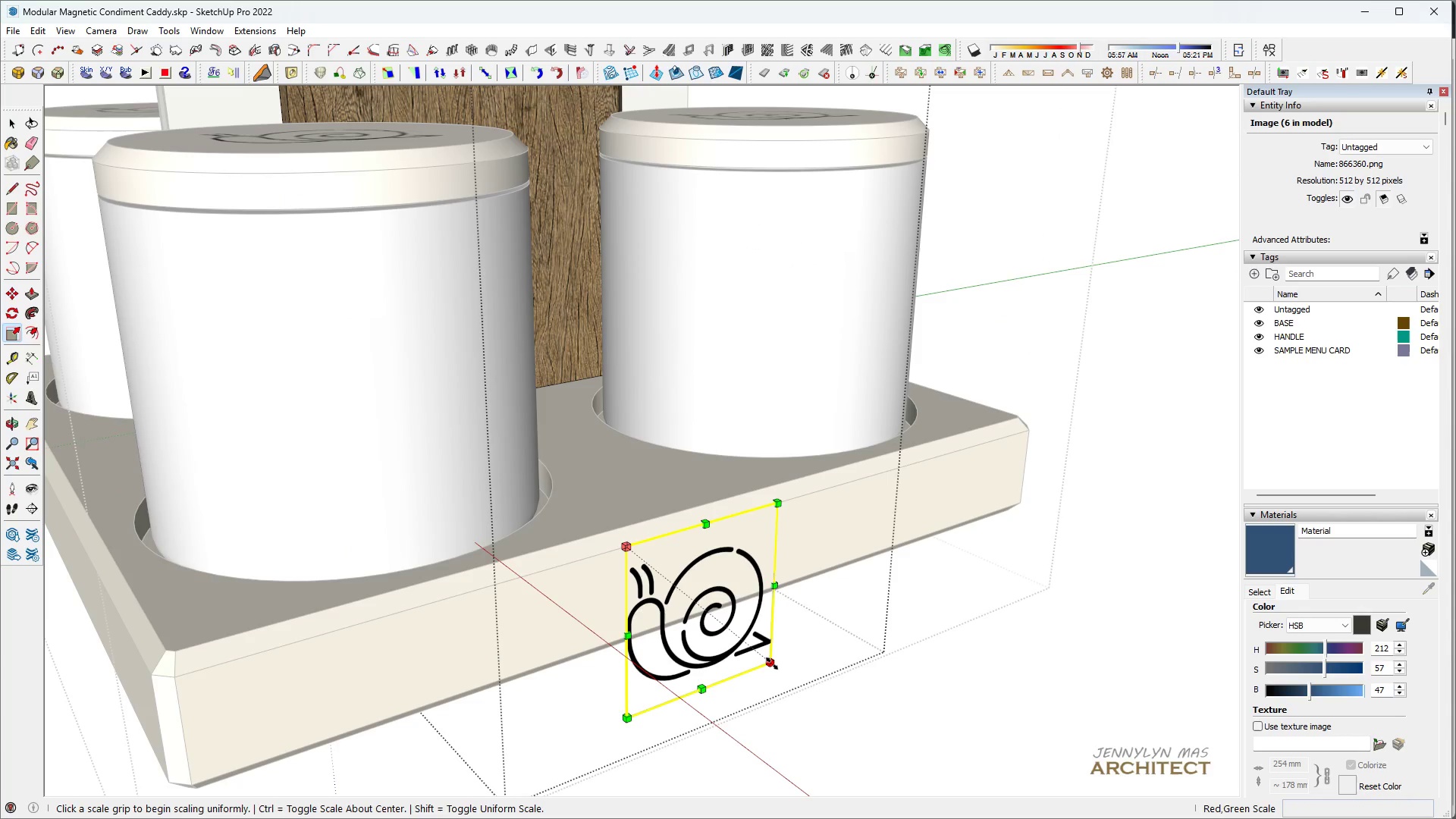 
scroll: coordinate [722, 678], scroll_direction: up, amount: 6.0
 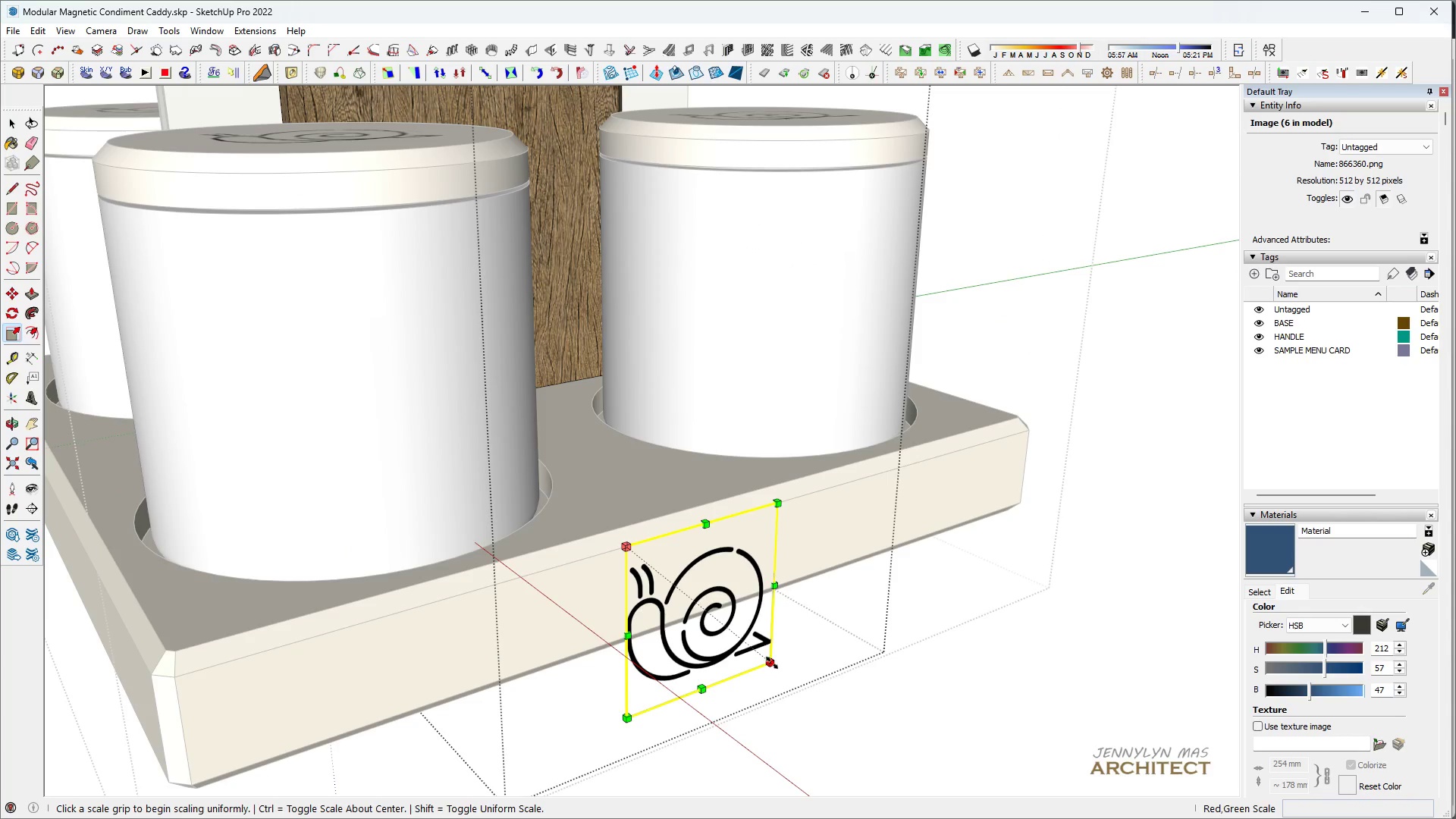 
left_click([772, 664])
 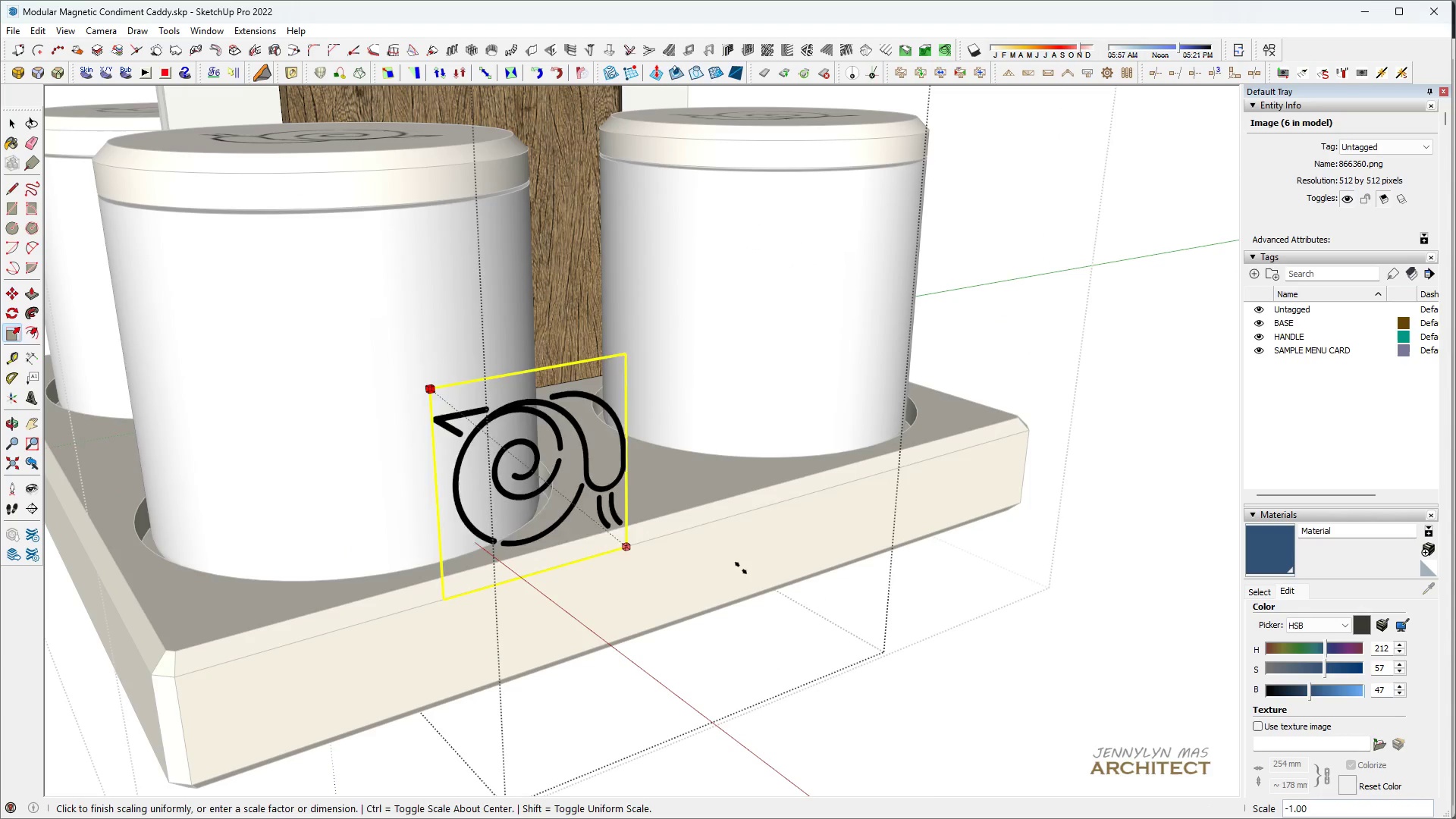 
key(Space)
 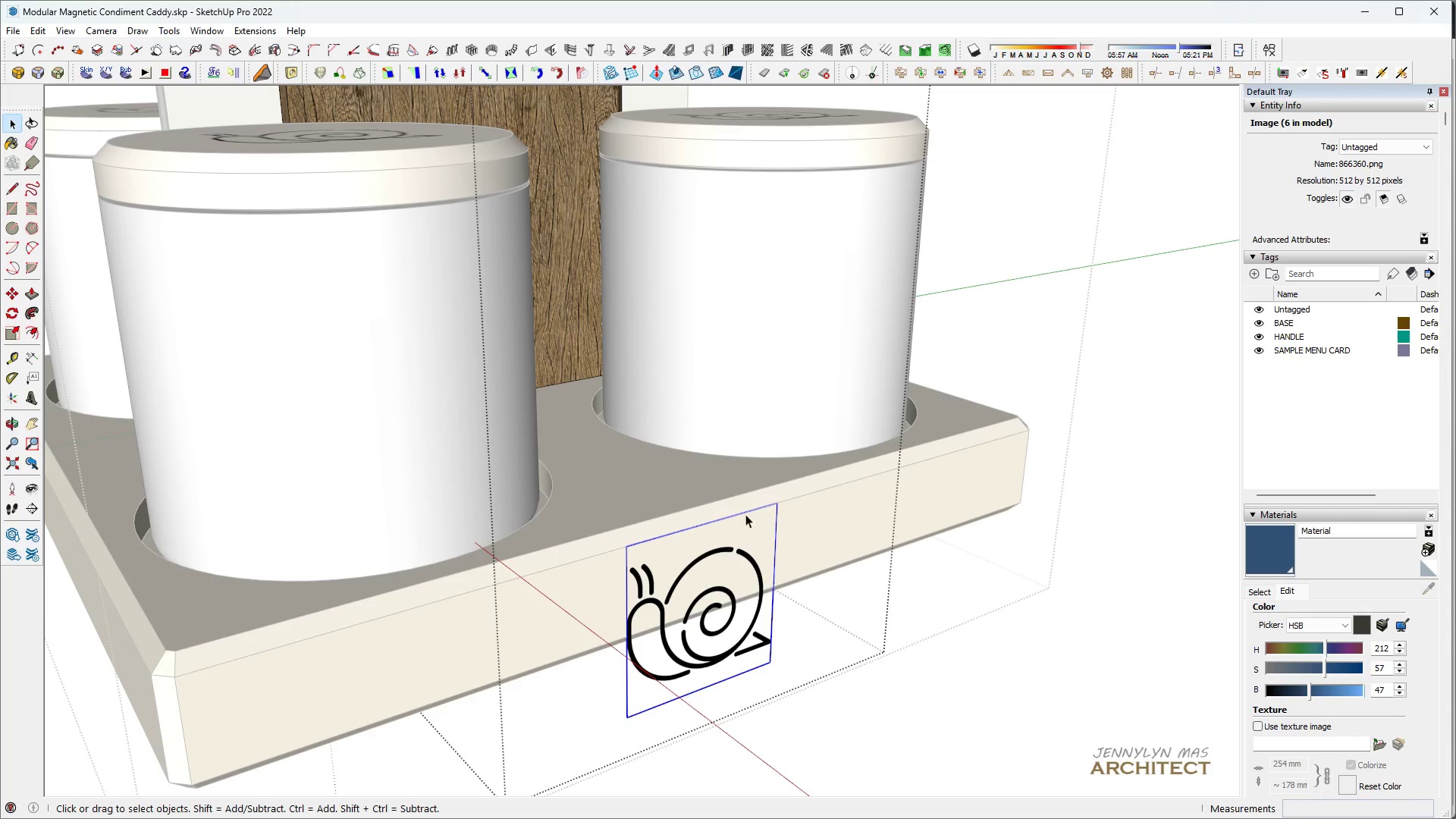 
key(S)
 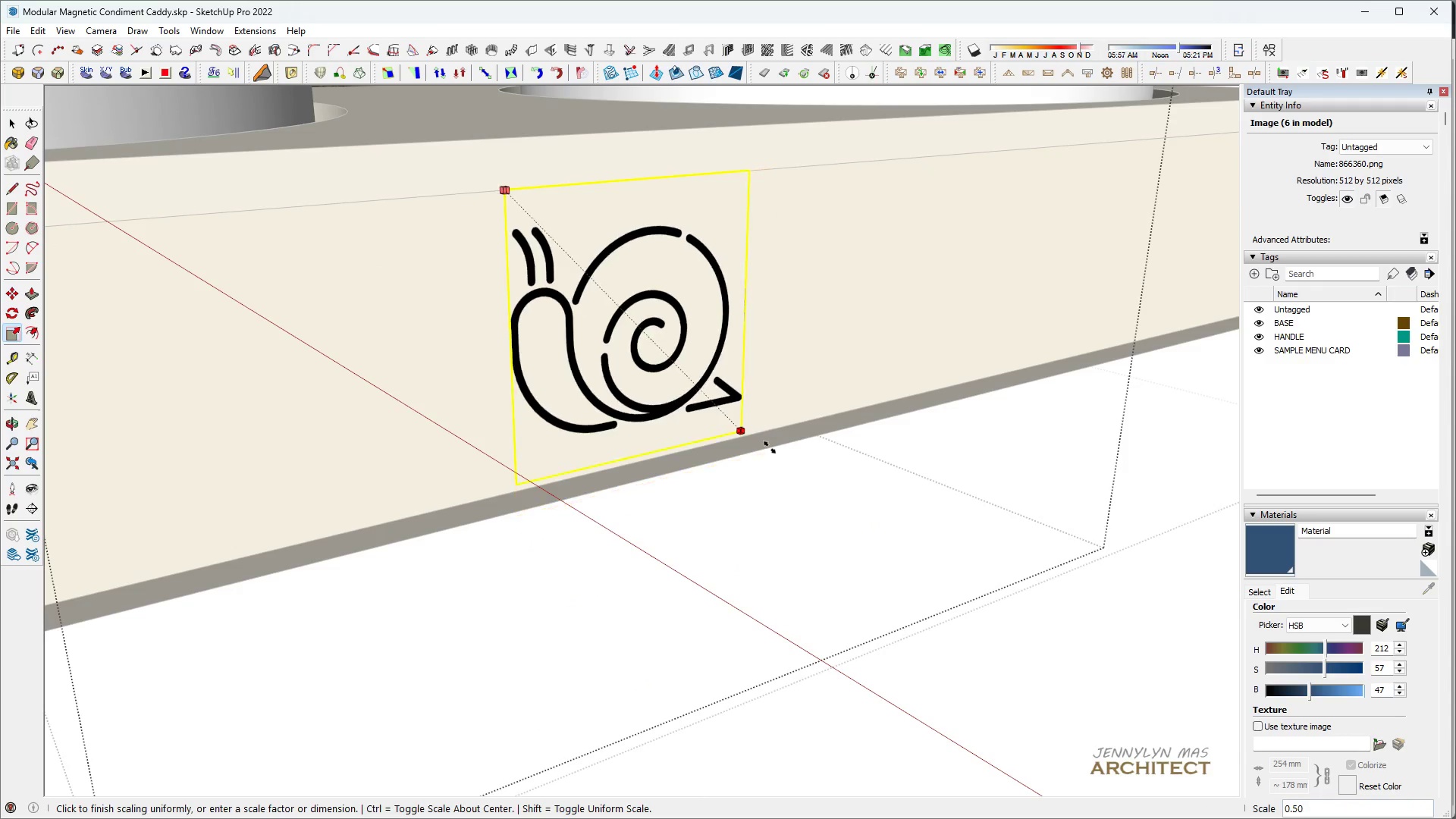 
scroll: coordinate [802, 627], scroll_direction: up, amount: 10.0
 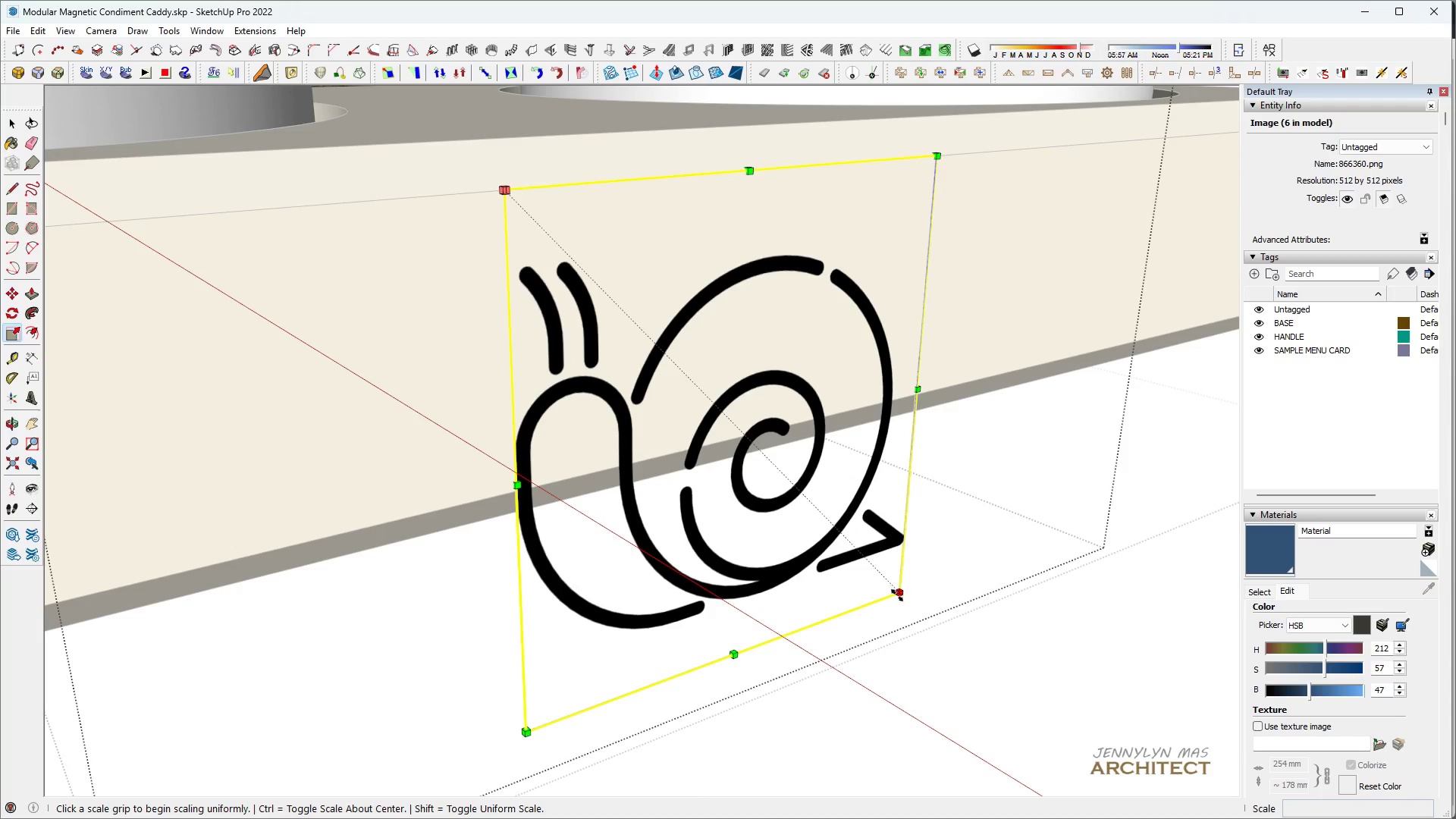 
type( HM)
 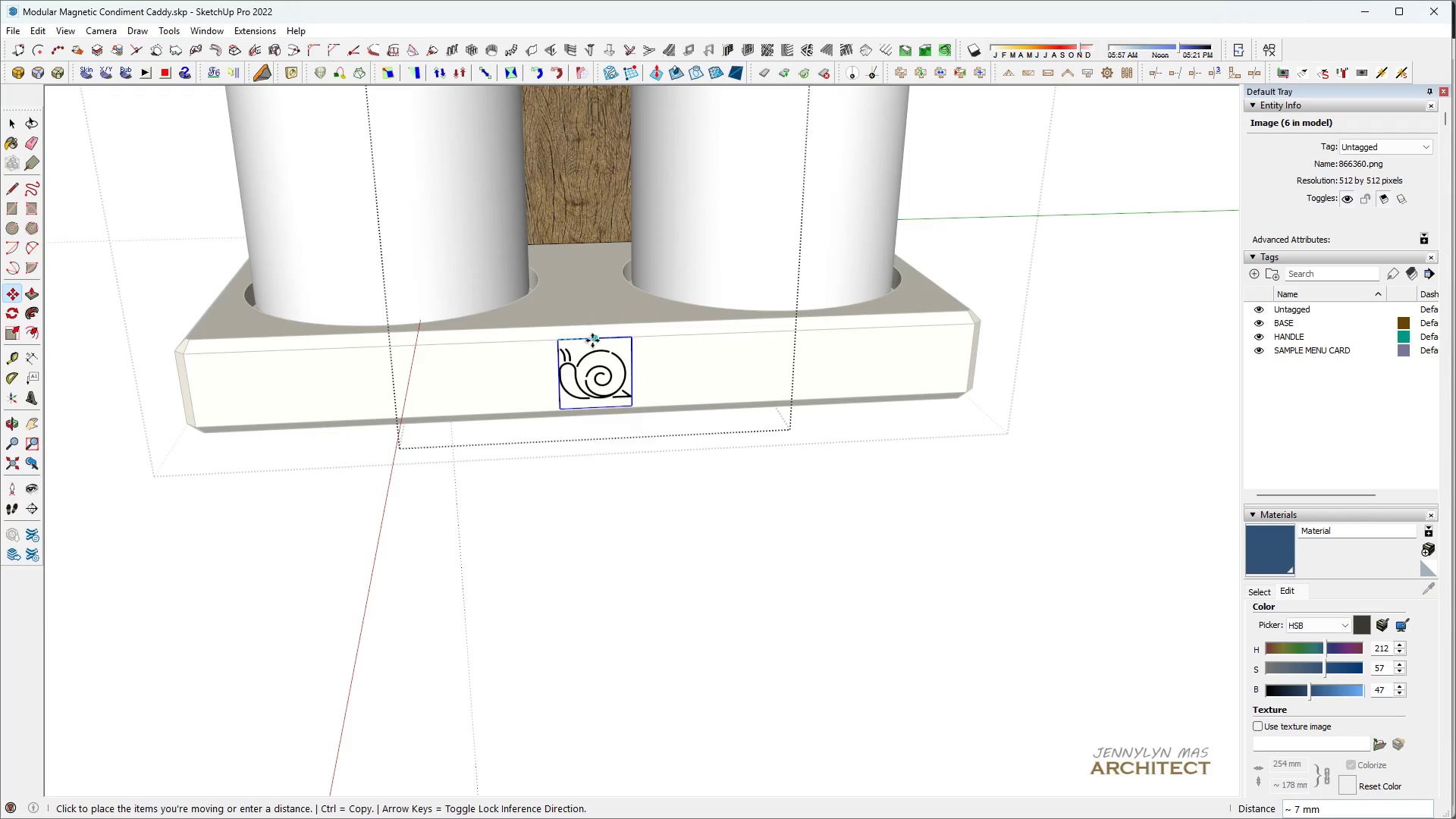 
scroll: coordinate [551, 389], scroll_direction: down, amount: 14.0
 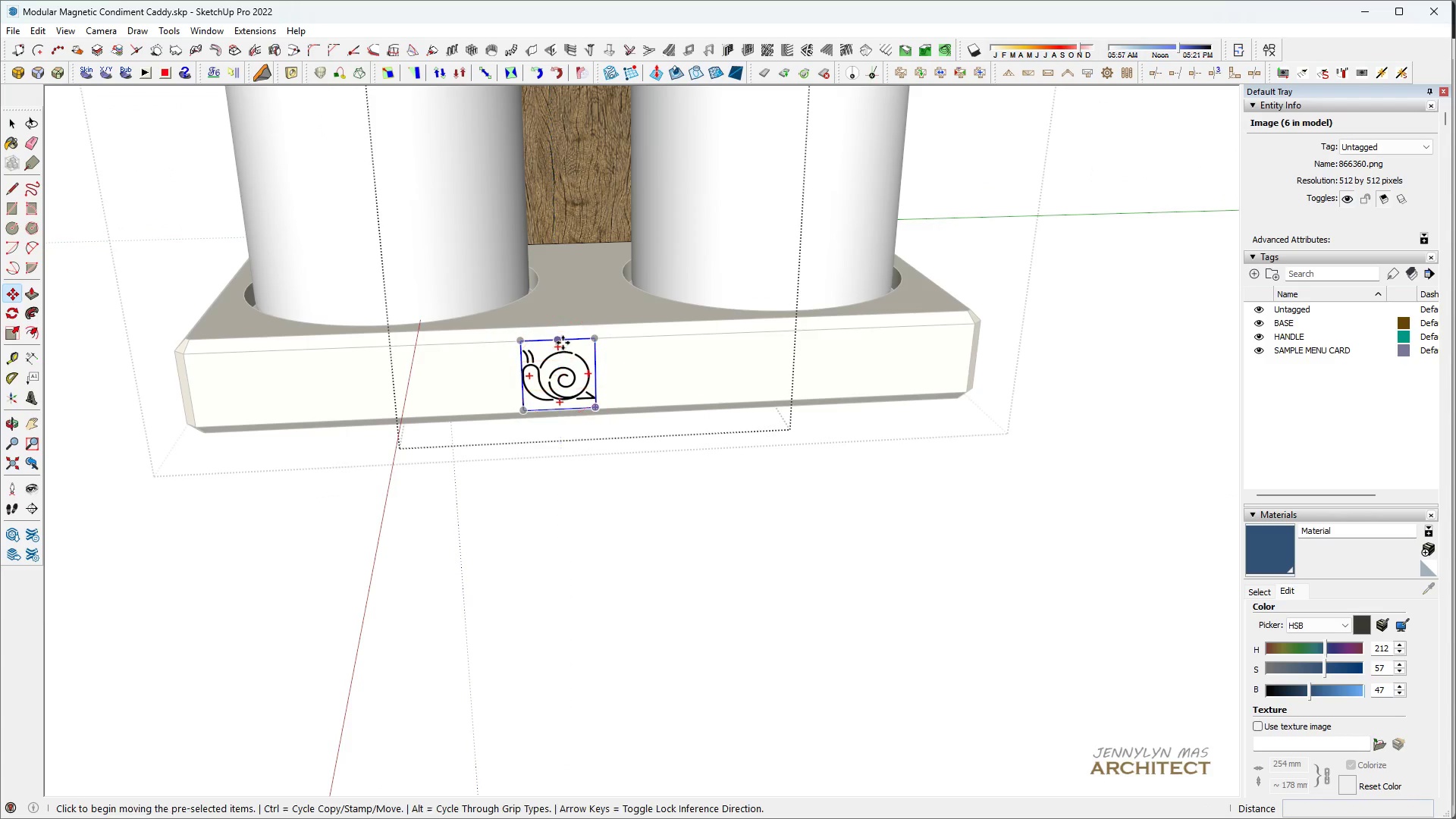 
scroll: coordinate [569, 402], scroll_direction: up, amount: 14.0
 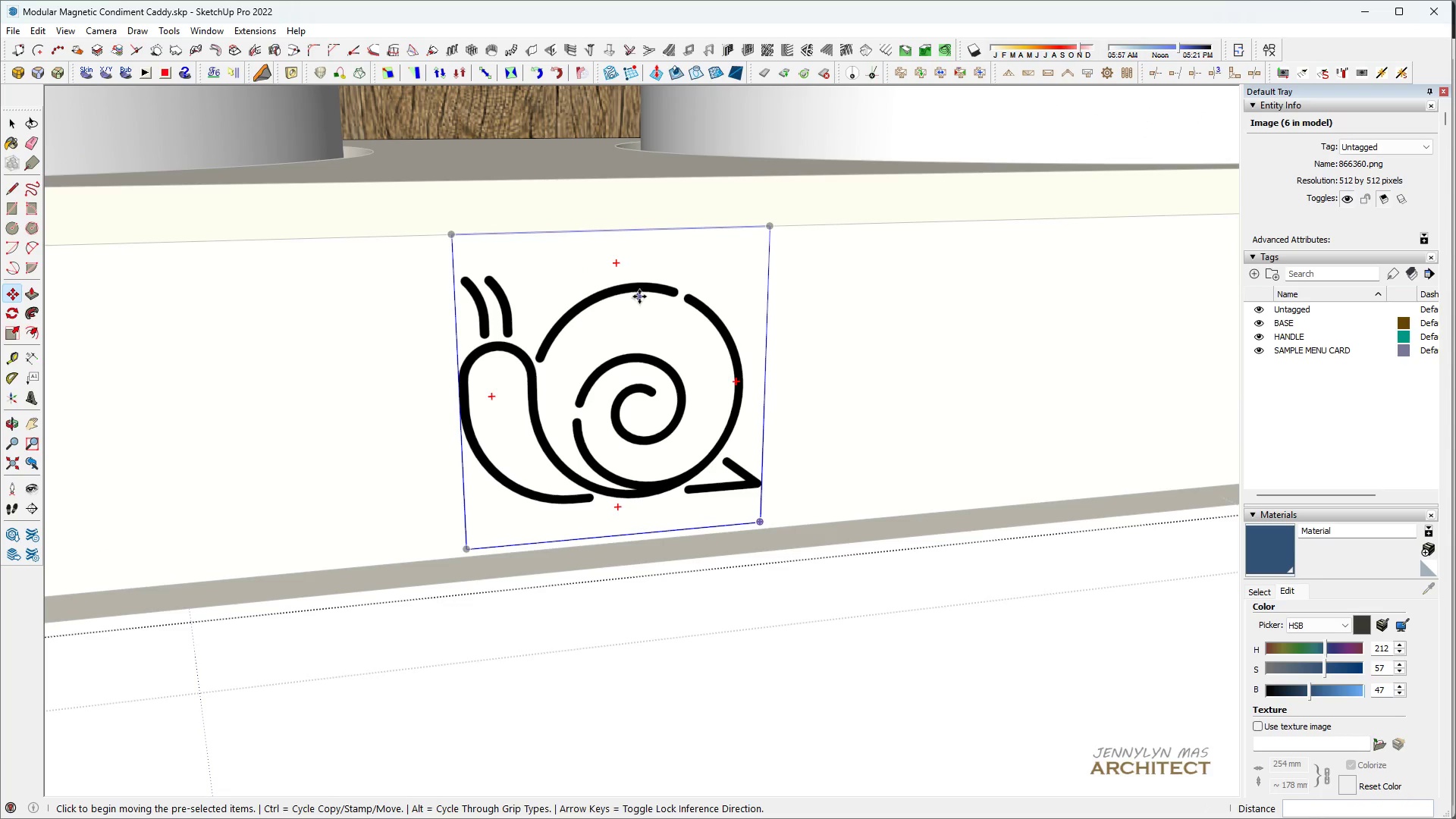 
key(Space)
 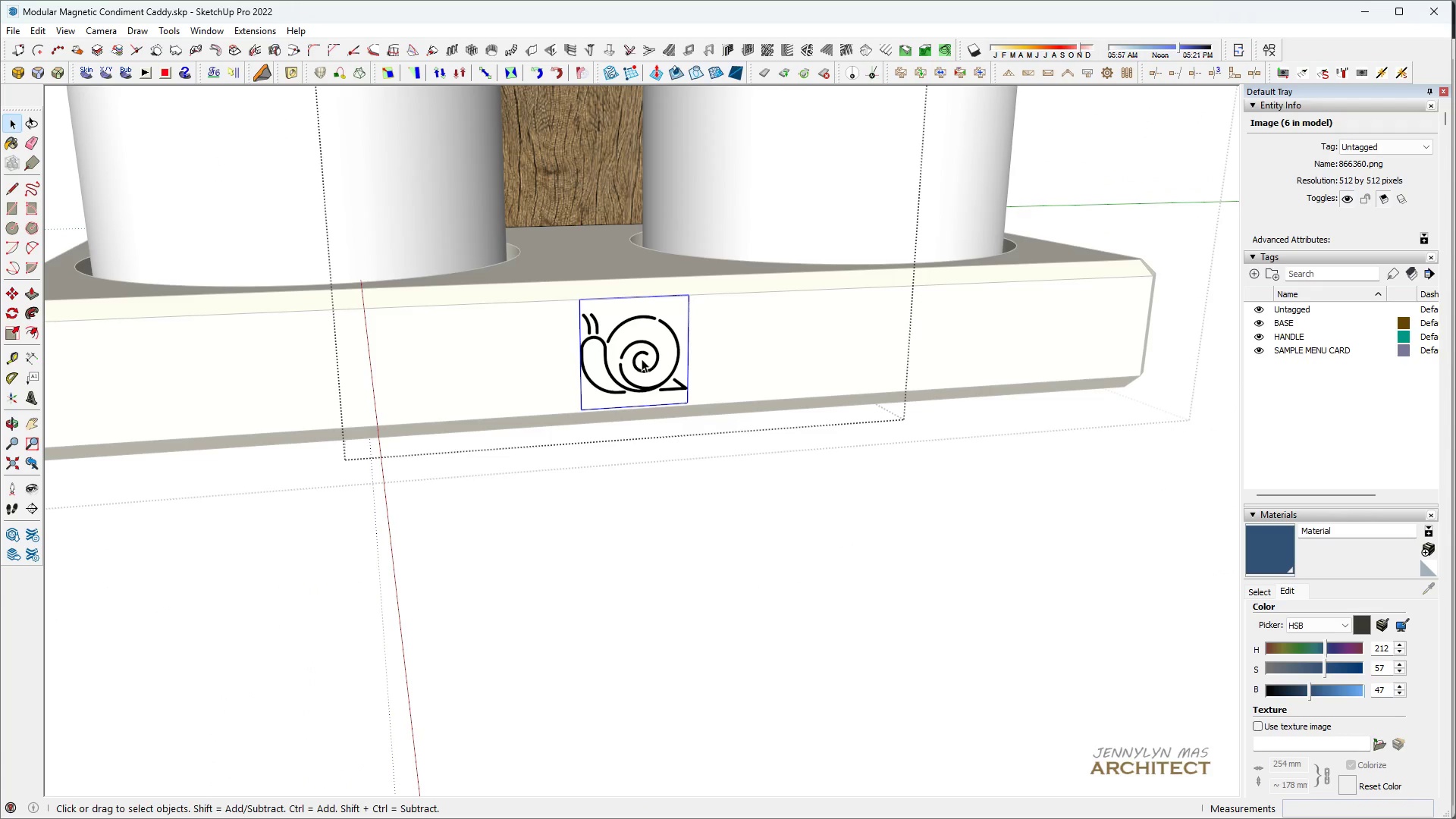 
key(Control+ControlLeft)
 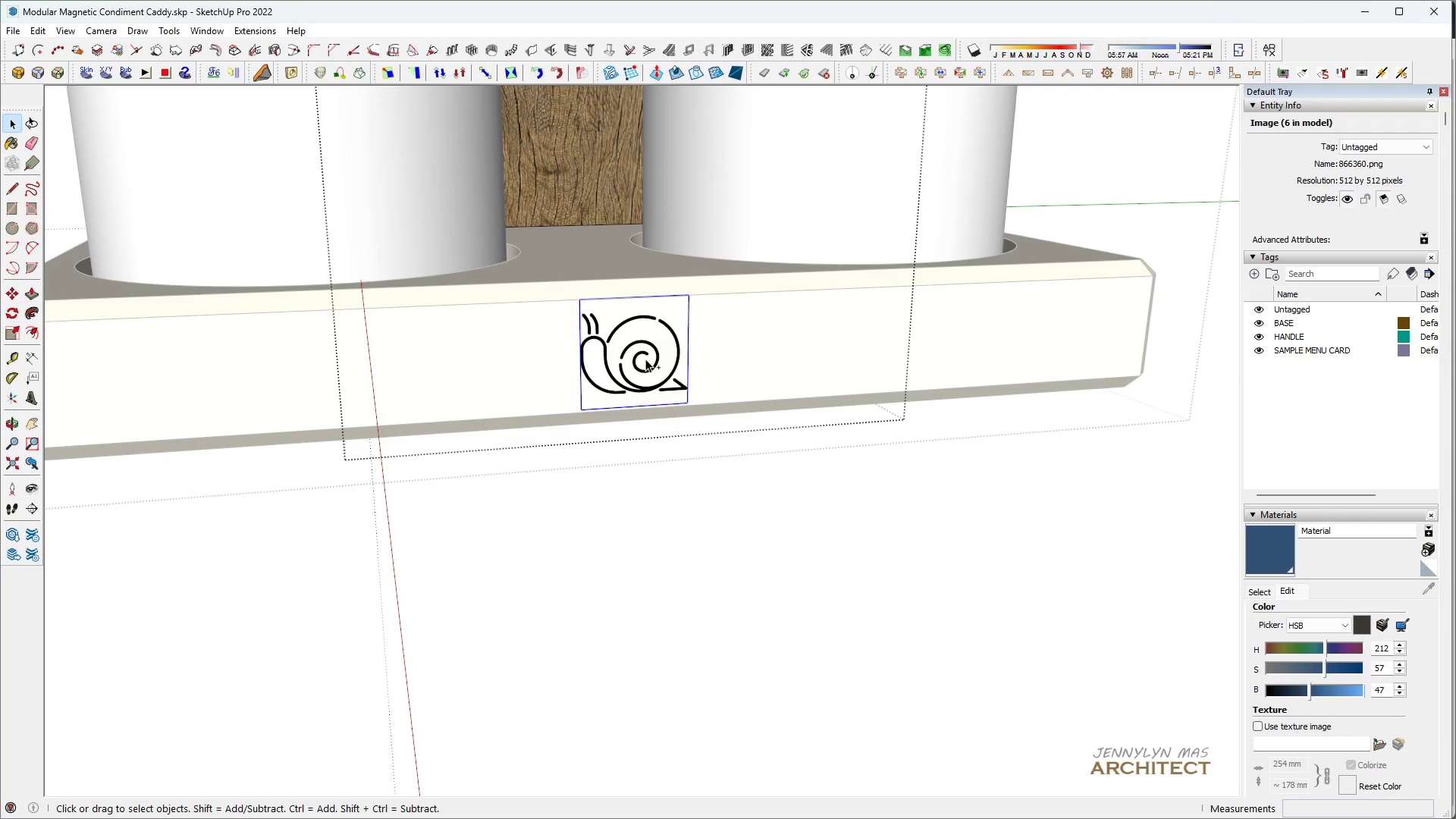 
key(Control+X)
 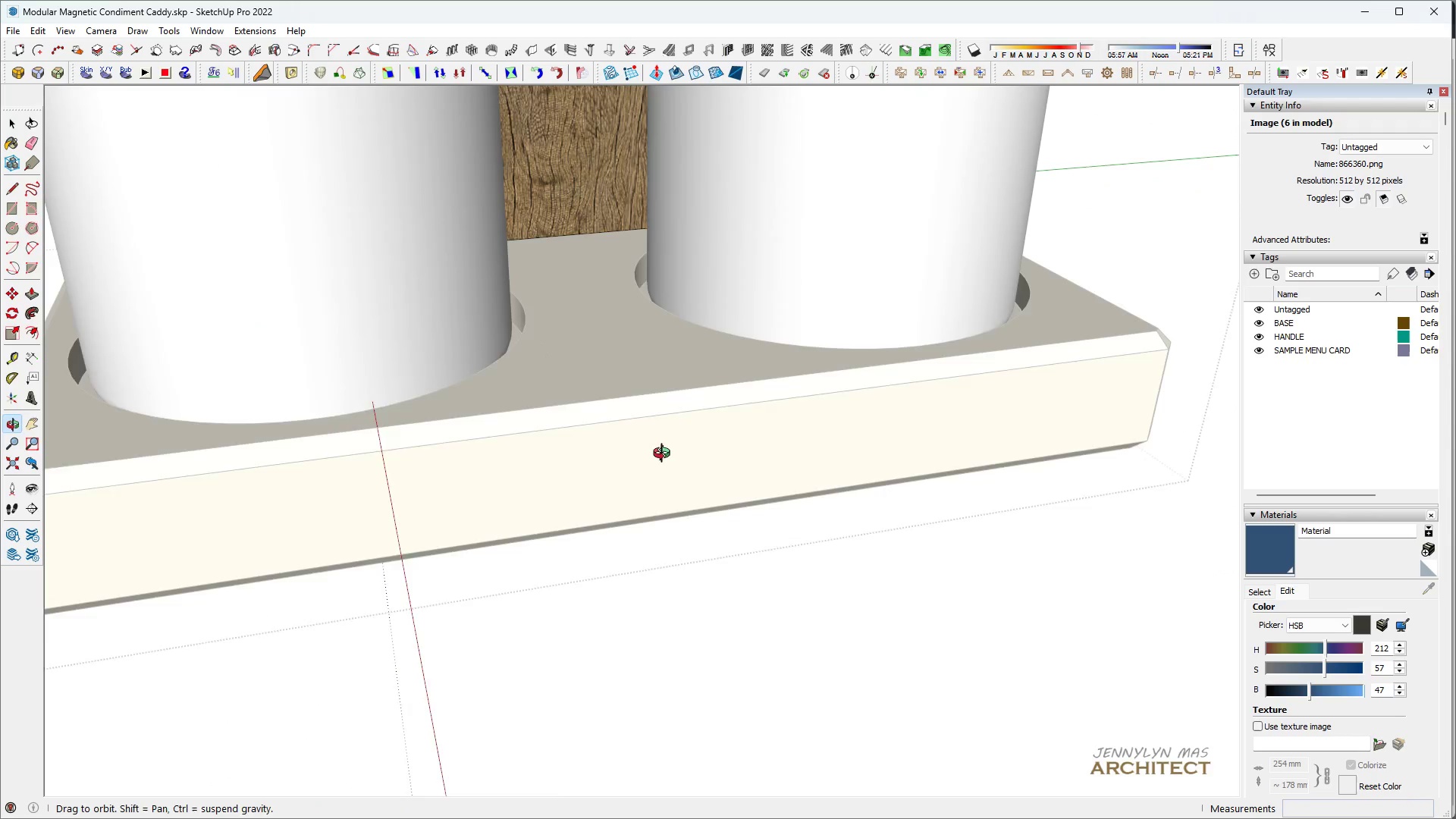 
scroll: coordinate [644, 358], scroll_direction: down, amount: 11.0
 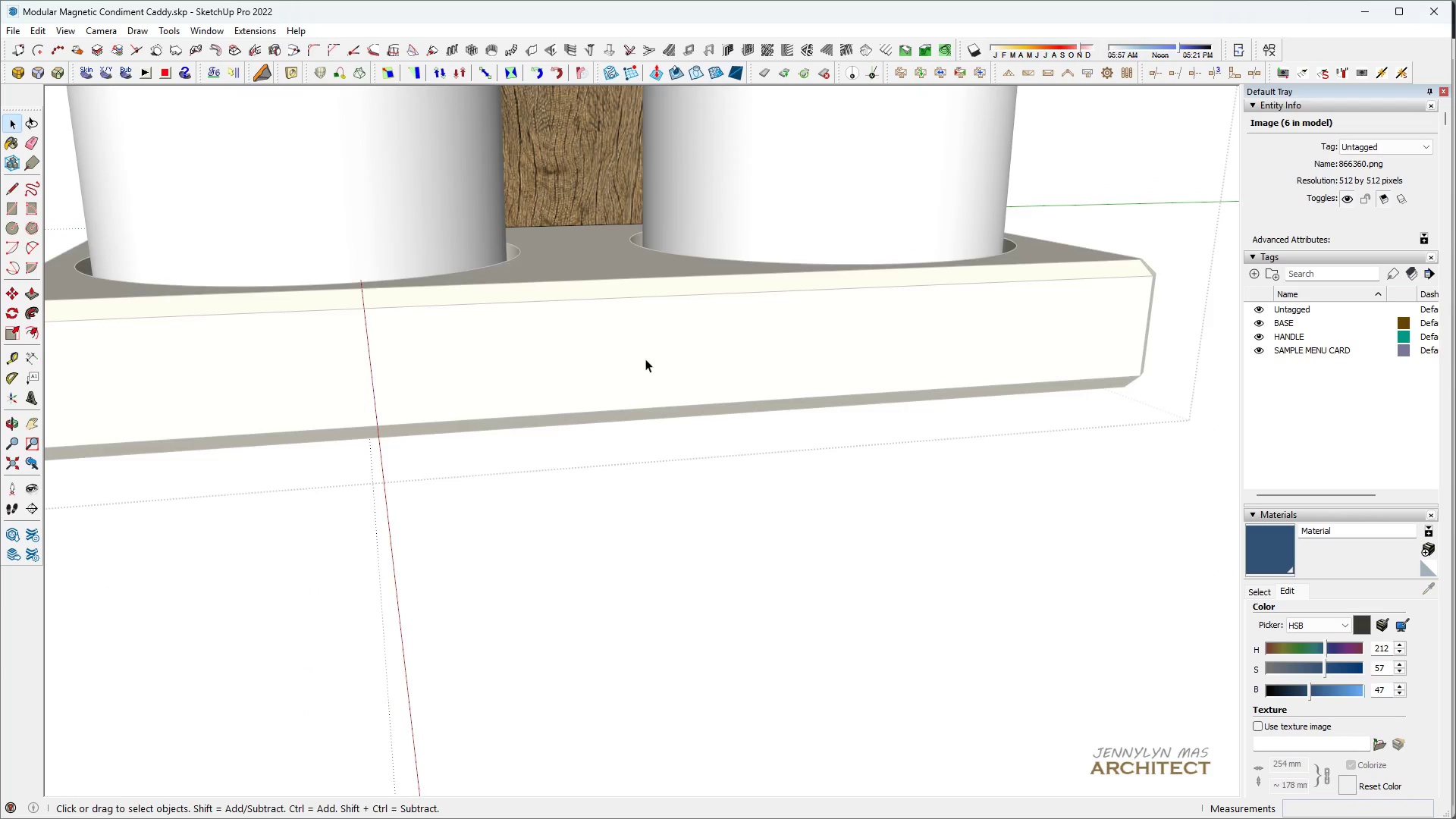 
key(Escape)
 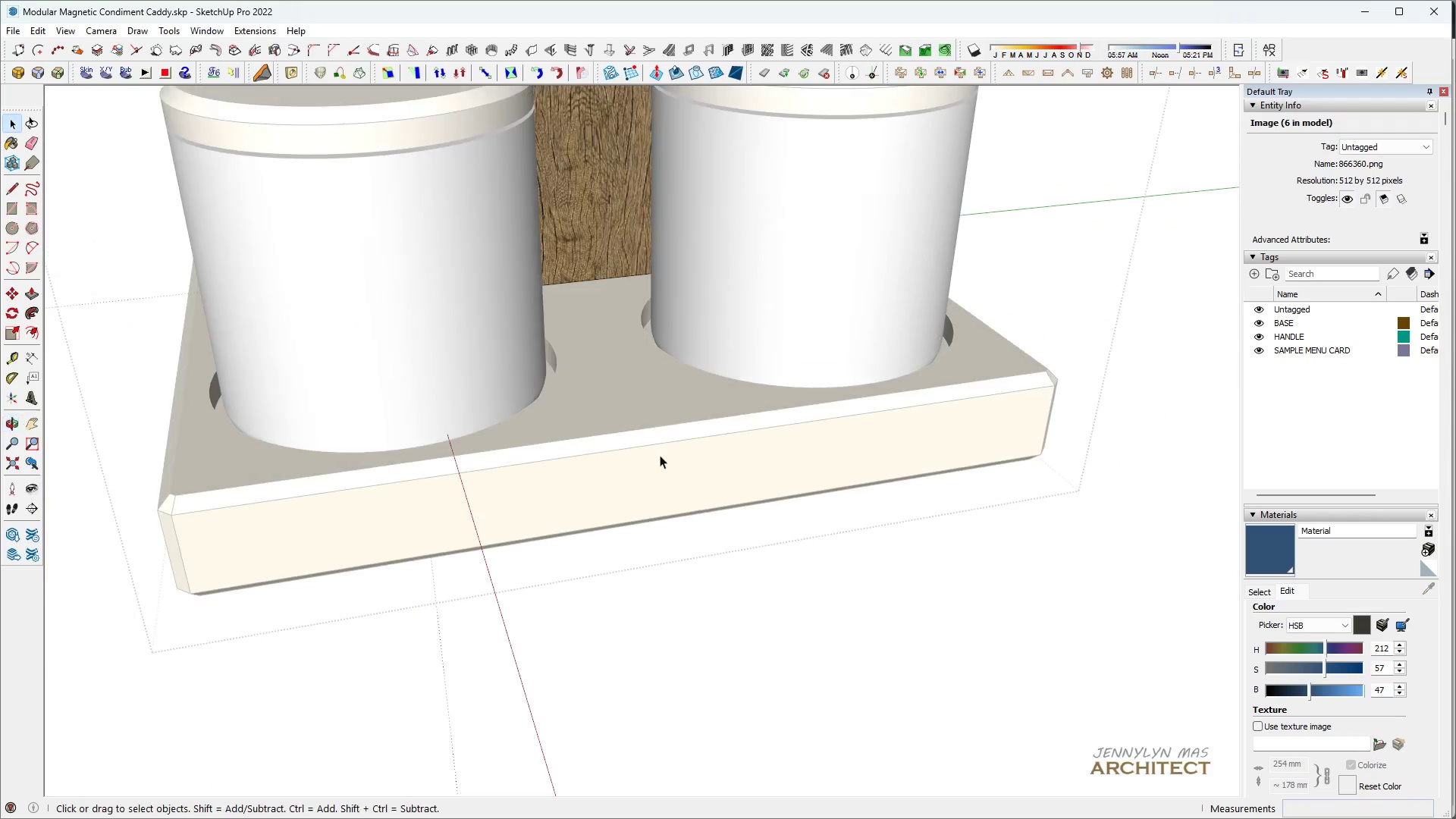 
double_click([662, 486])
 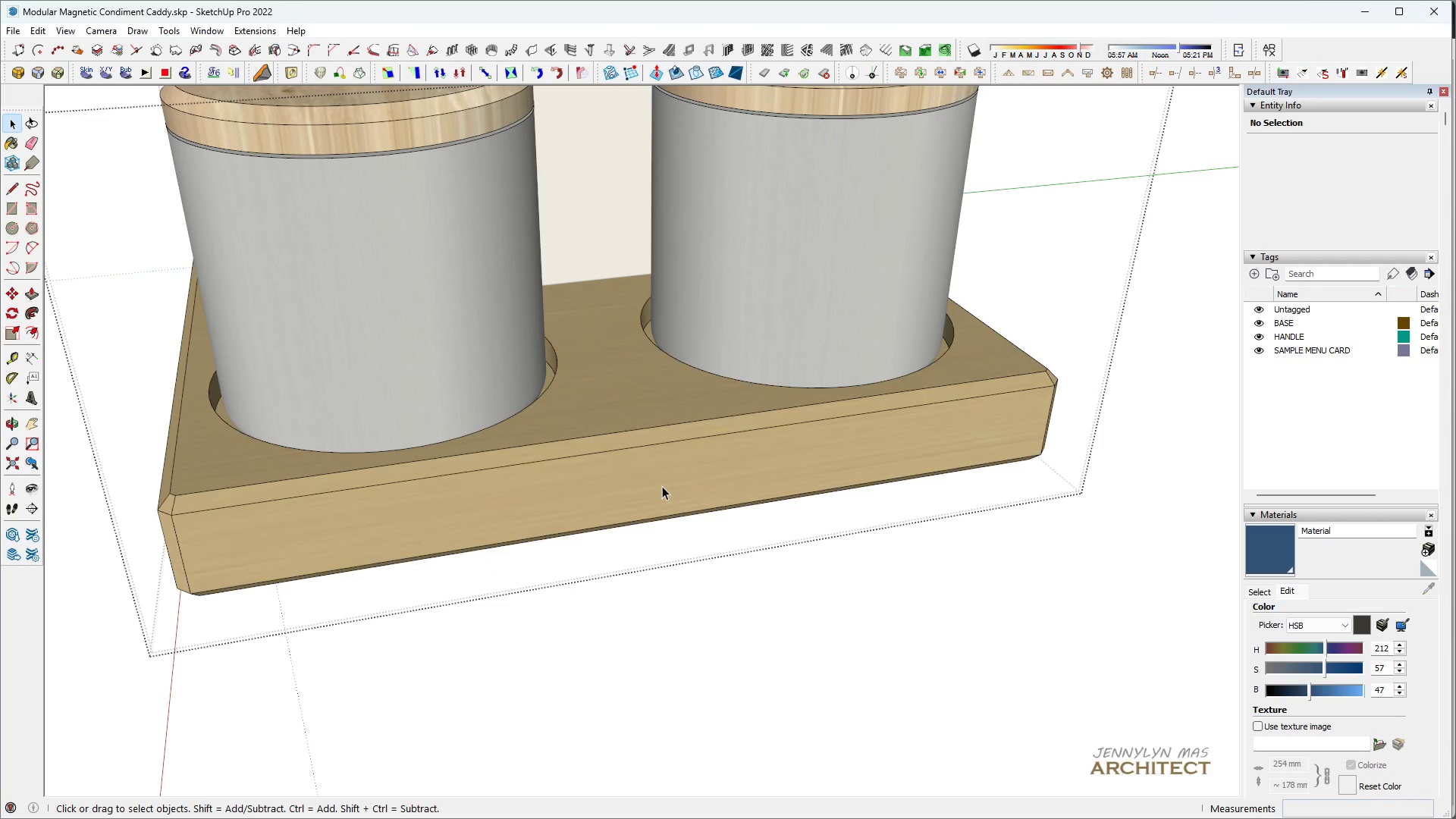 
scroll: coordinate [662, 458], scroll_direction: down, amount: 3.0
 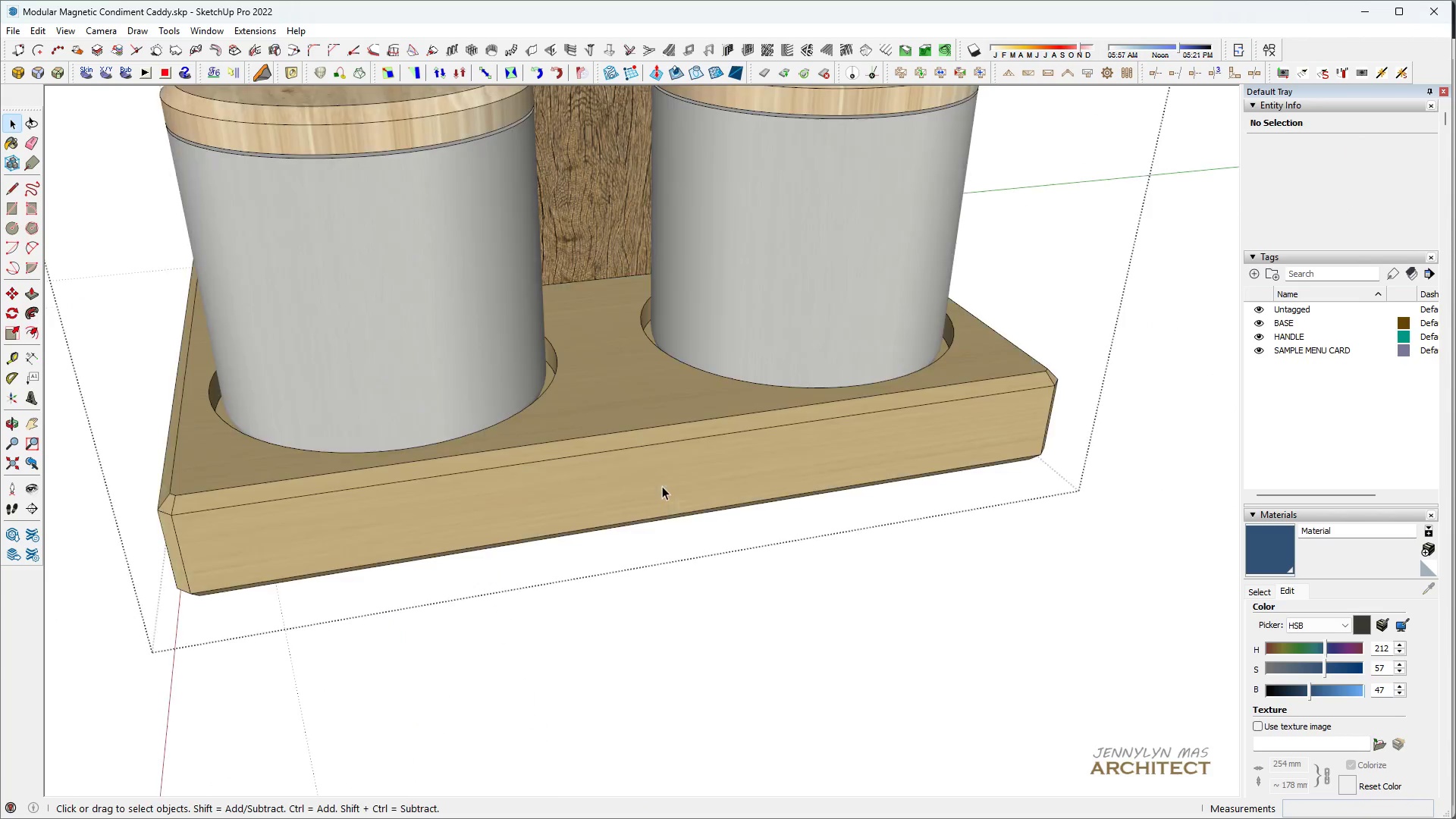 
triple_click([662, 486])
 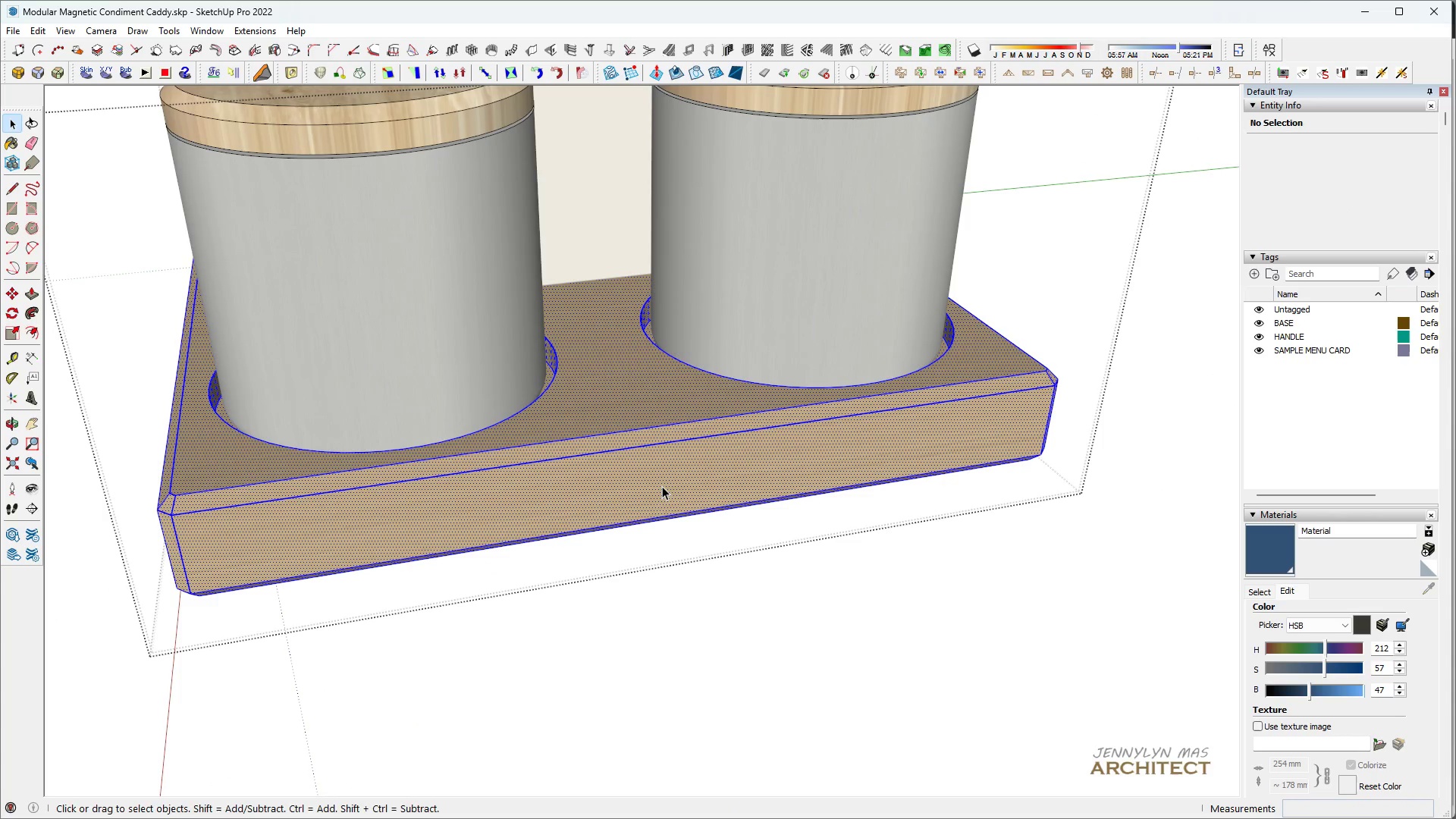 
triple_click([662, 486])
 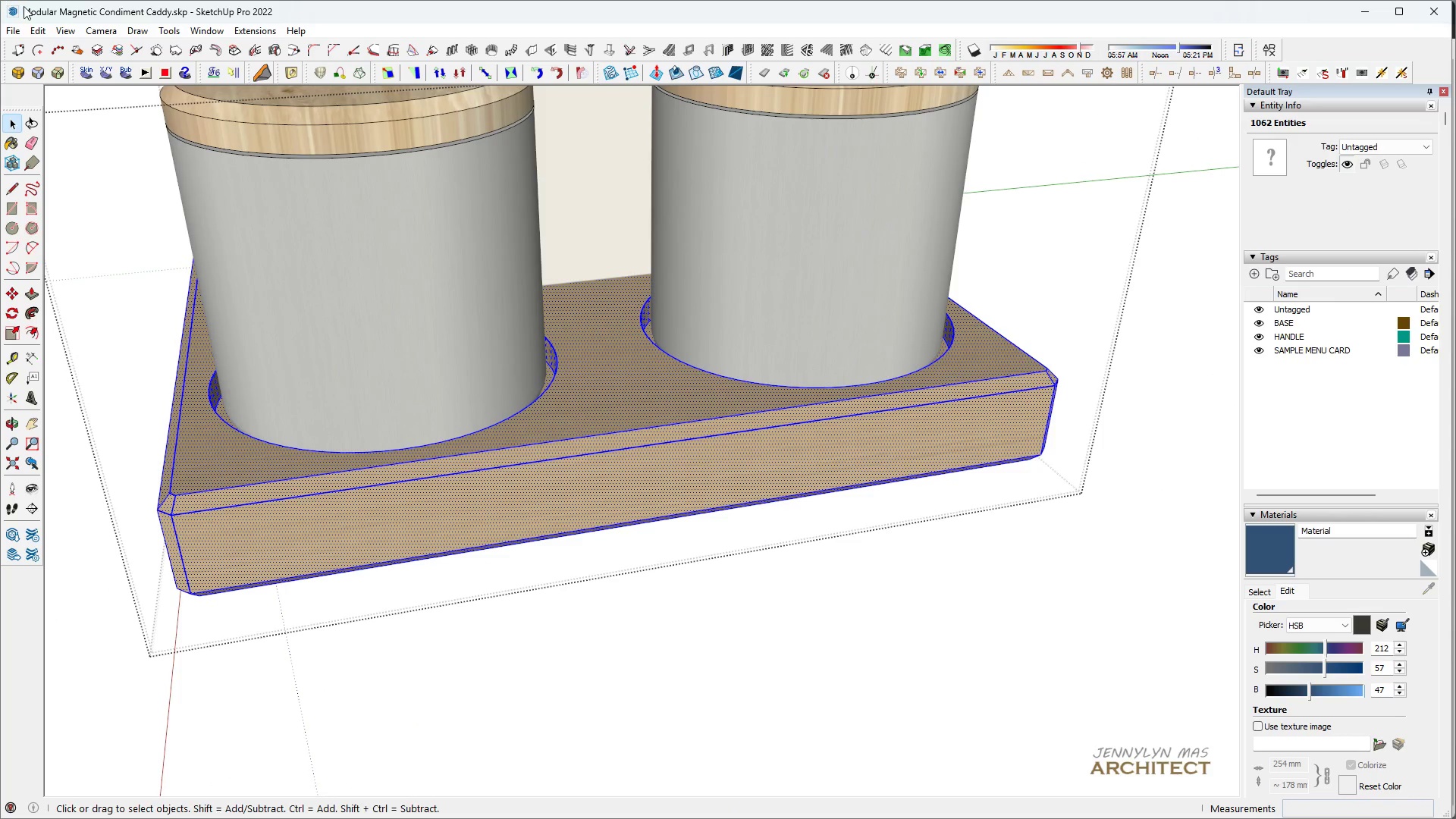 
left_click([37, 32])
 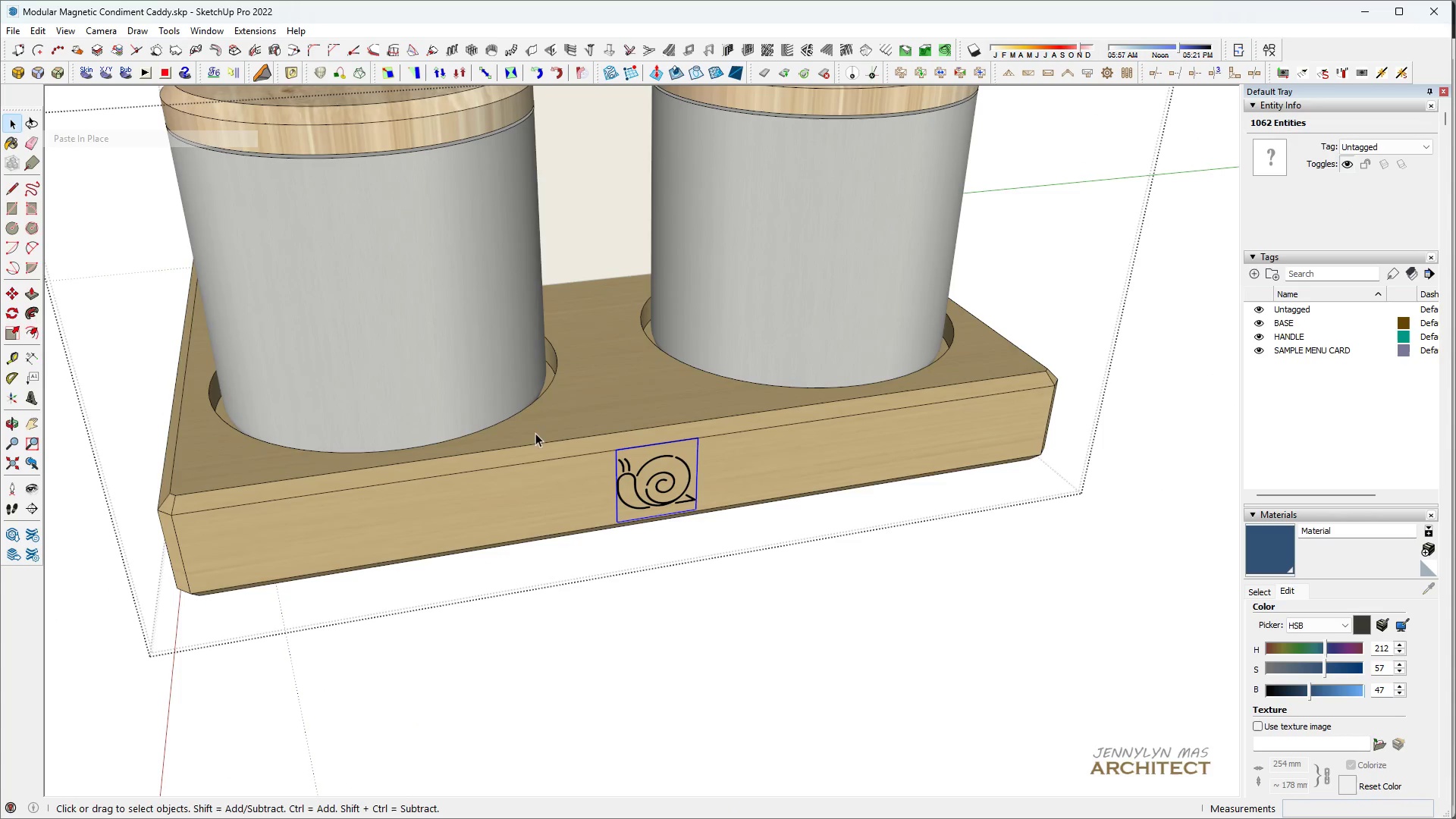 
double_click([905, 662])
 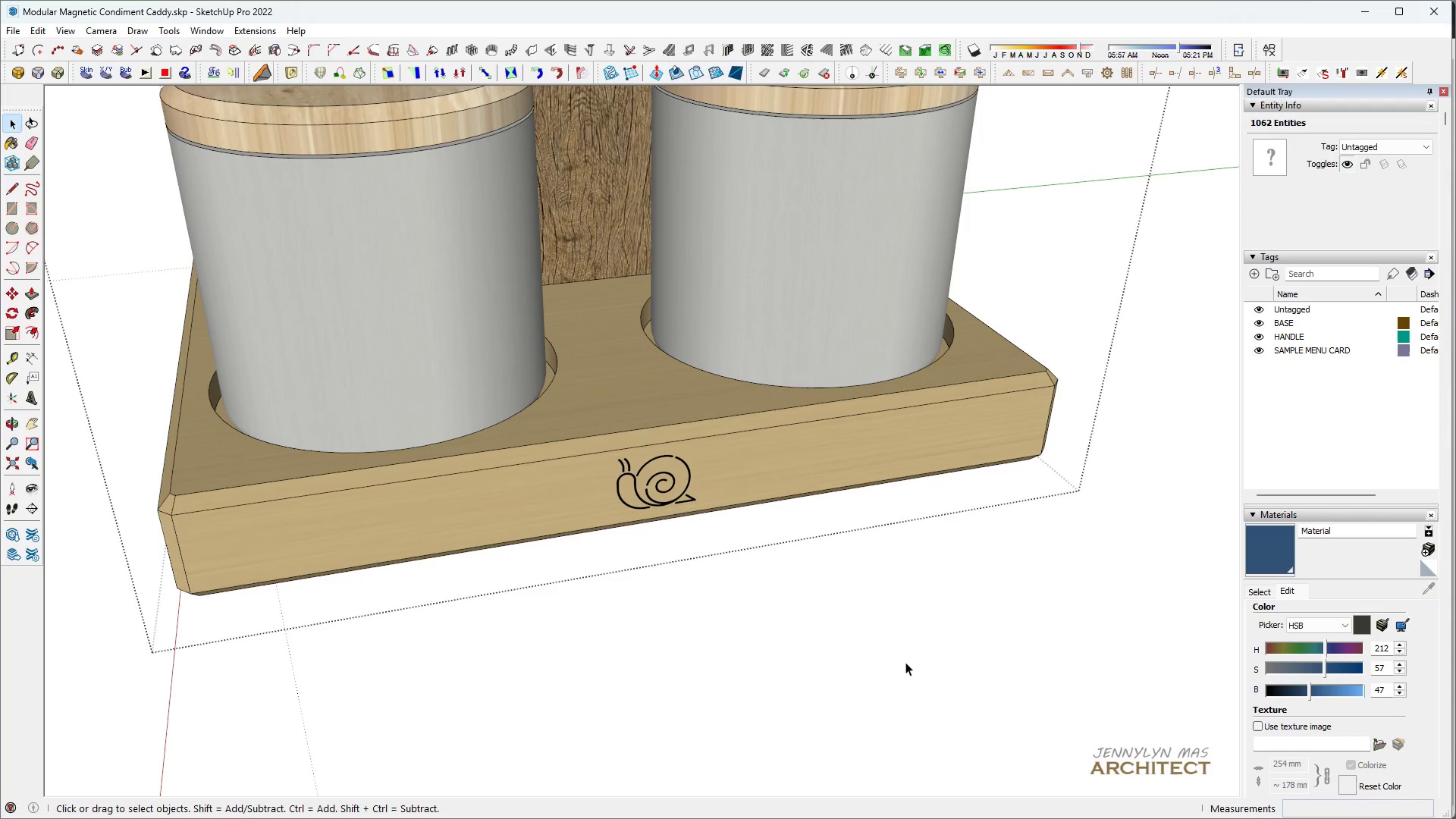 
triple_click([905, 662])
 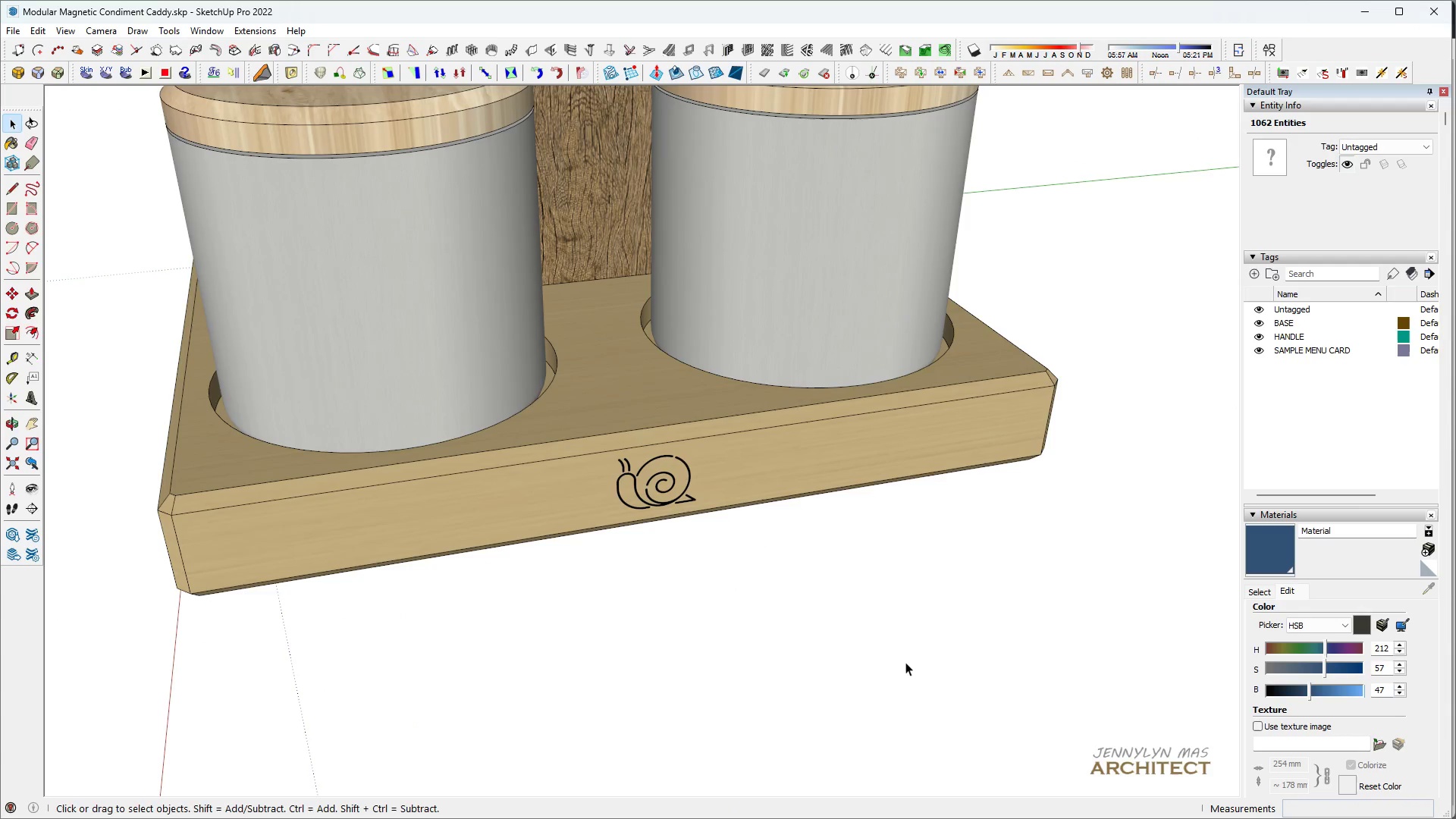 
triple_click([905, 662])
 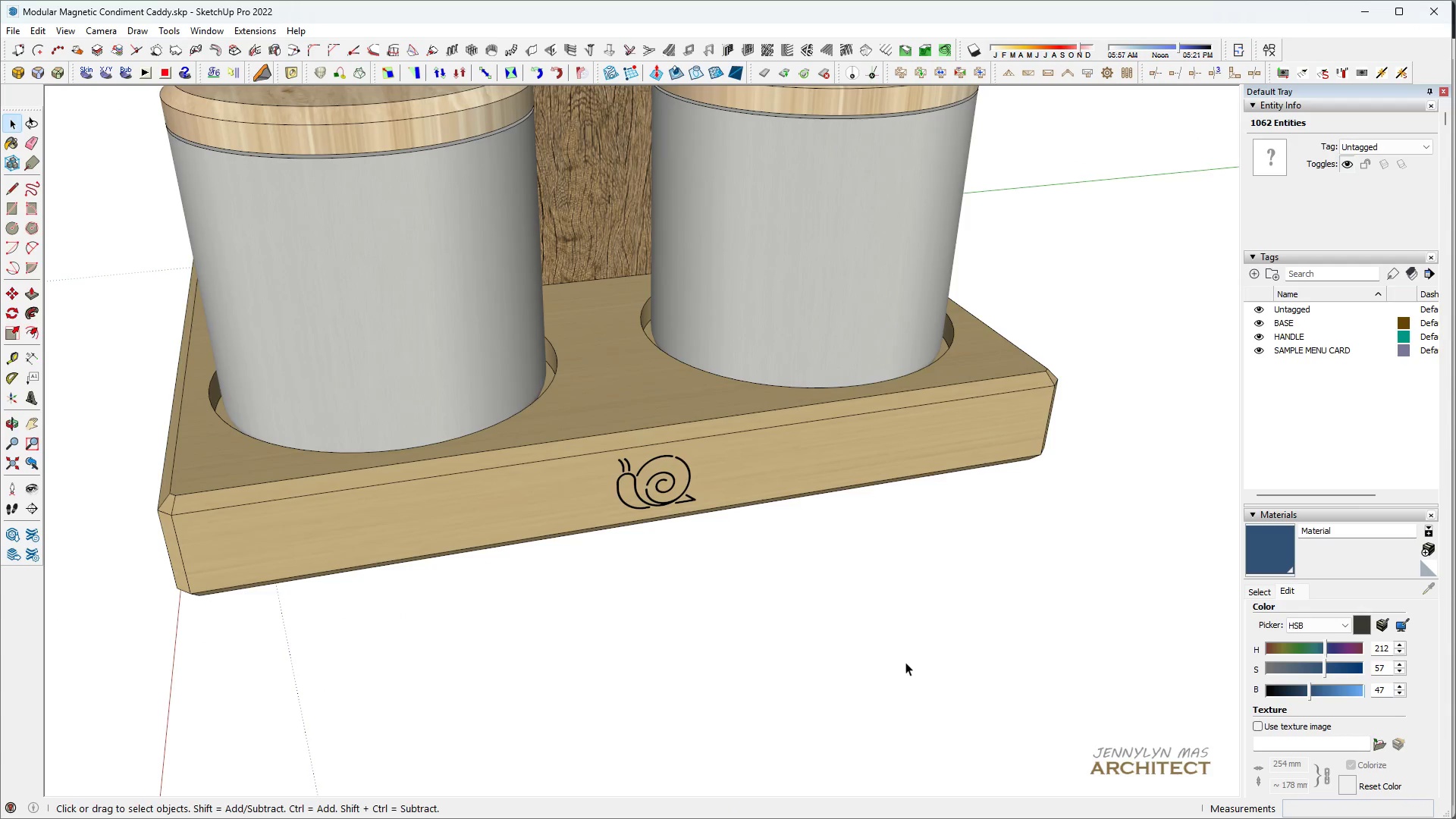 
triple_click([905, 662])
 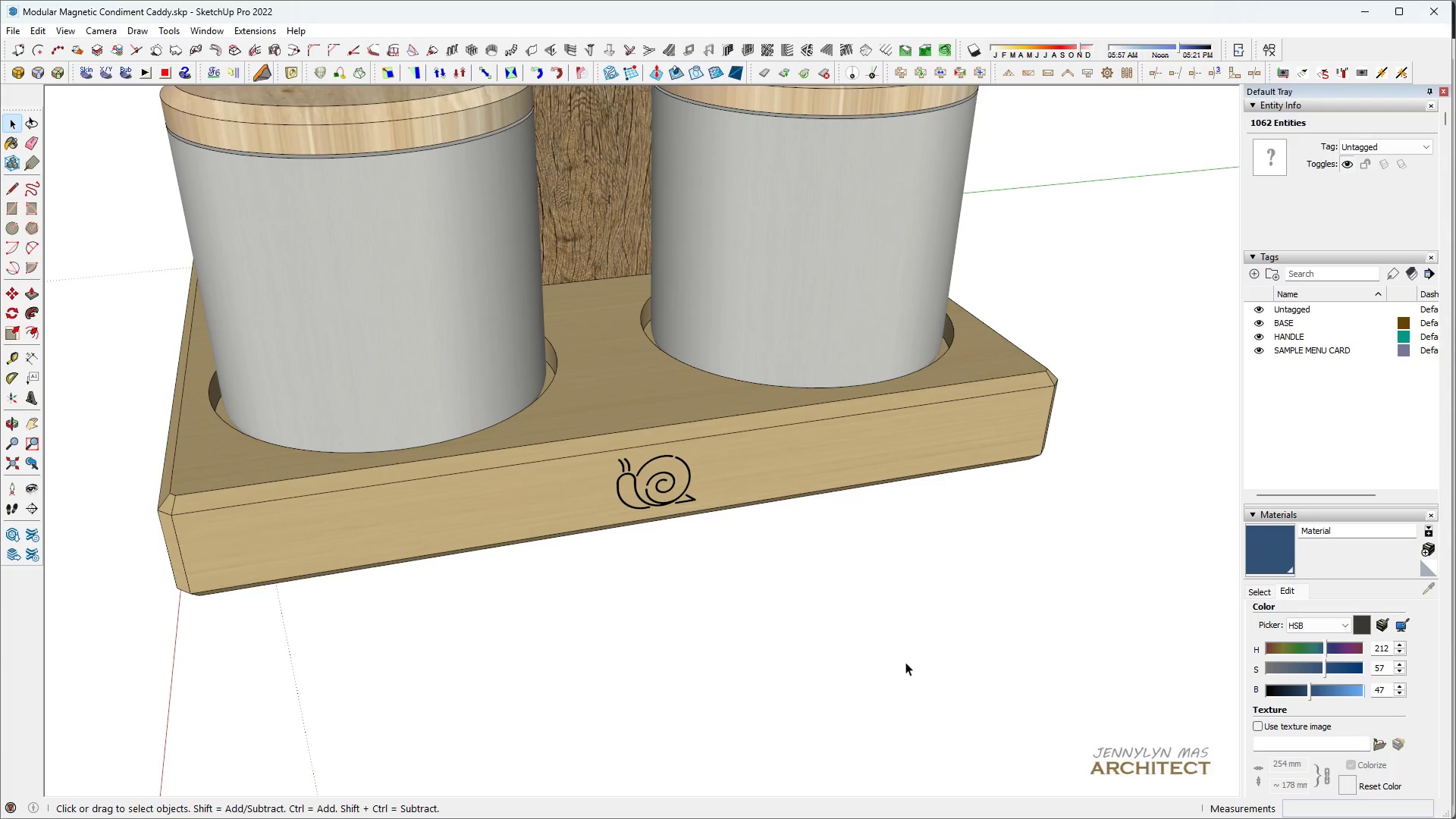 
triple_click([905, 662])
 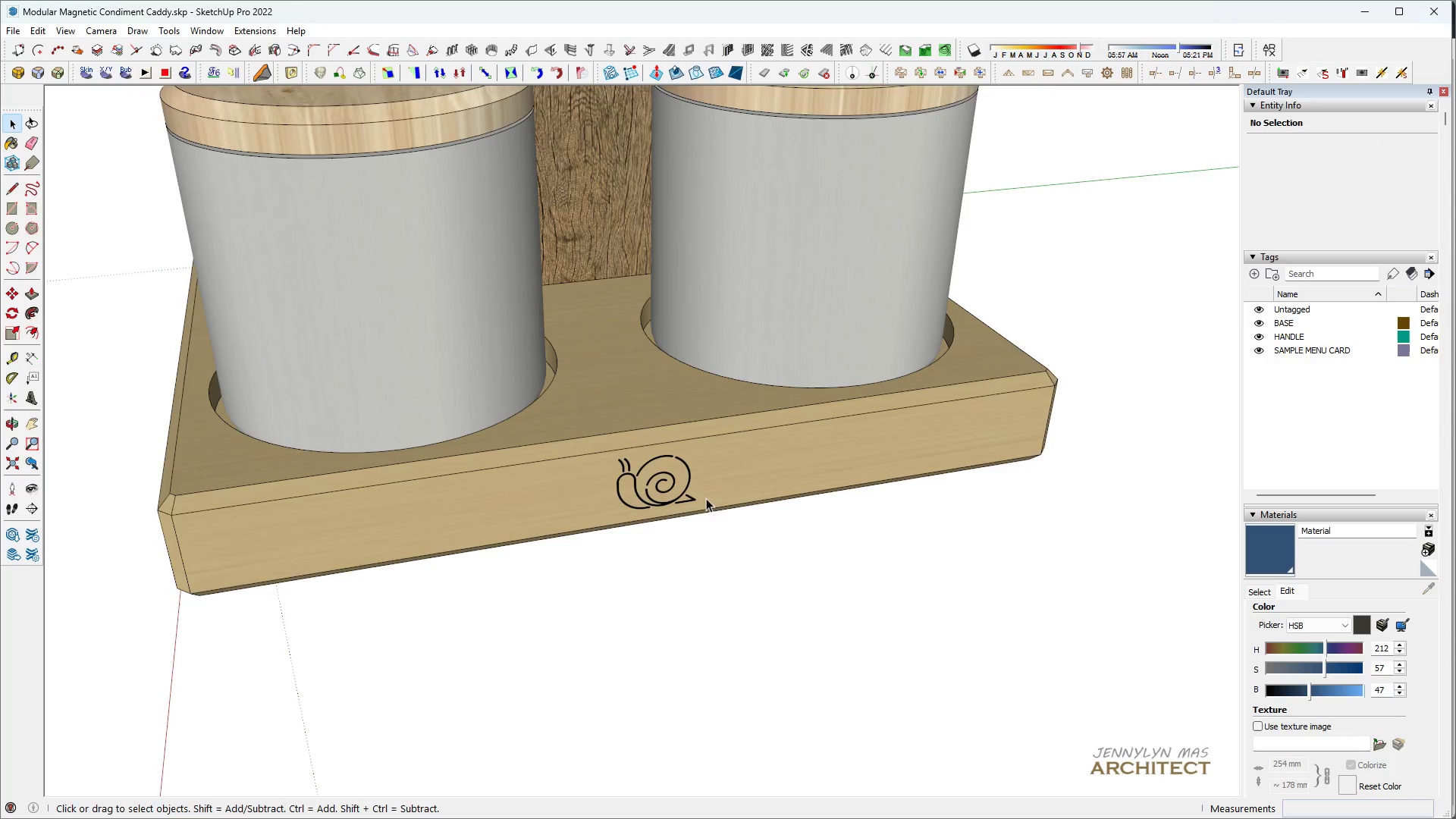 
scroll: coordinate [667, 481], scroll_direction: down, amount: 4.0
 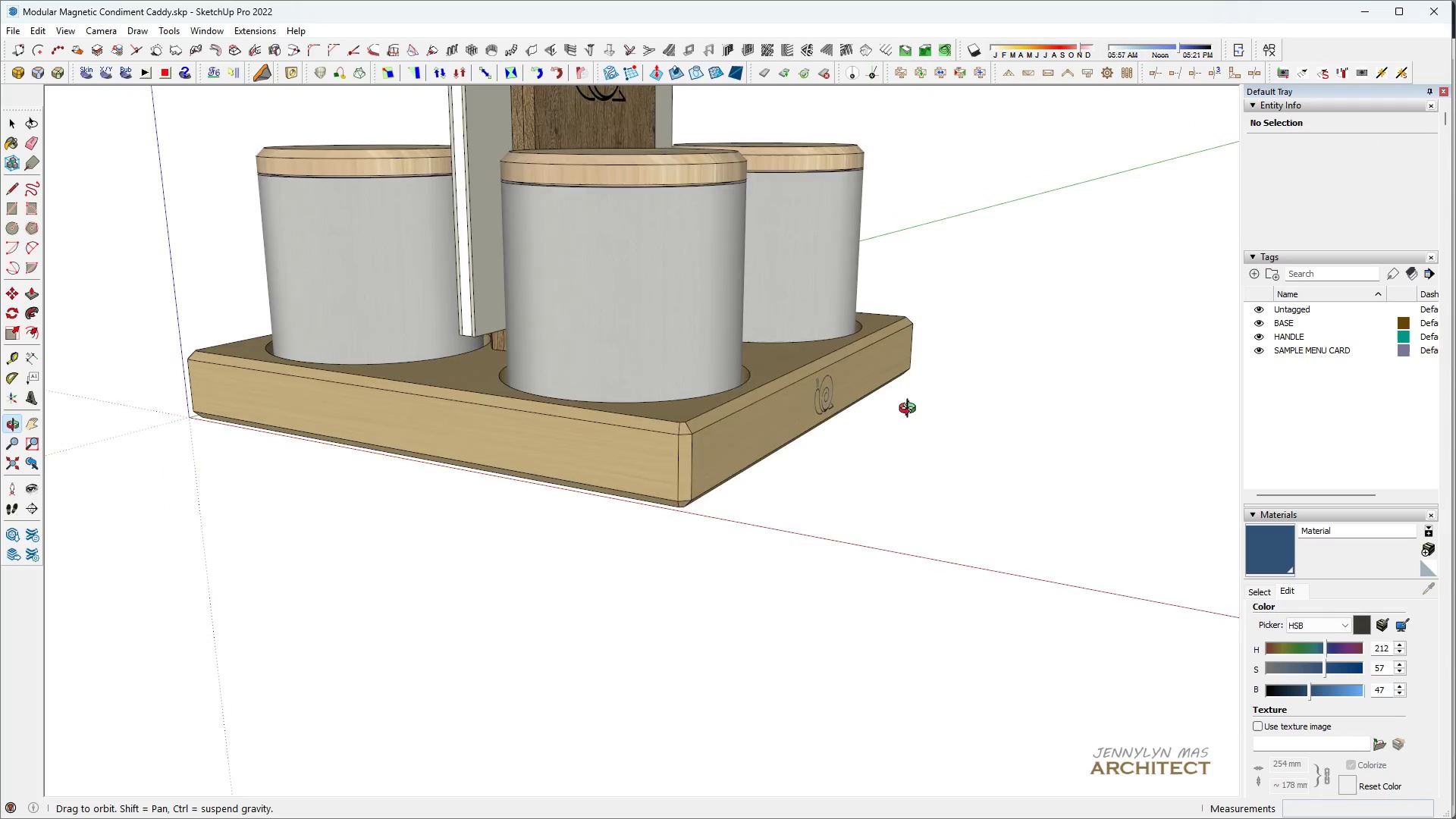 
key(Control+ControlLeft)
 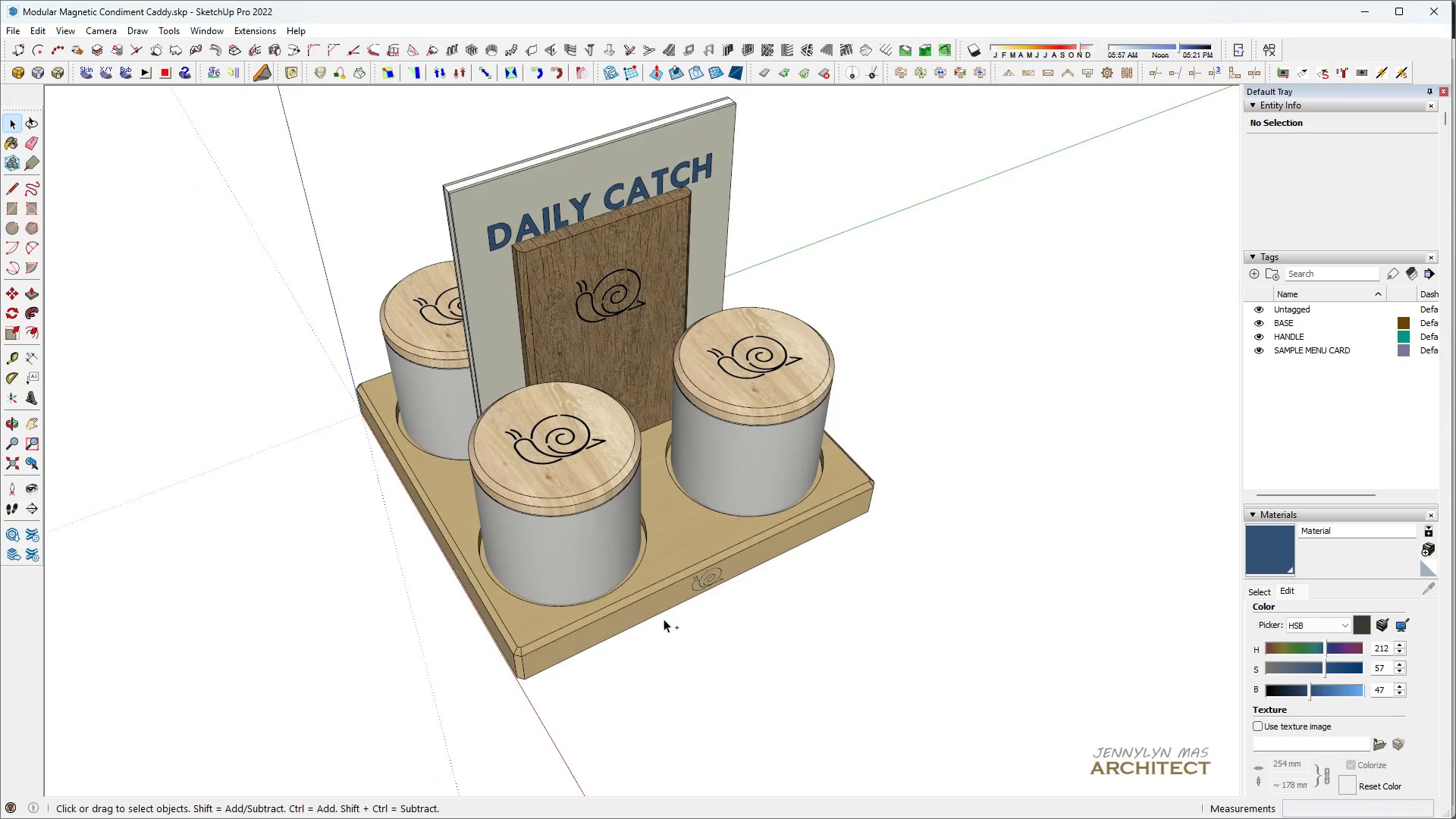 
key(Control+S)
 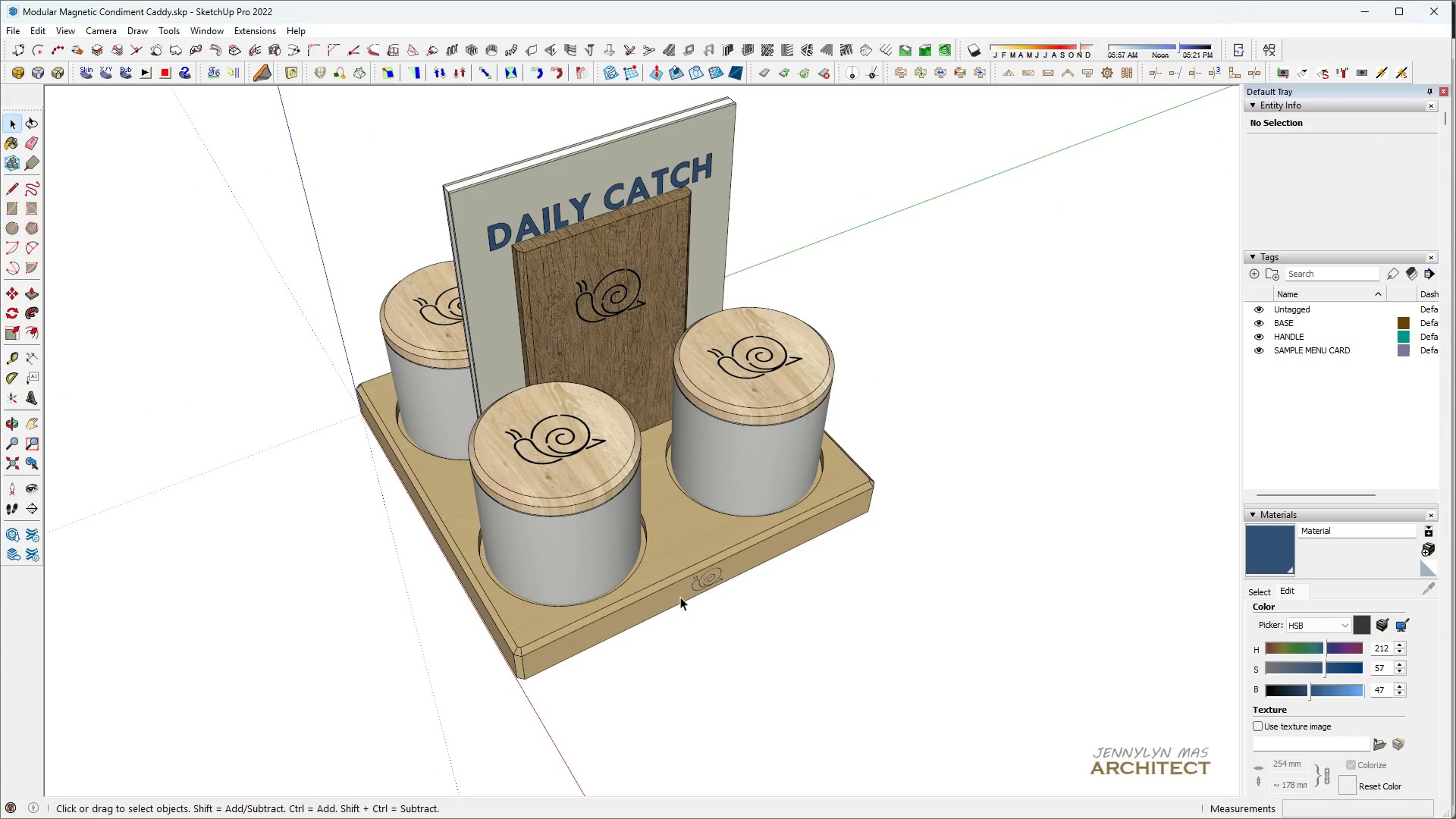 
scroll: coordinate [663, 625], scroll_direction: down, amount: 5.0
 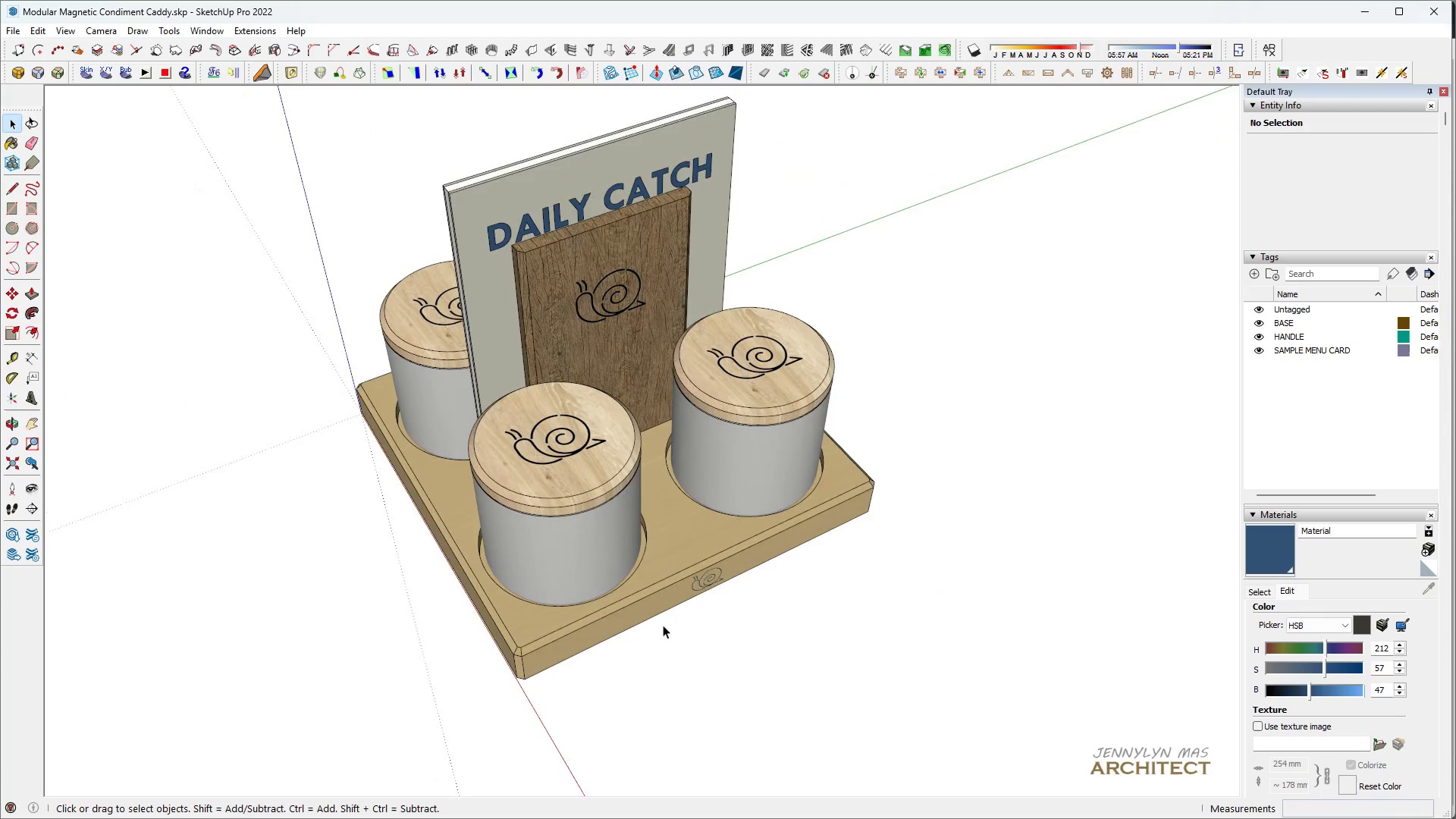 
type( HH)
 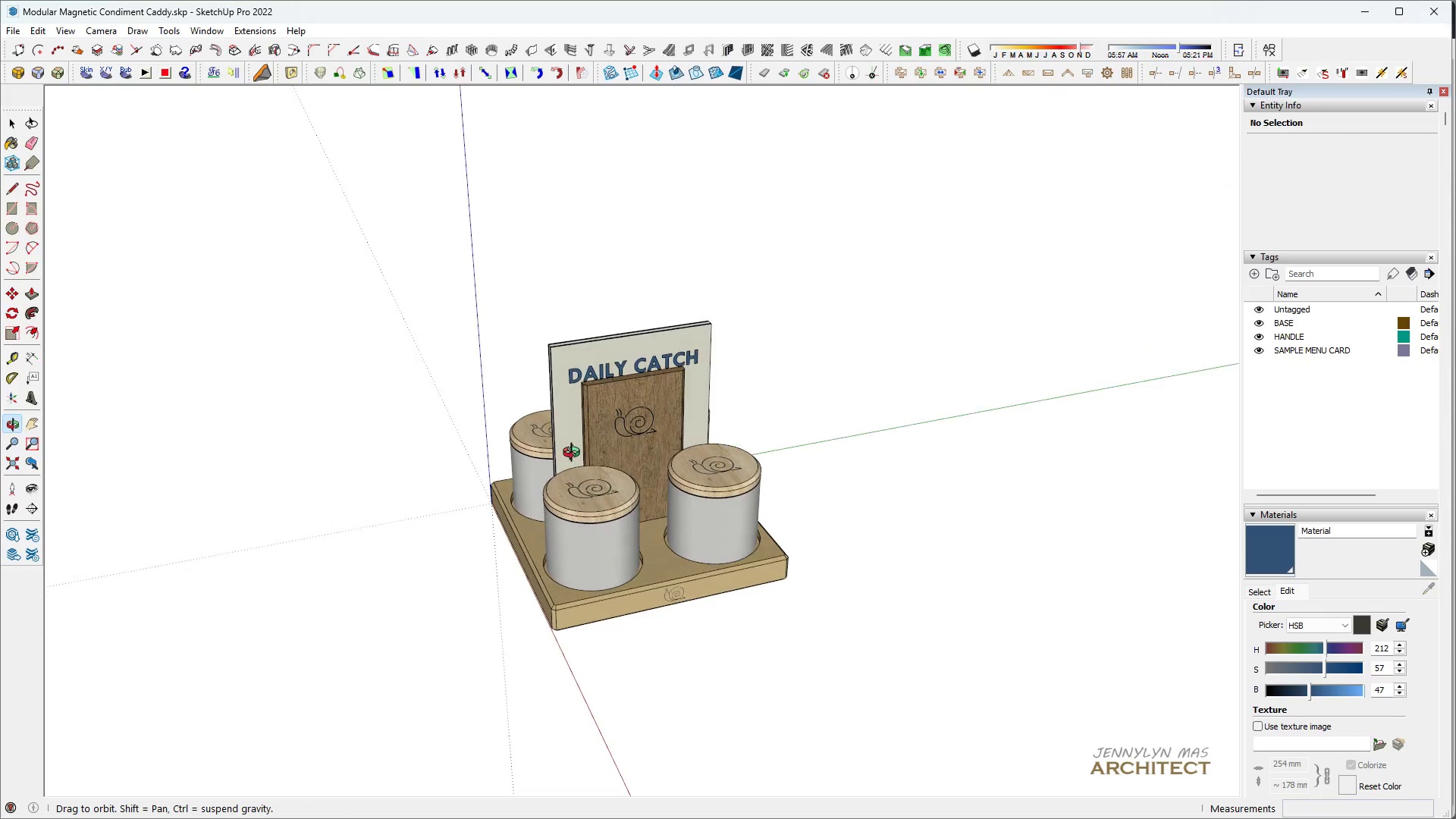 
key(H)
 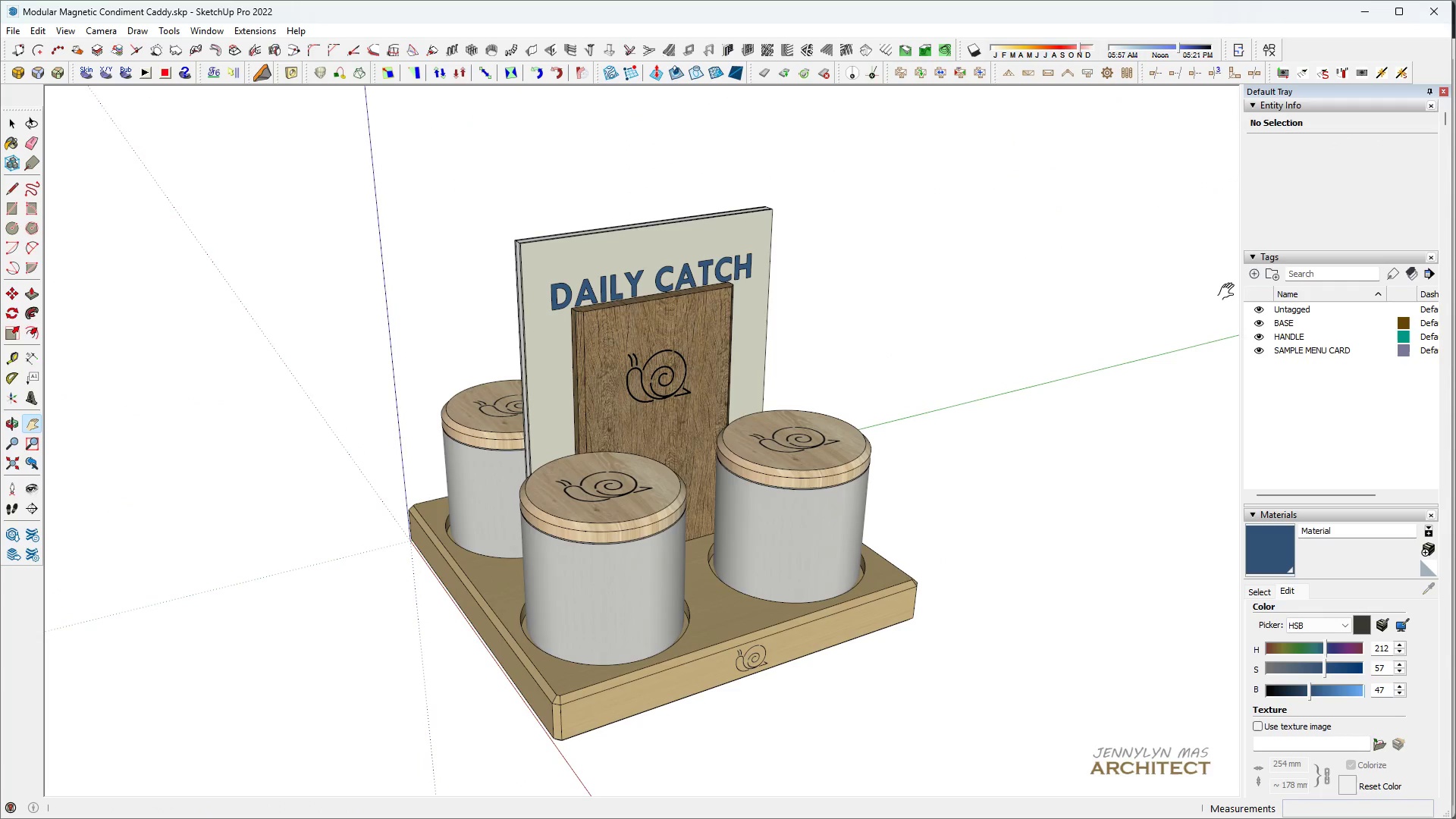 
scroll: coordinate [615, 519], scroll_direction: down, amount: 1.0
 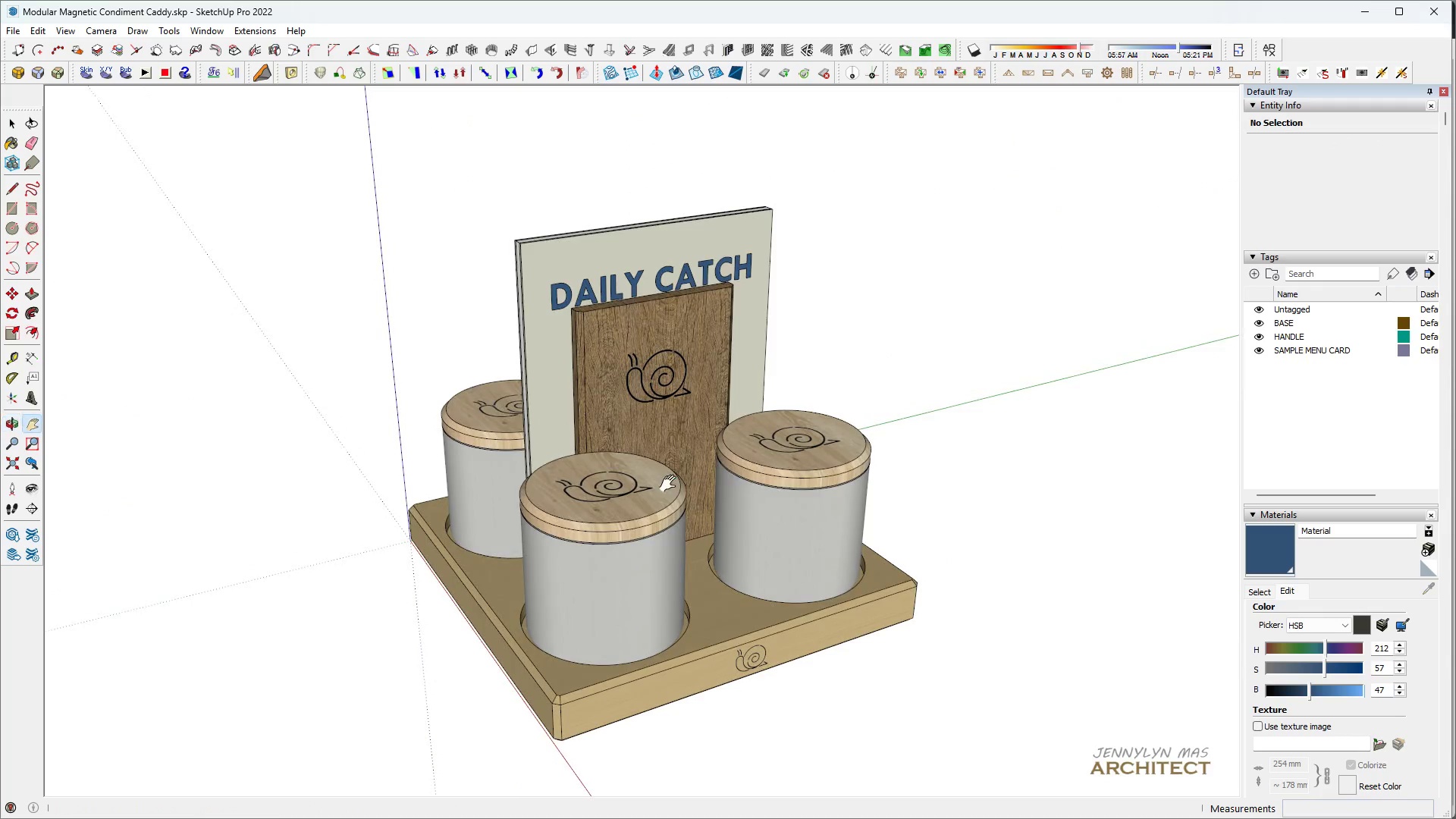 
left_click([1260, 312])
 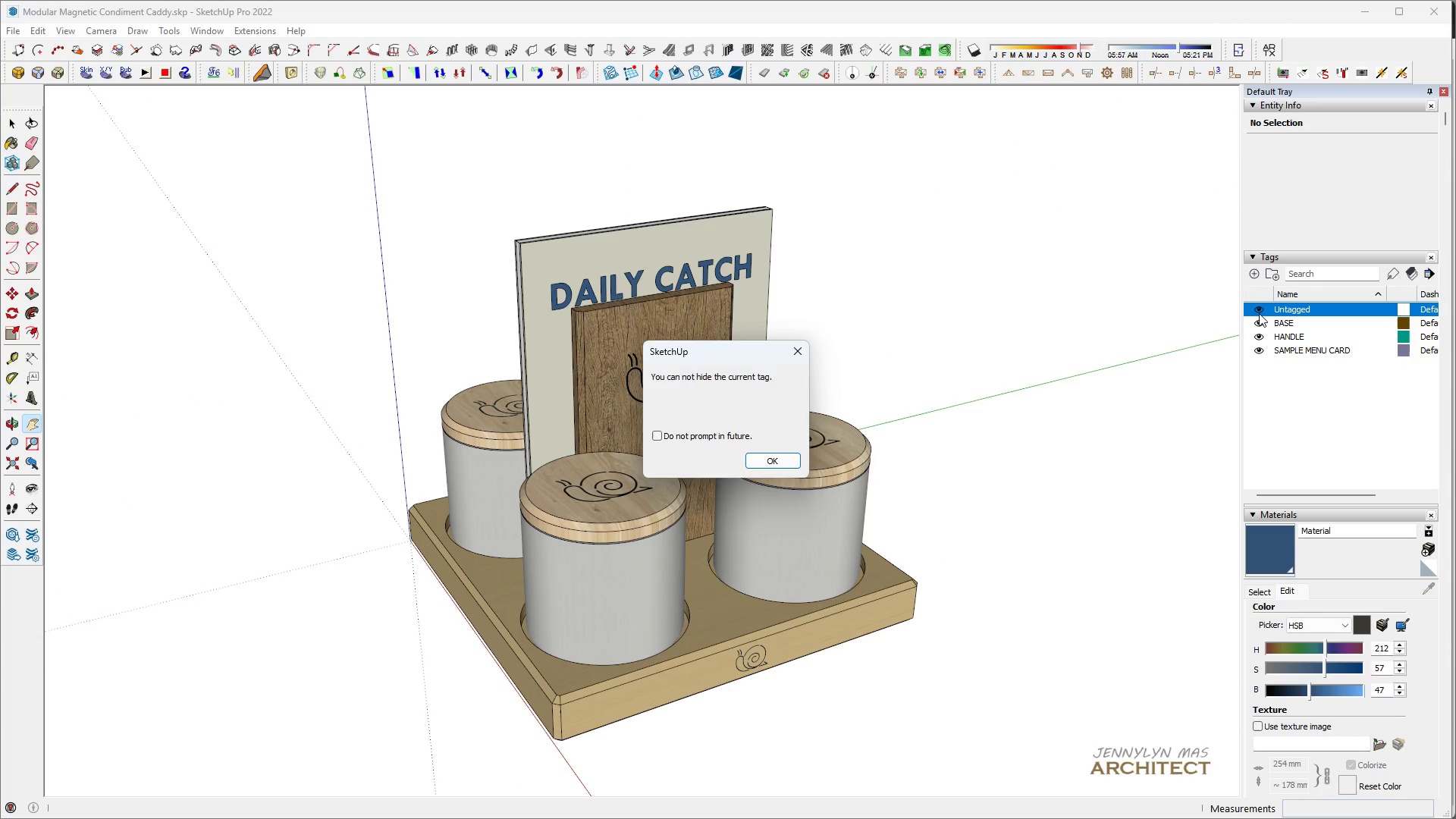 
left_click([1258, 312])
 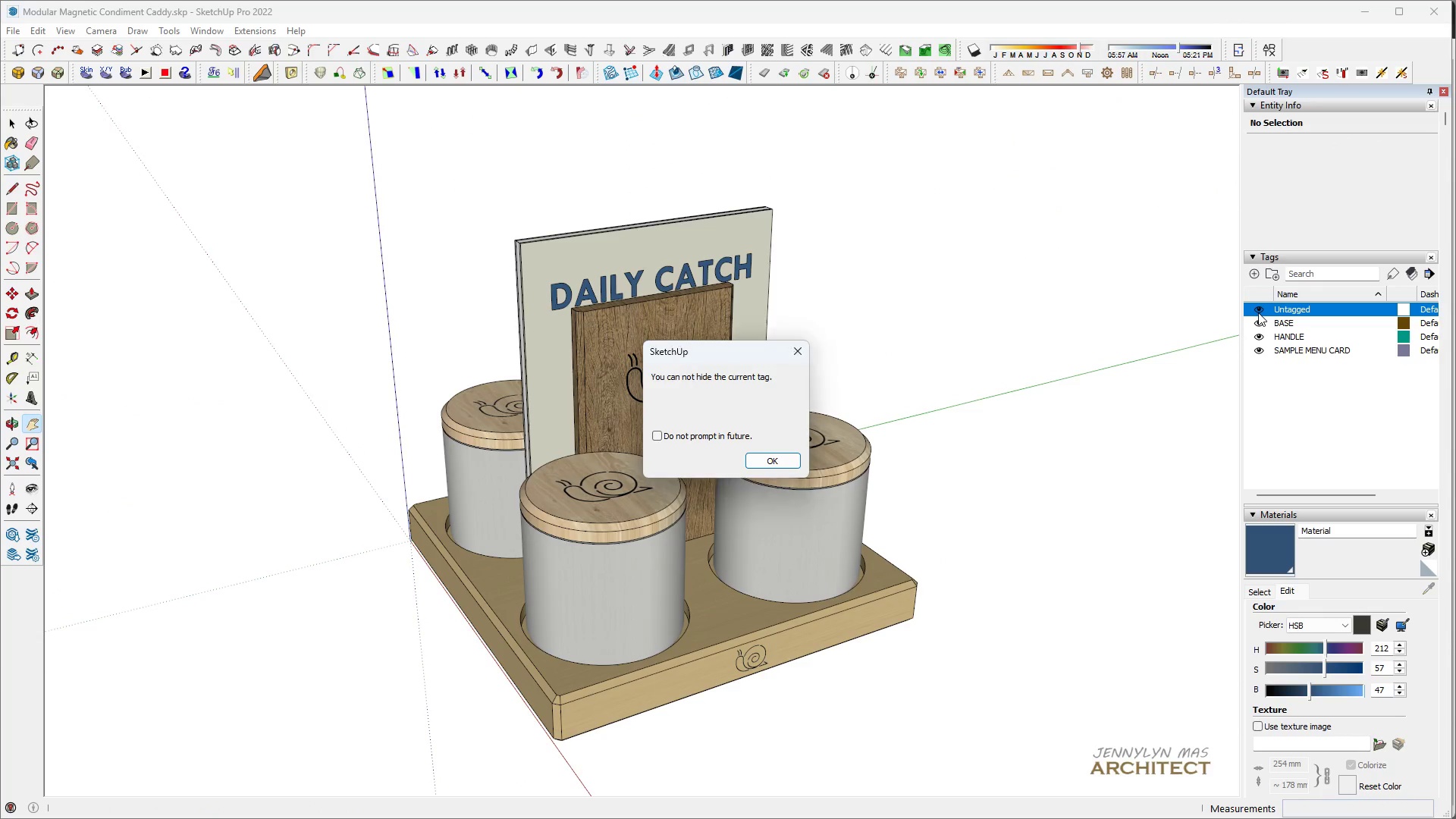 
key(Quote)
 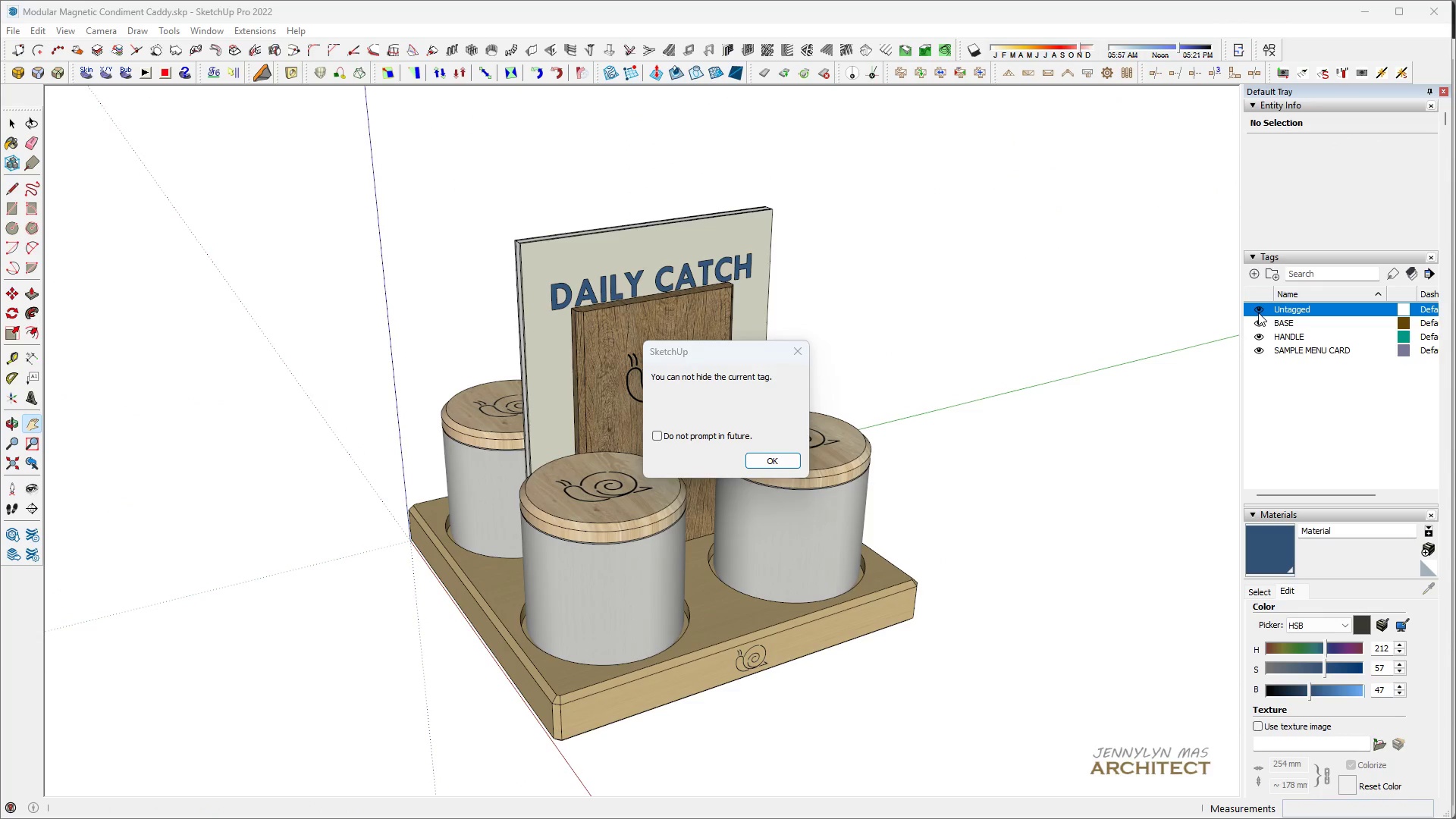 
key(Enter)
 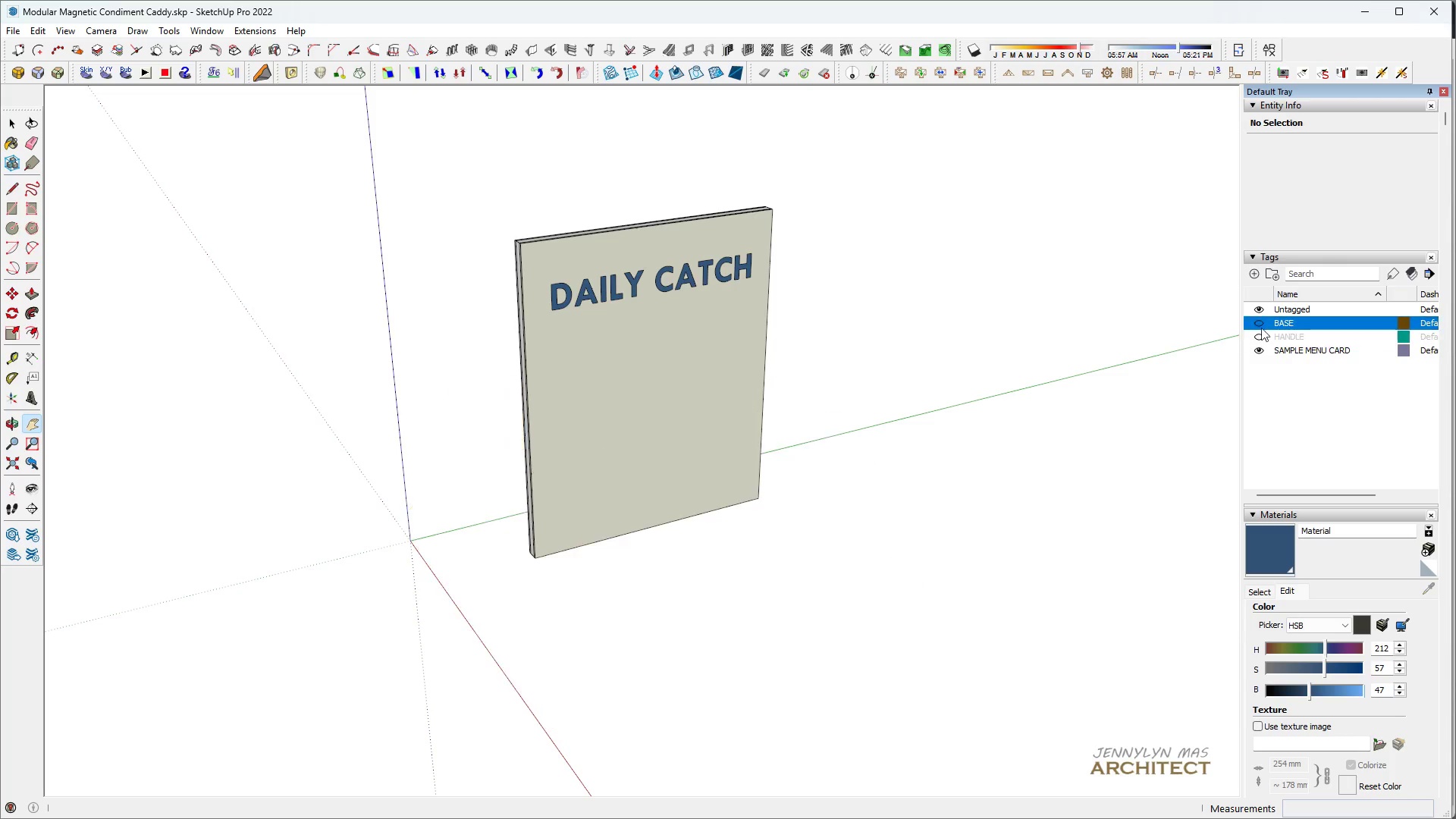 
left_click([1261, 350])
 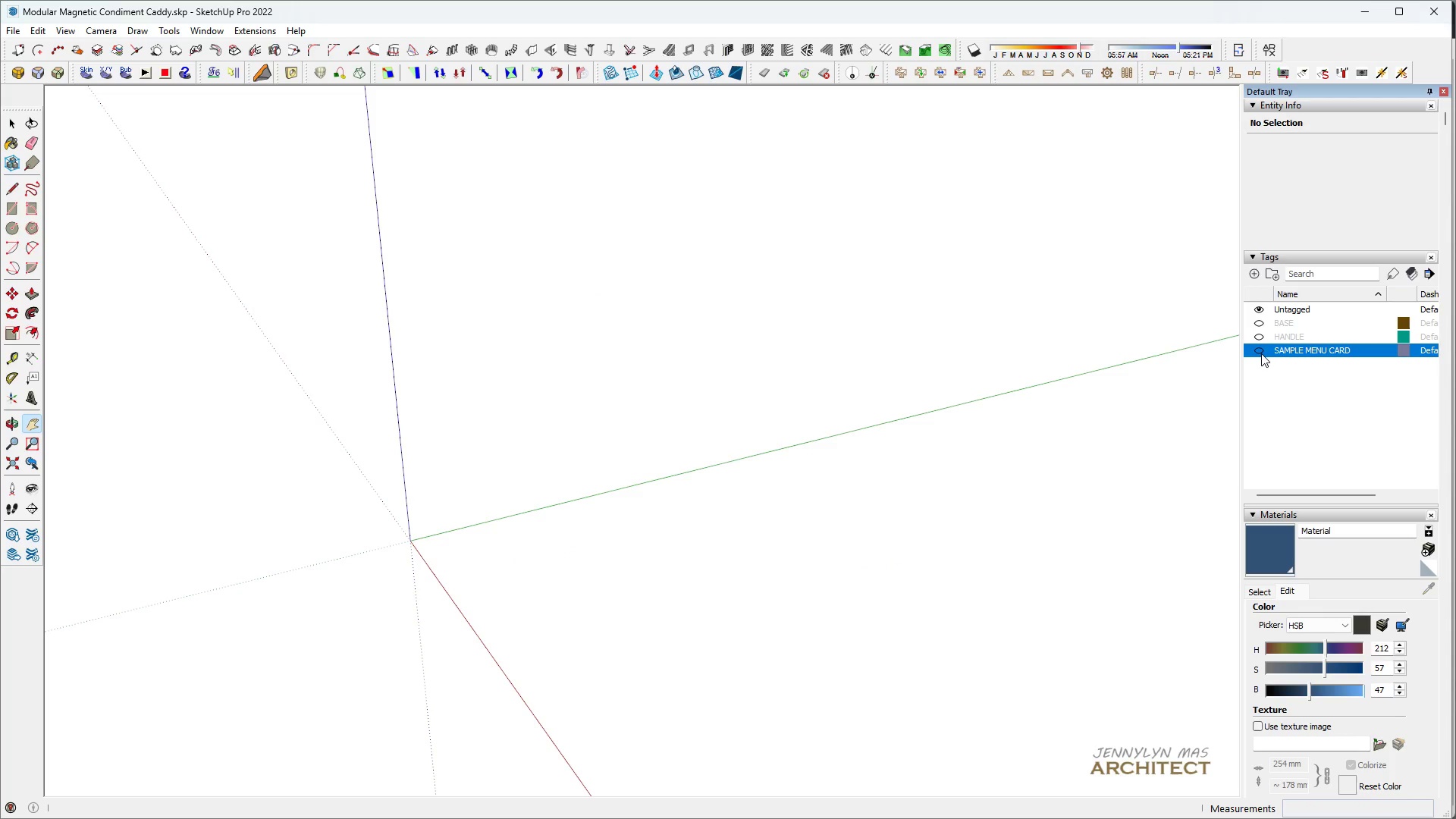 
left_click([1261, 353])
 